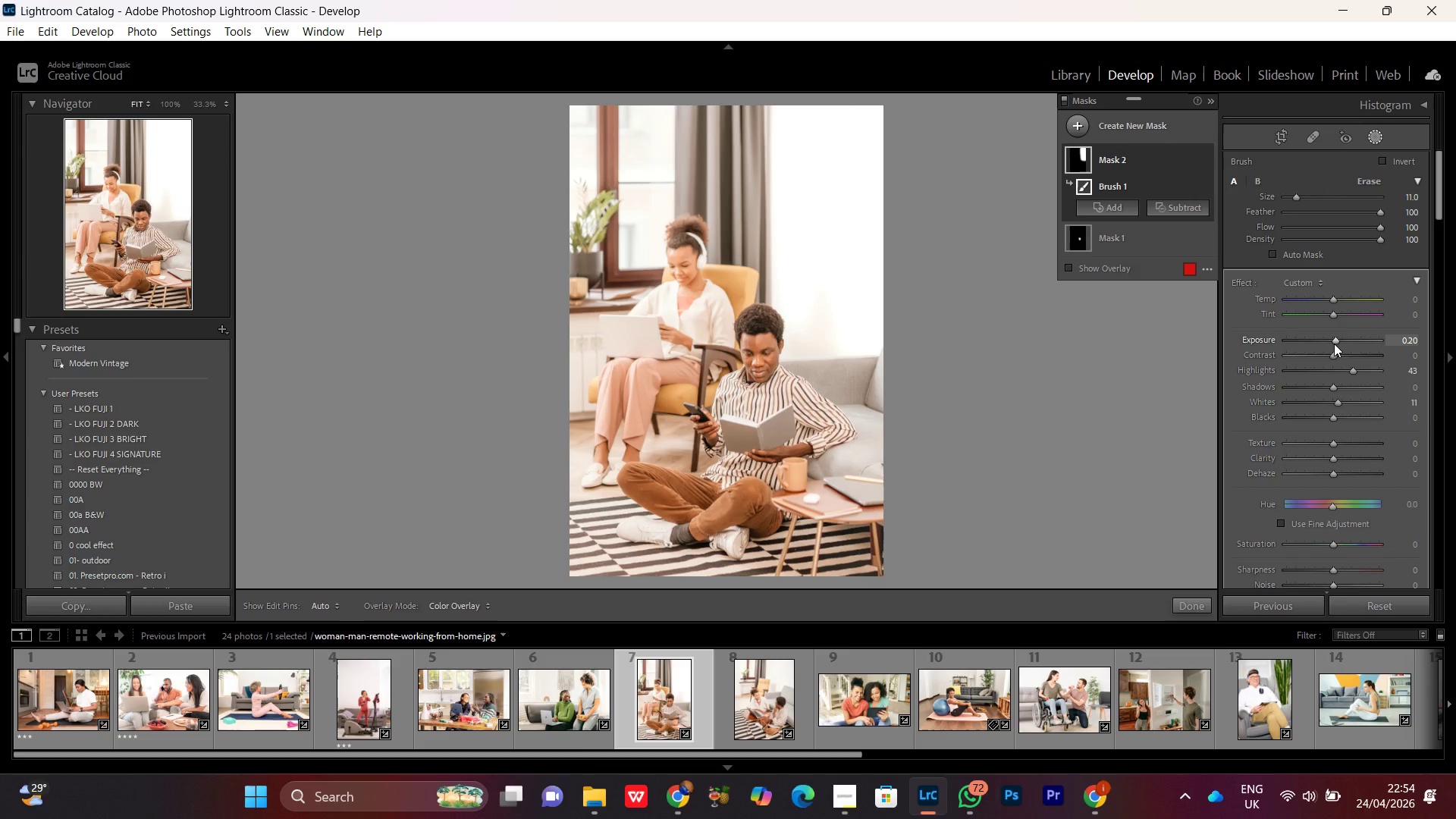 
scroll: coordinate [1334, 344], scroll_direction: none, amount: 0.0
 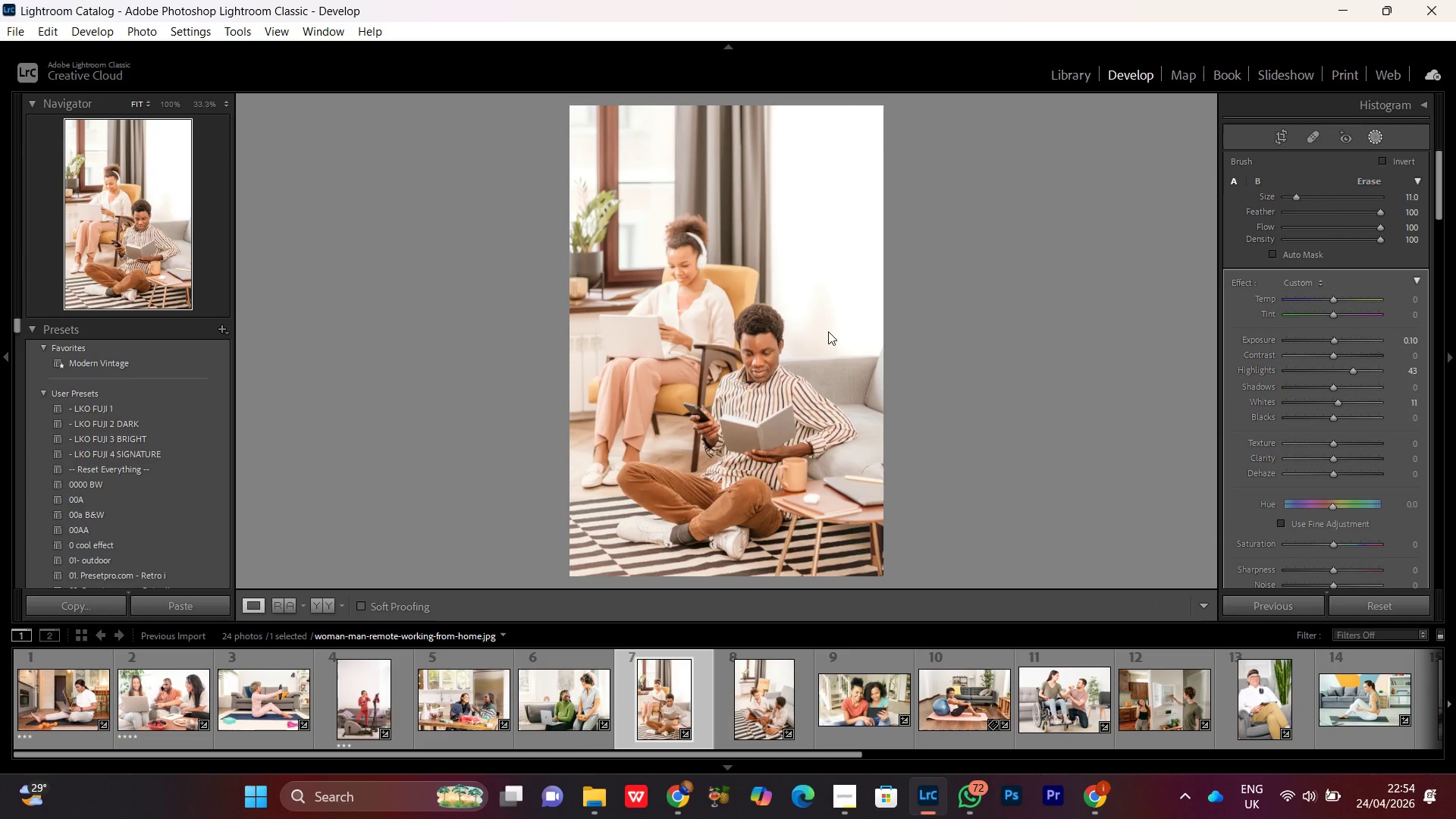 
left_click([752, 376])
 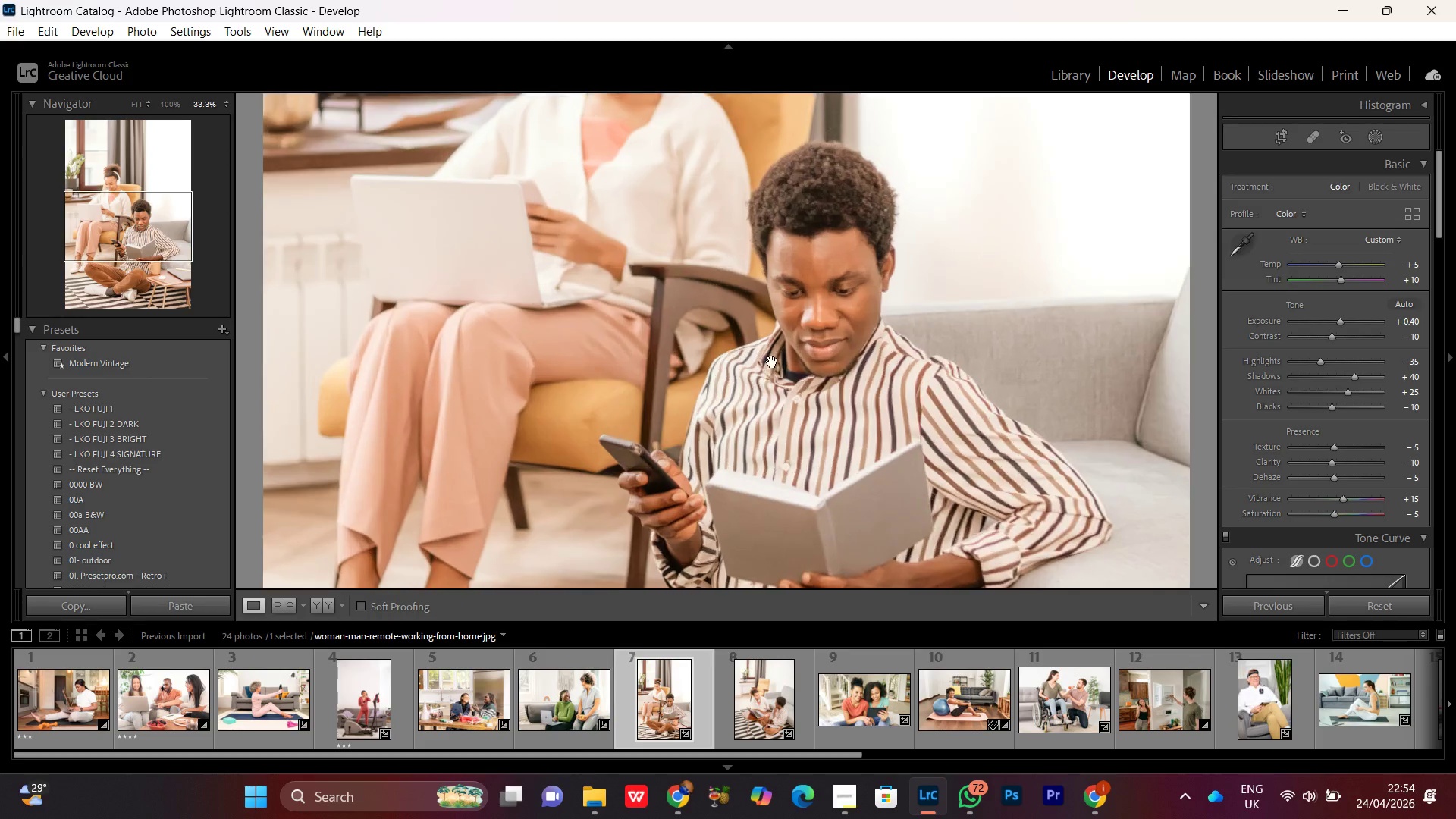 
left_click([771, 336])
 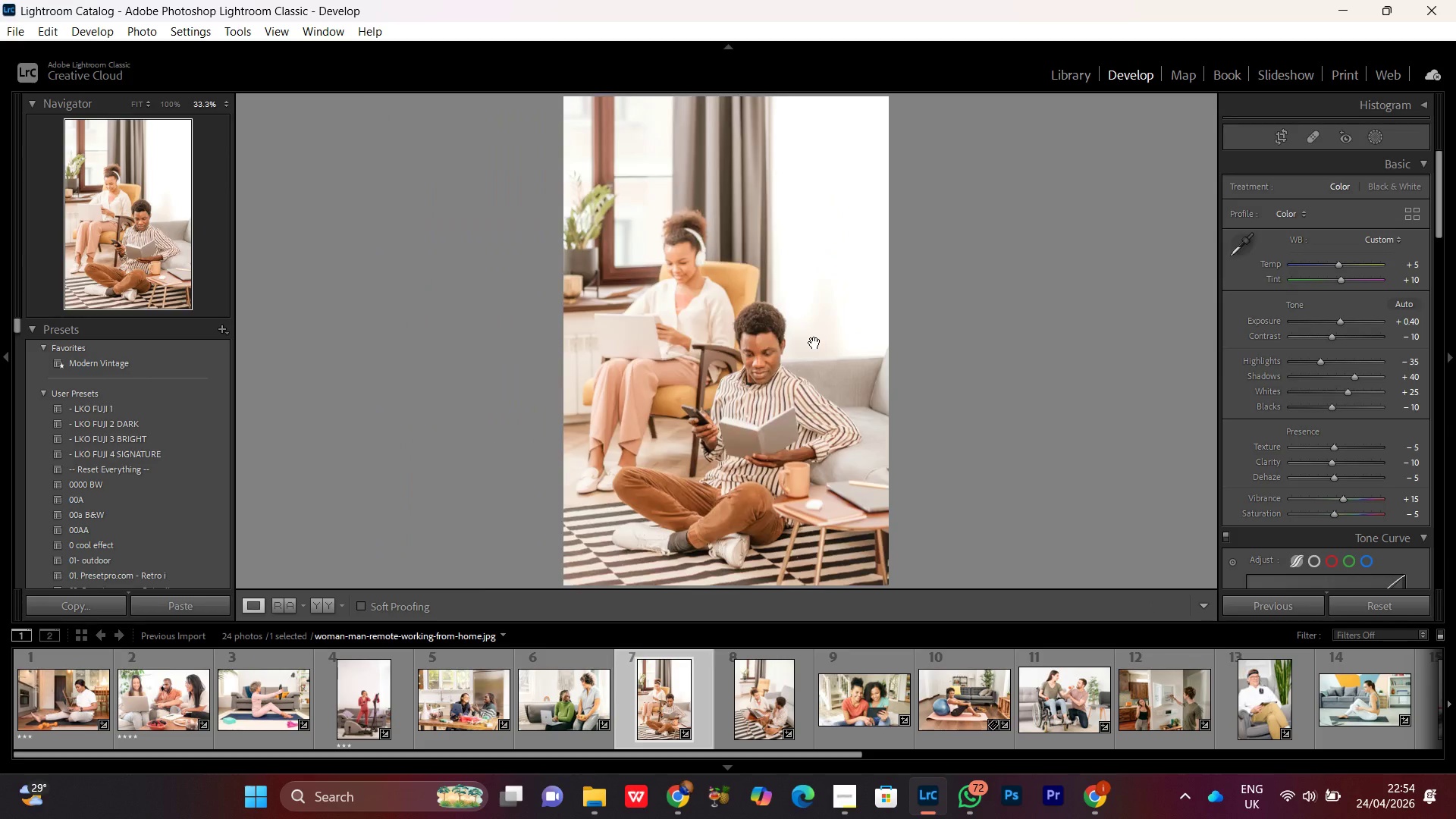 
double_click([814, 343])
 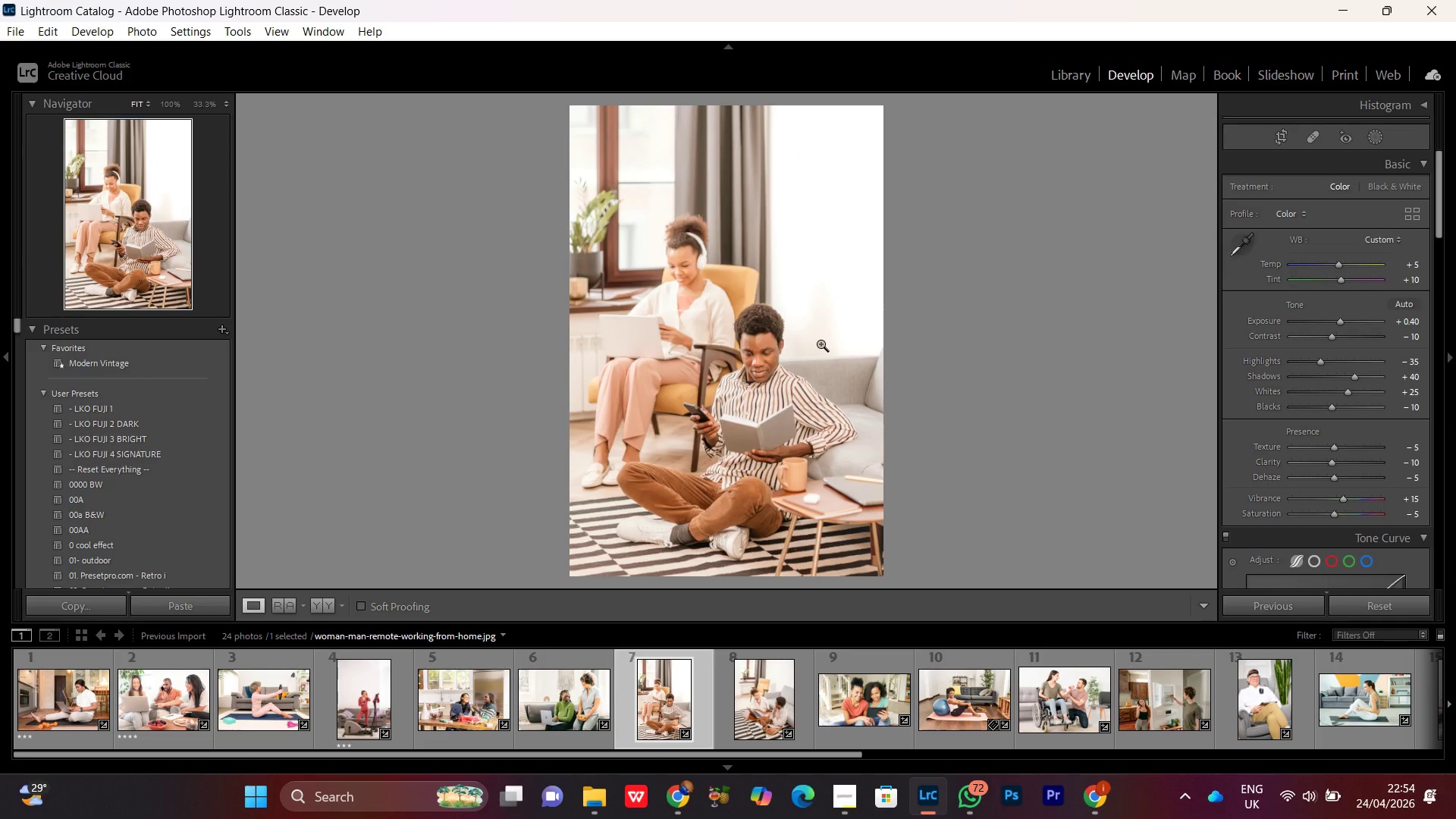 
wait(16.03)
 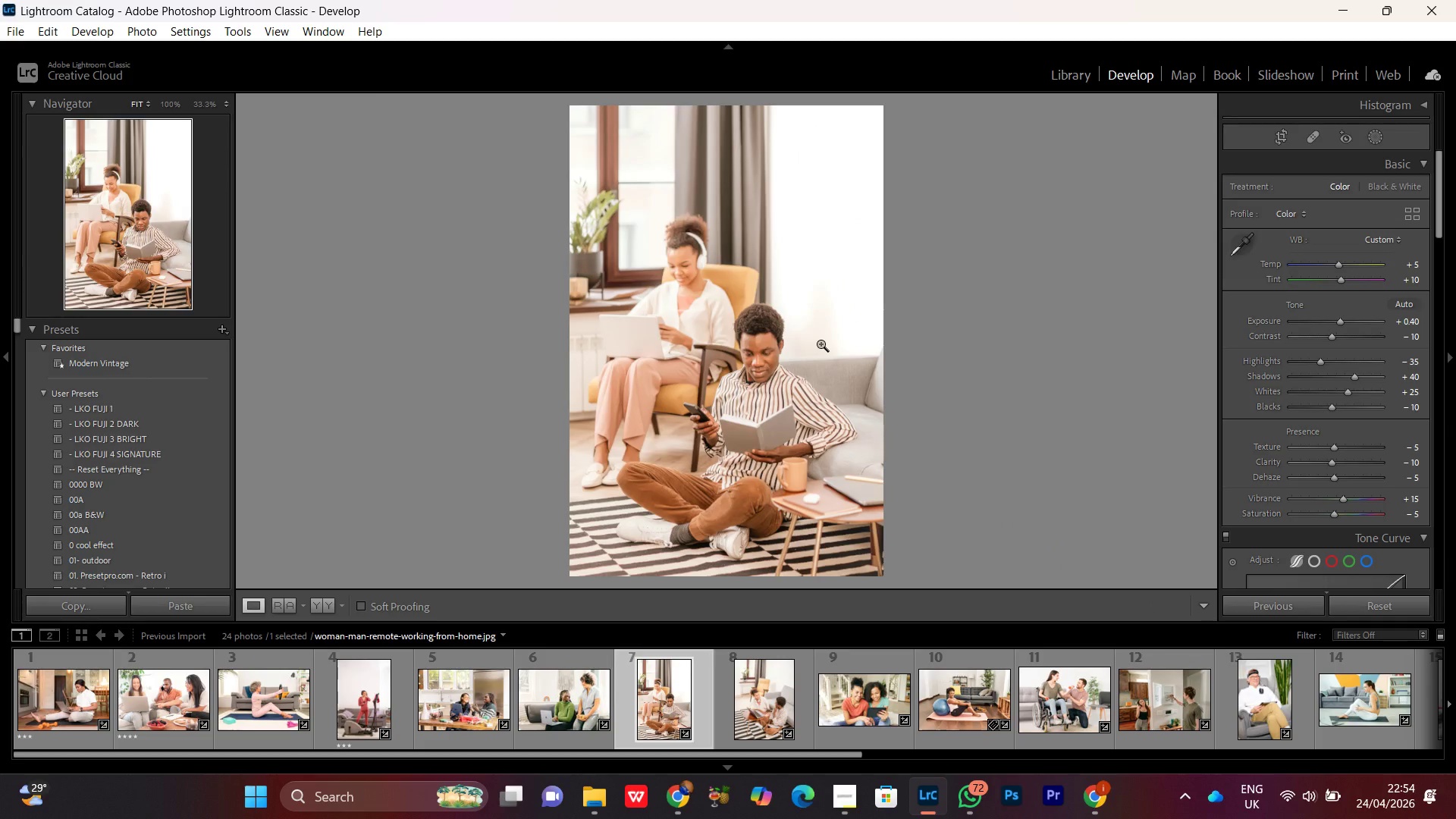 
left_click([774, 407])
 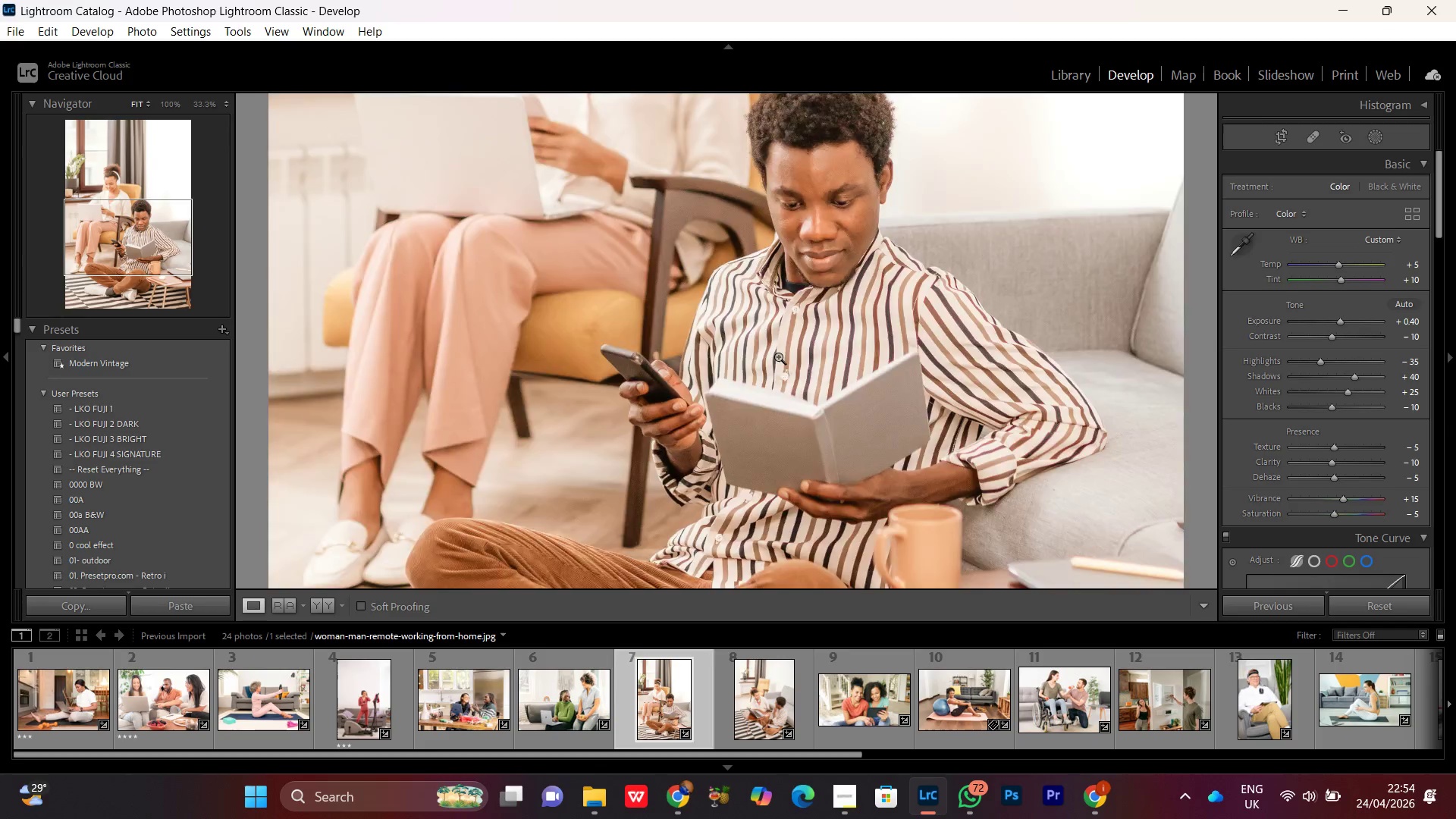 
double_click([787, 358])
 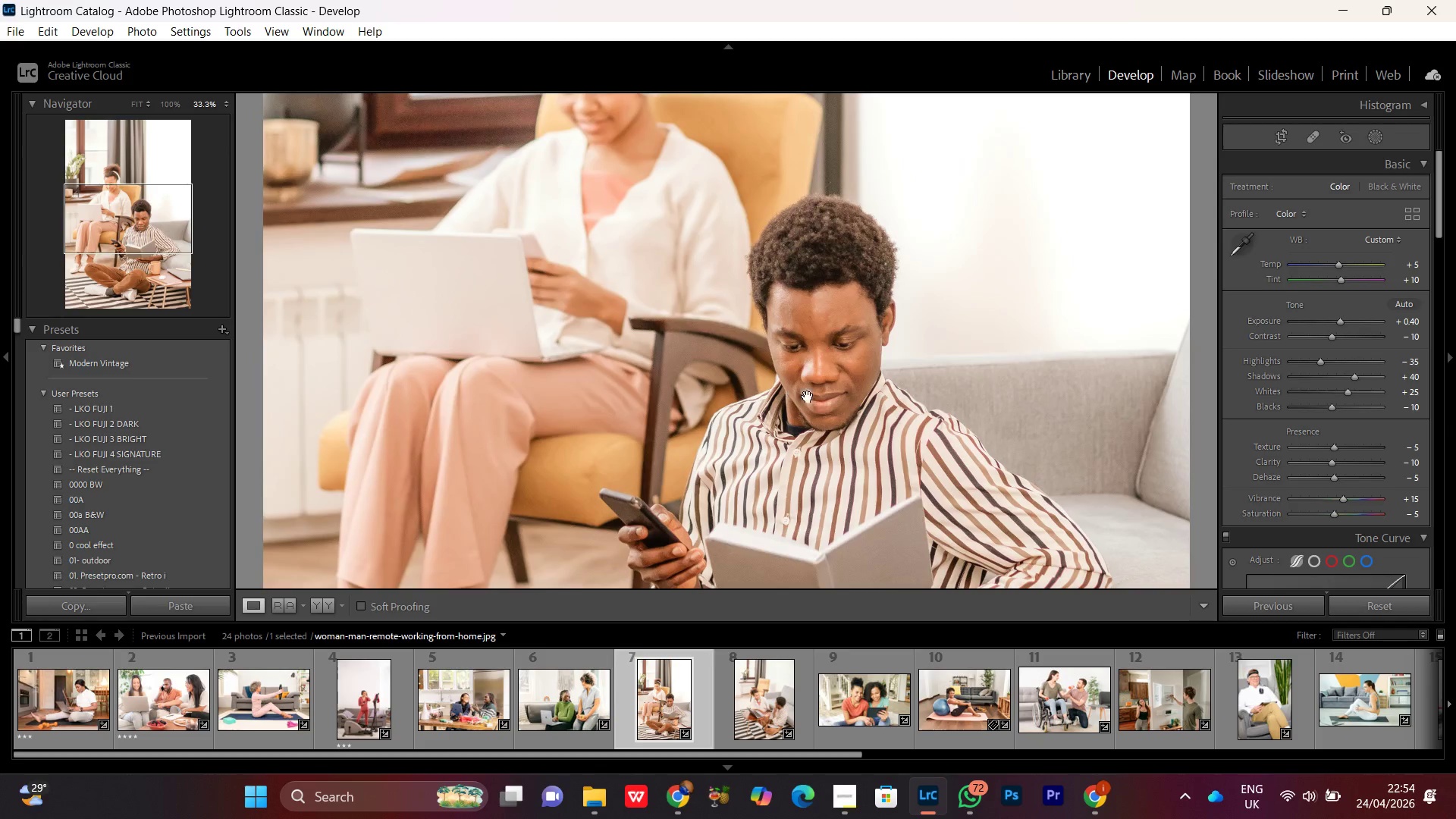 
left_click_drag(start_coordinate=[814, 391], to_coordinate=[796, 297])
 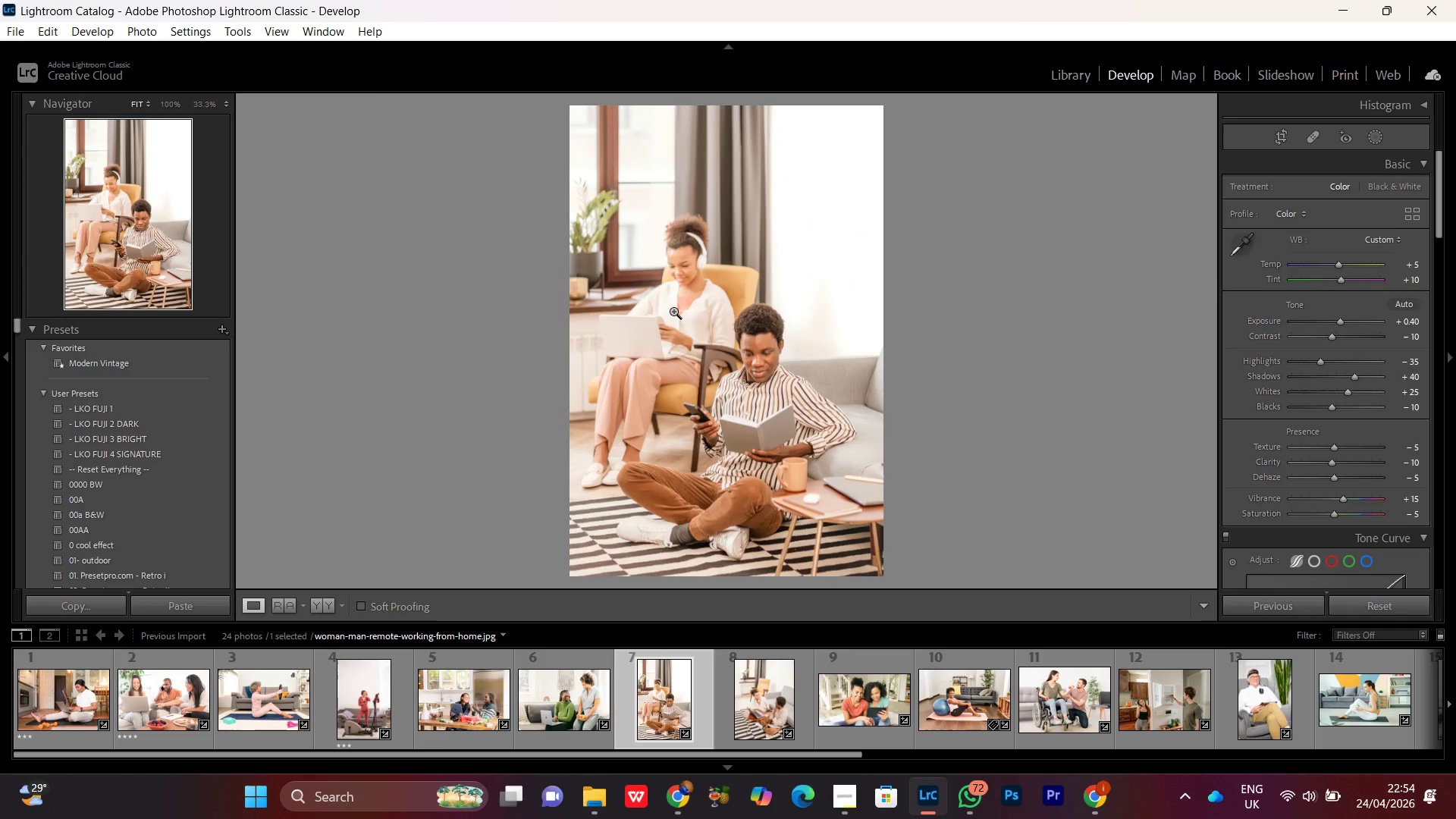 
left_click([699, 271])
 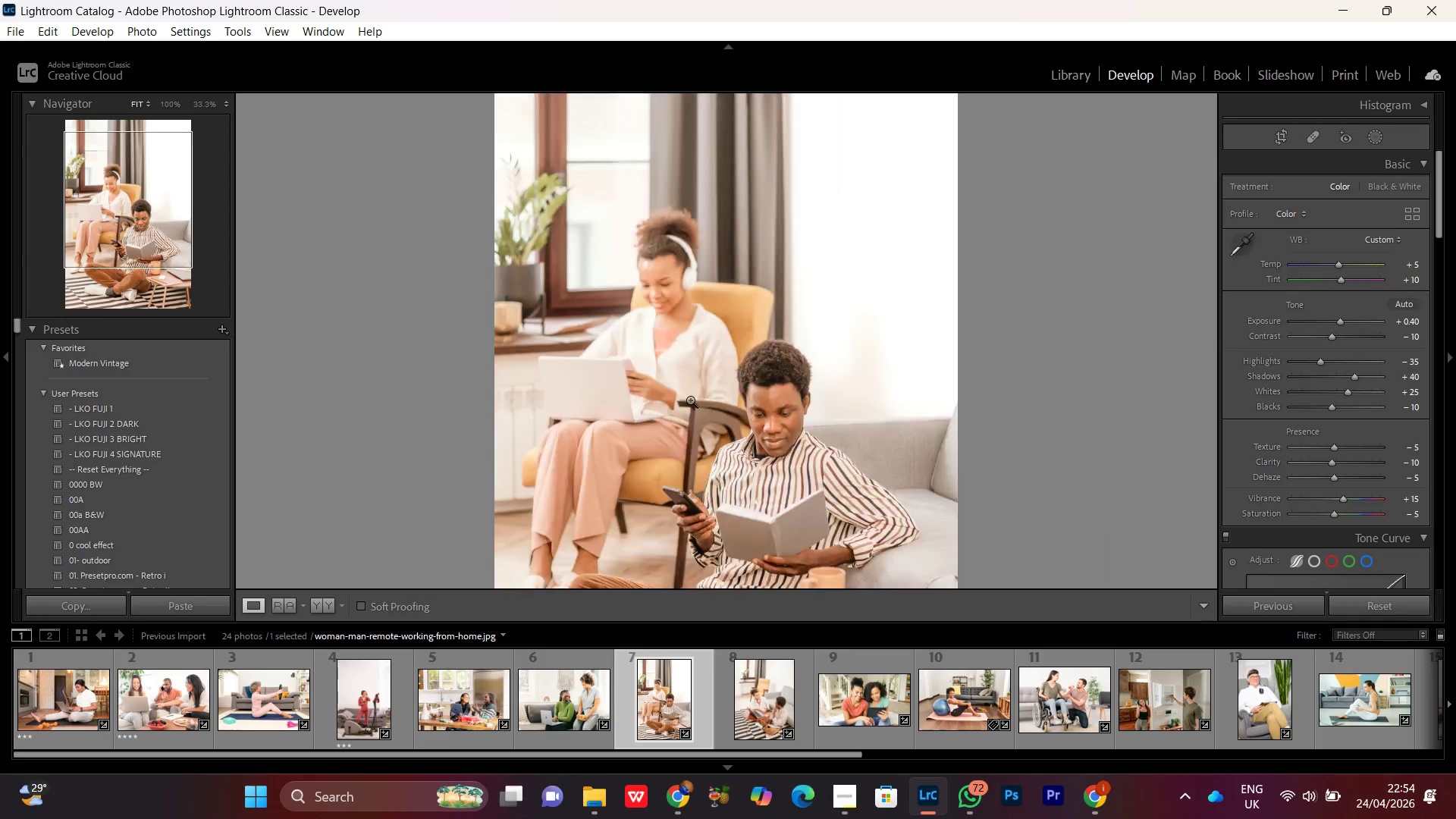 
left_click([726, 425])
 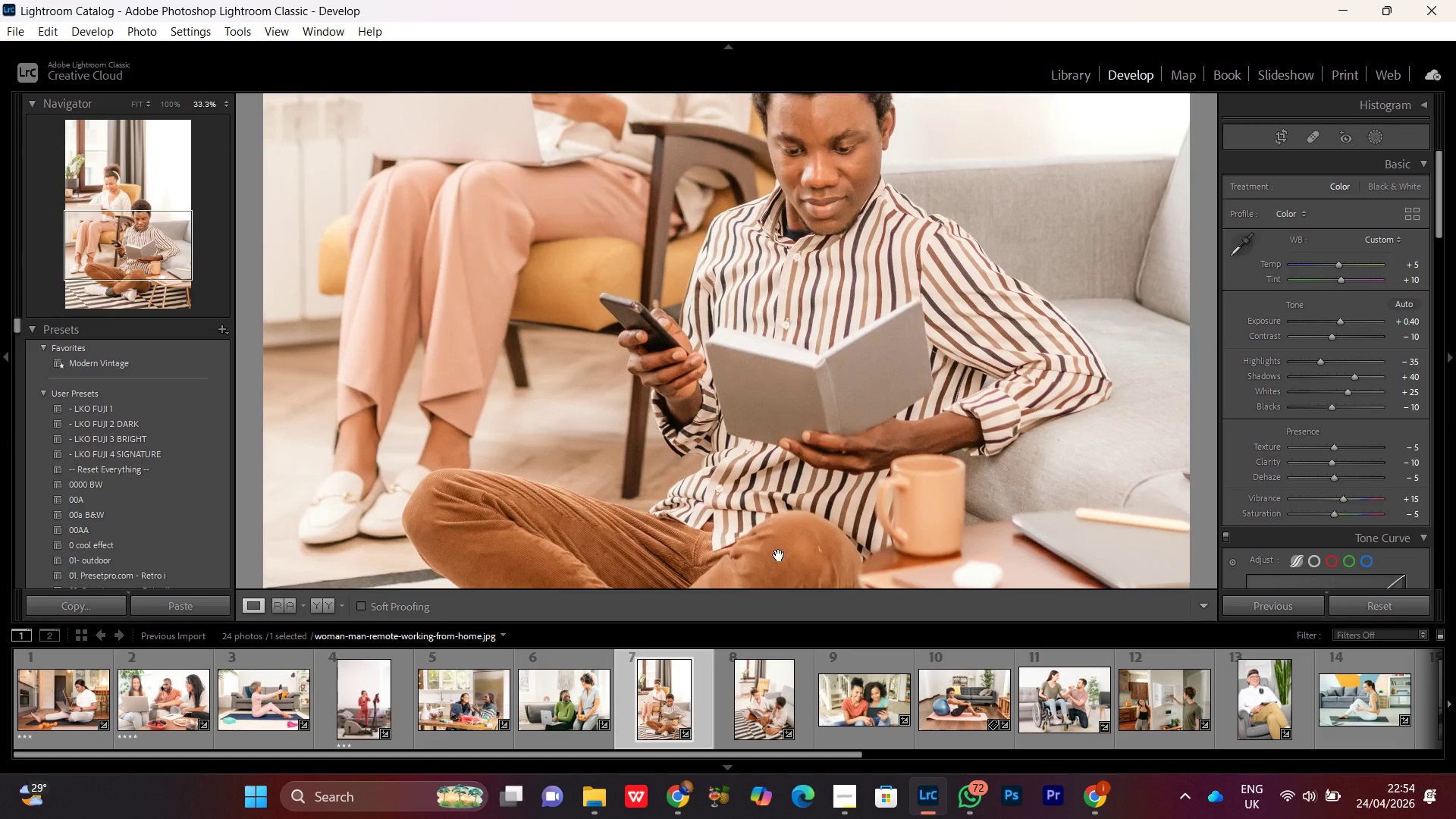 
left_click_drag(start_coordinate=[779, 535], to_coordinate=[765, 331])
 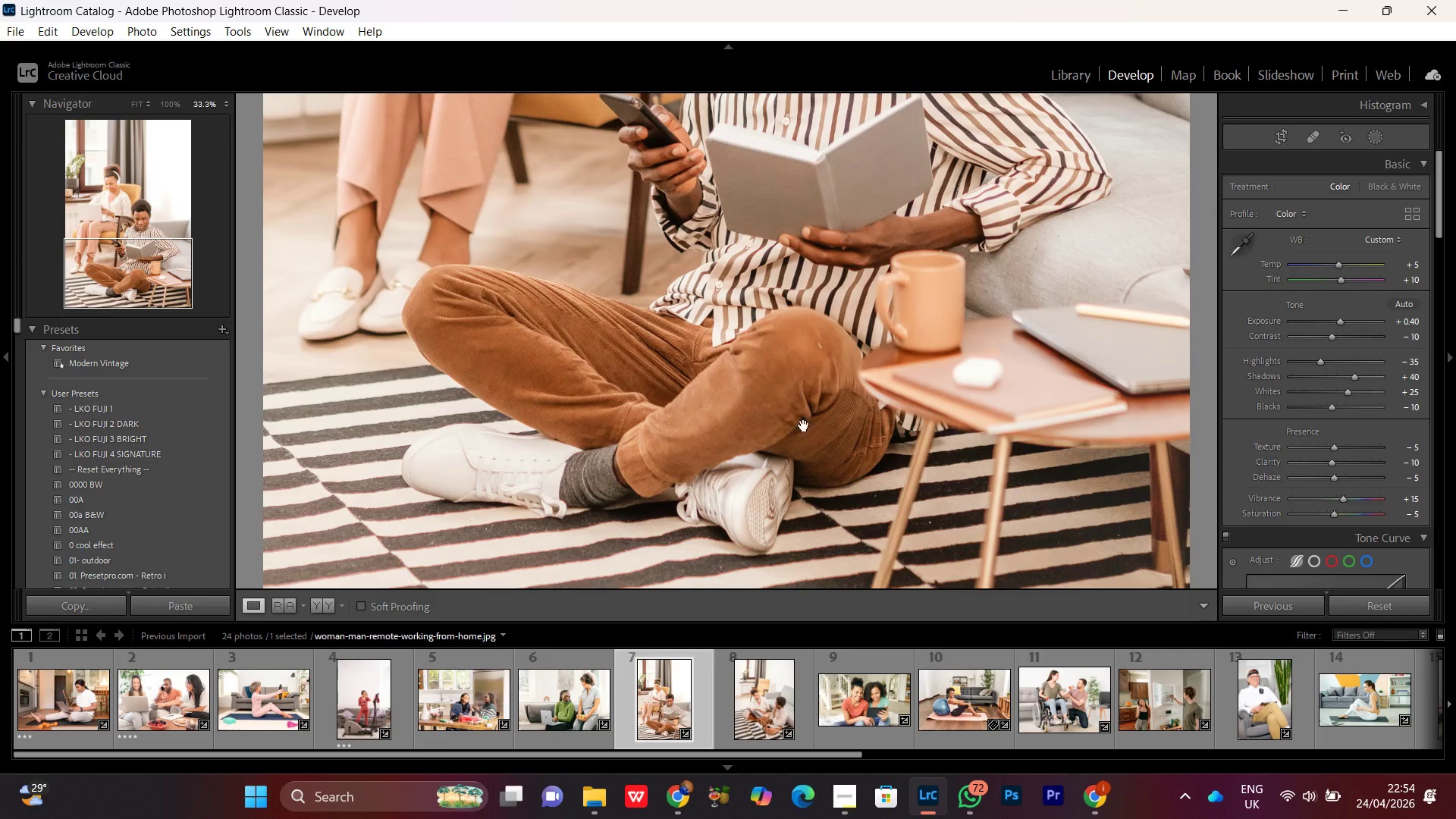 
left_click([804, 425])
 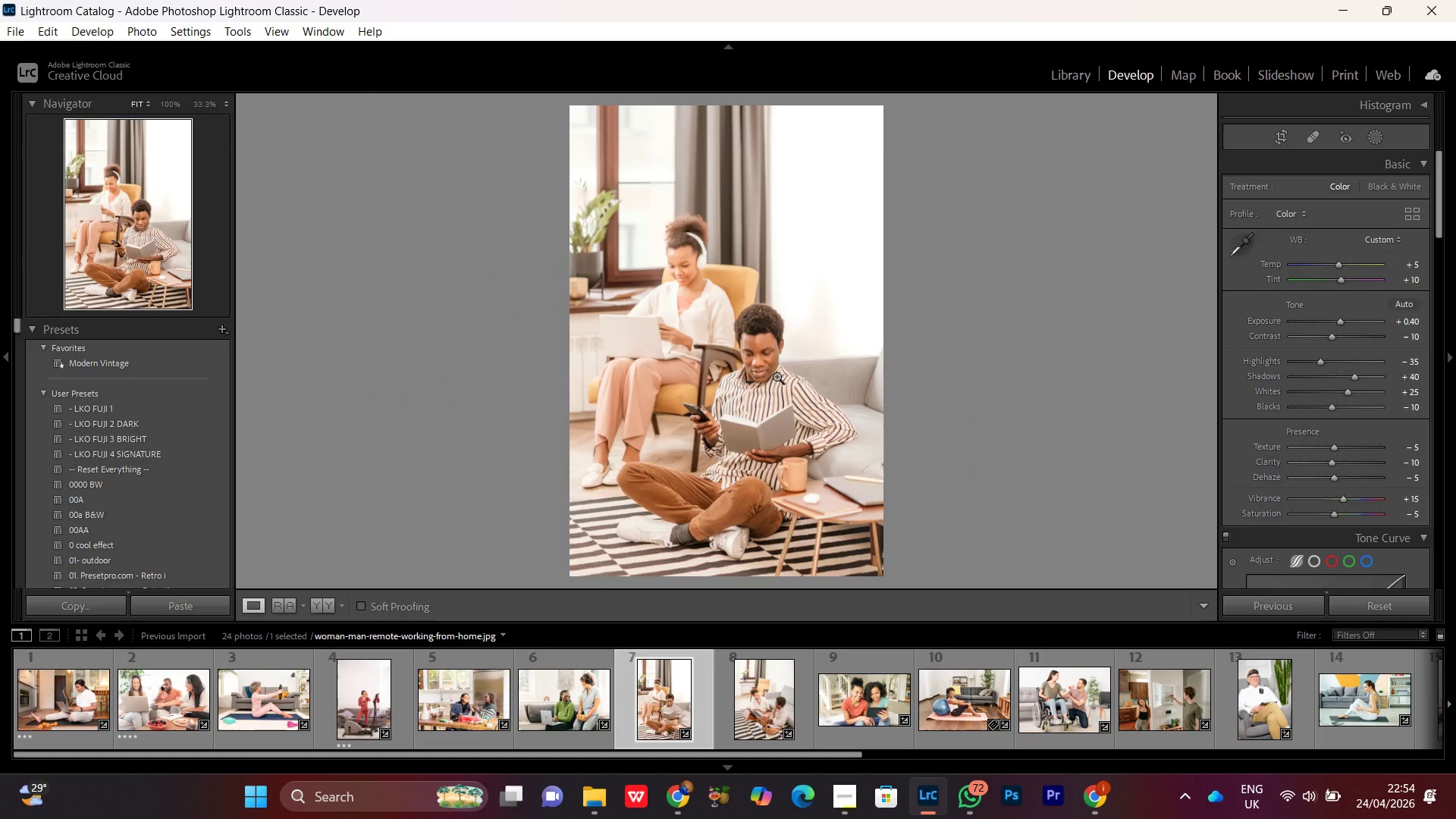 
left_click([760, 315])
 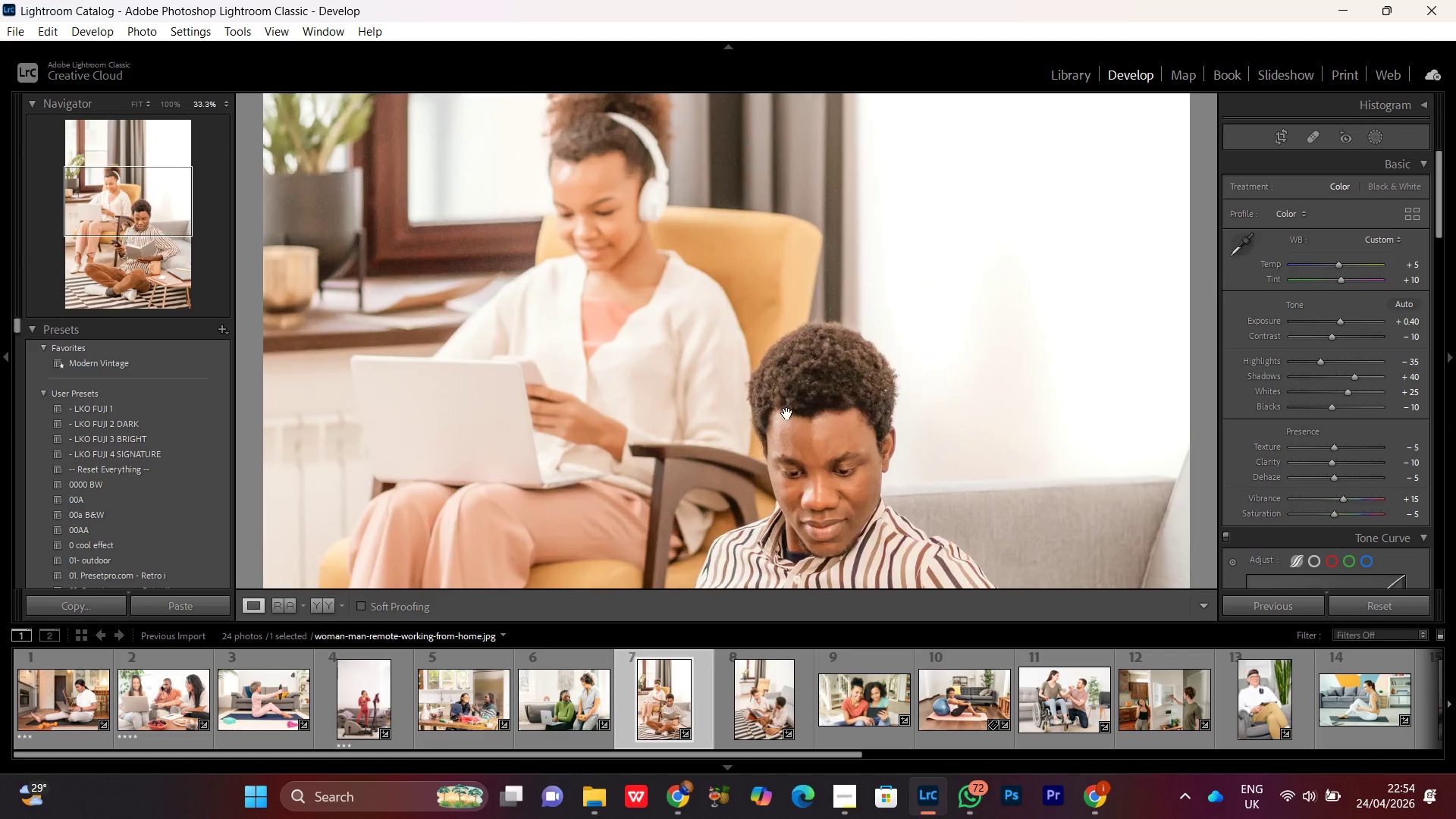 
left_click_drag(start_coordinate=[806, 454], to_coordinate=[777, 257])
 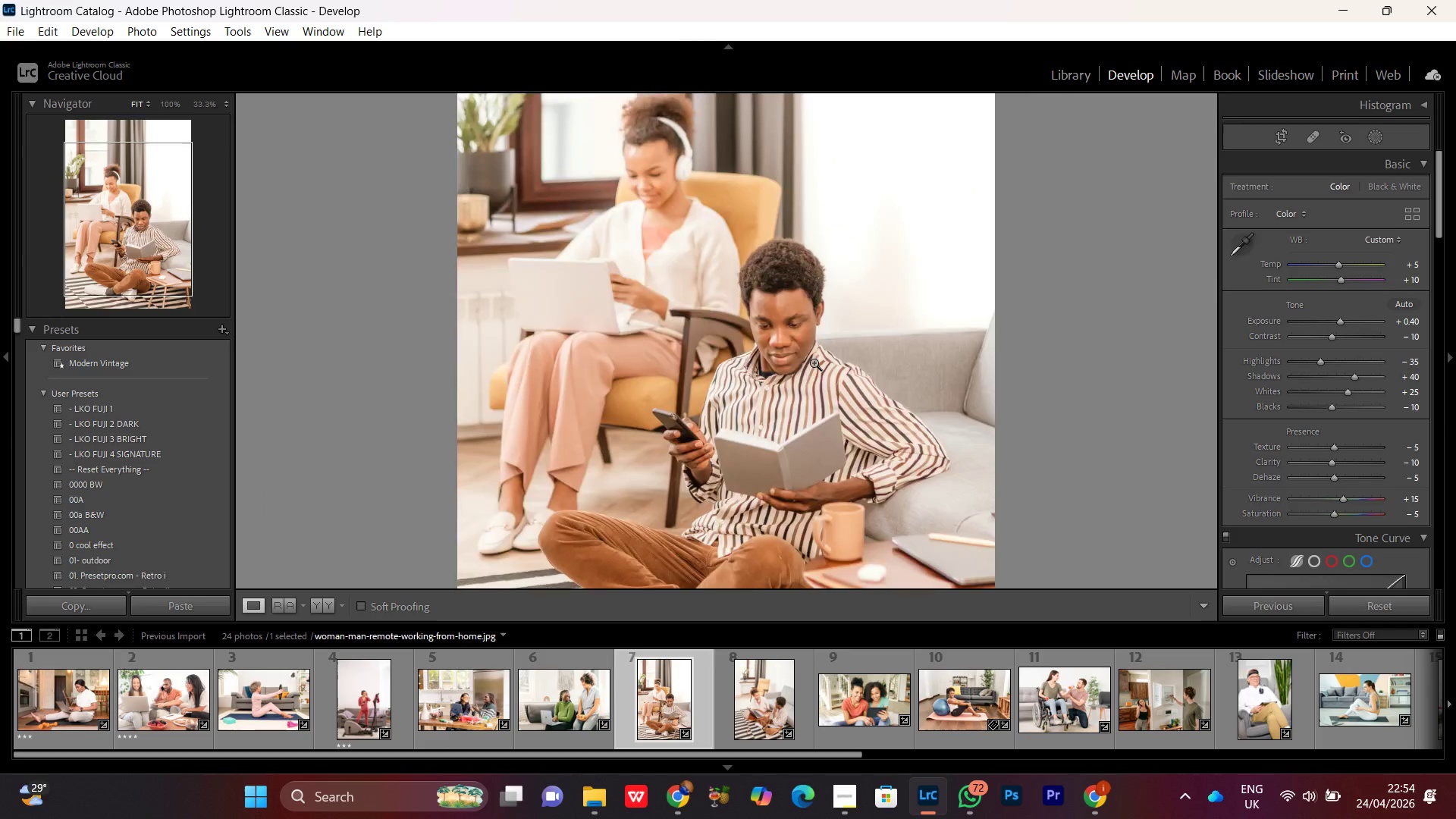 
double_click([821, 375])
 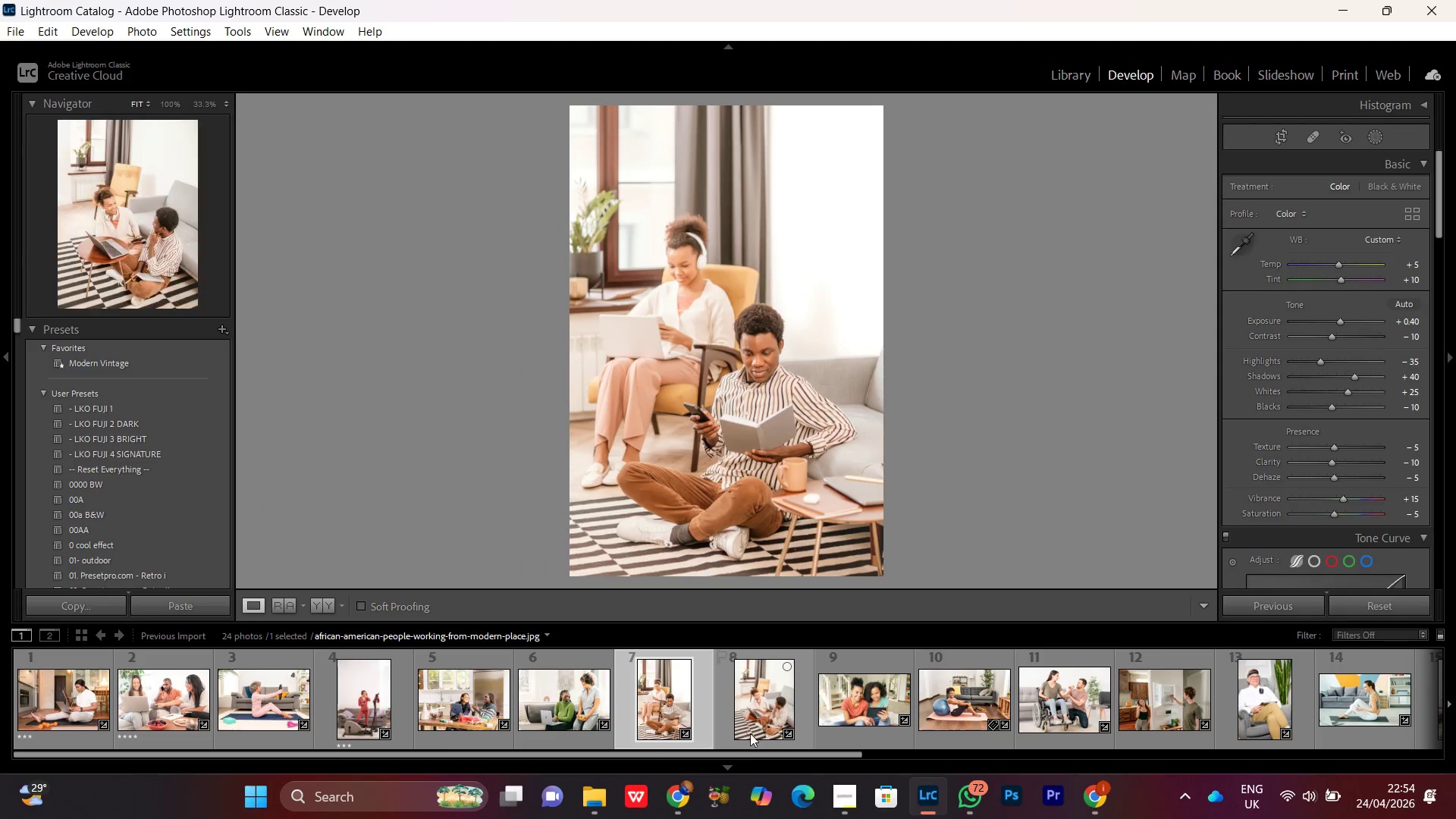 
double_click([760, 708])
 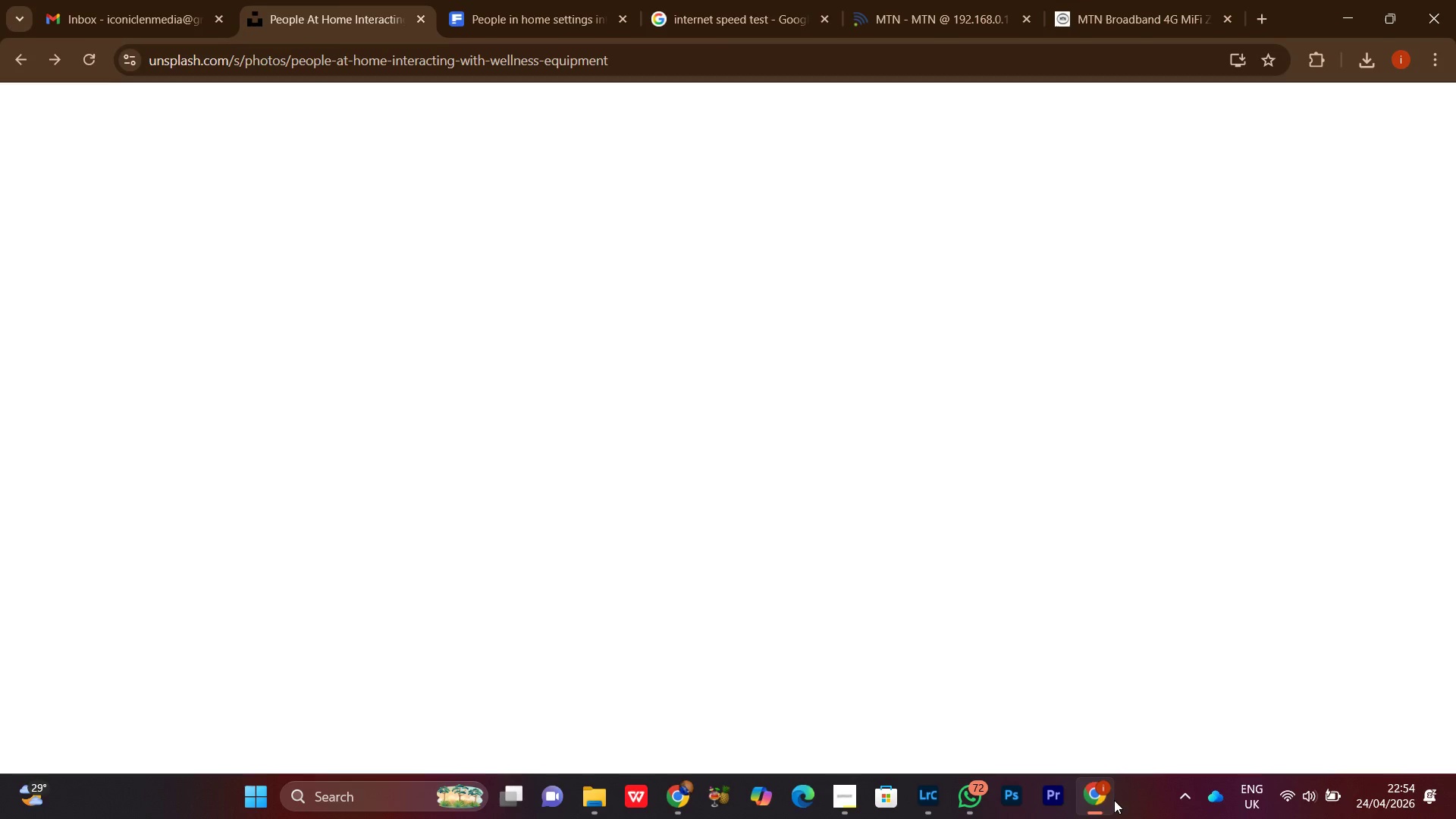 
left_click([1113, 799])
 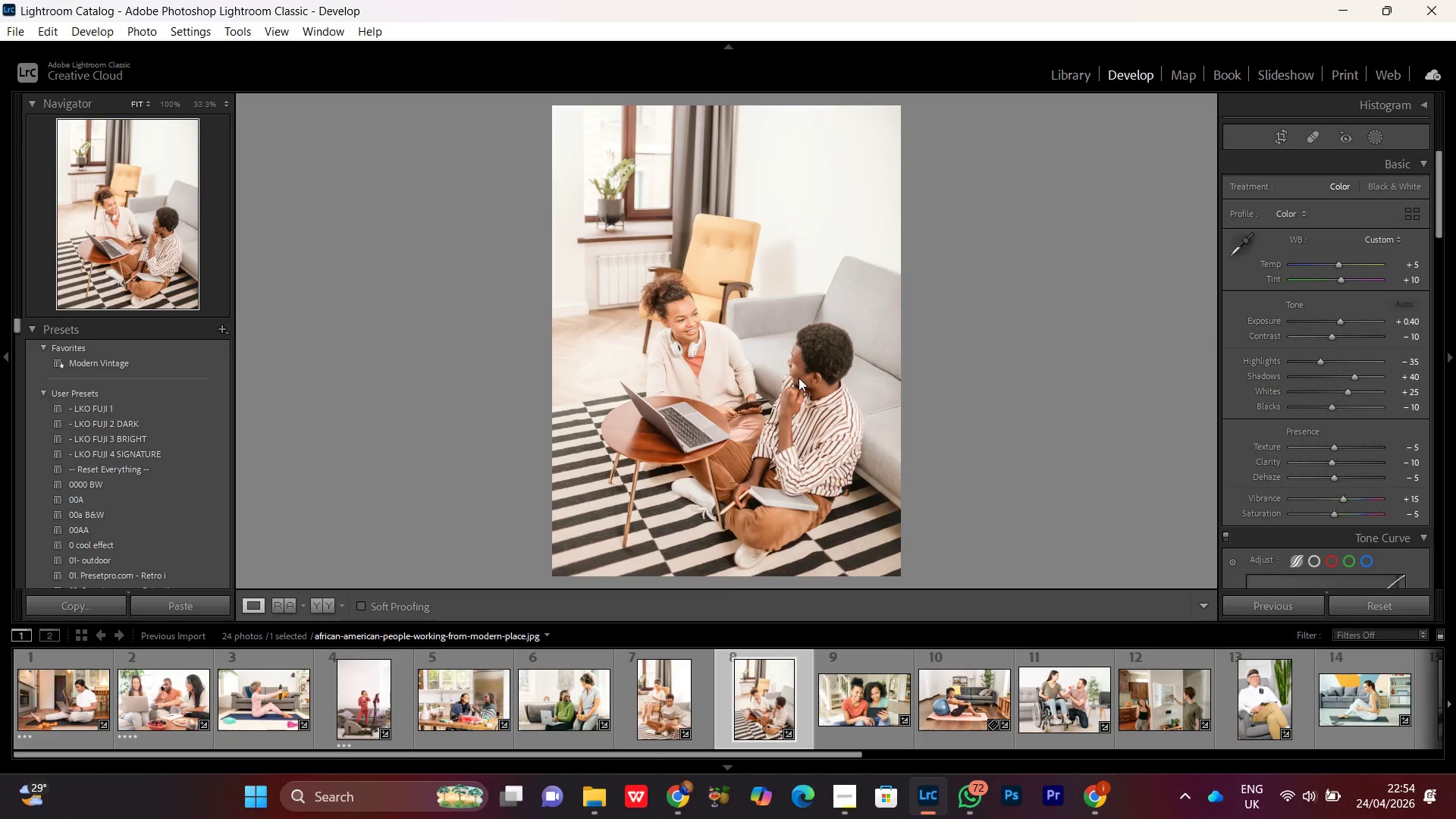 
left_click([711, 343])
 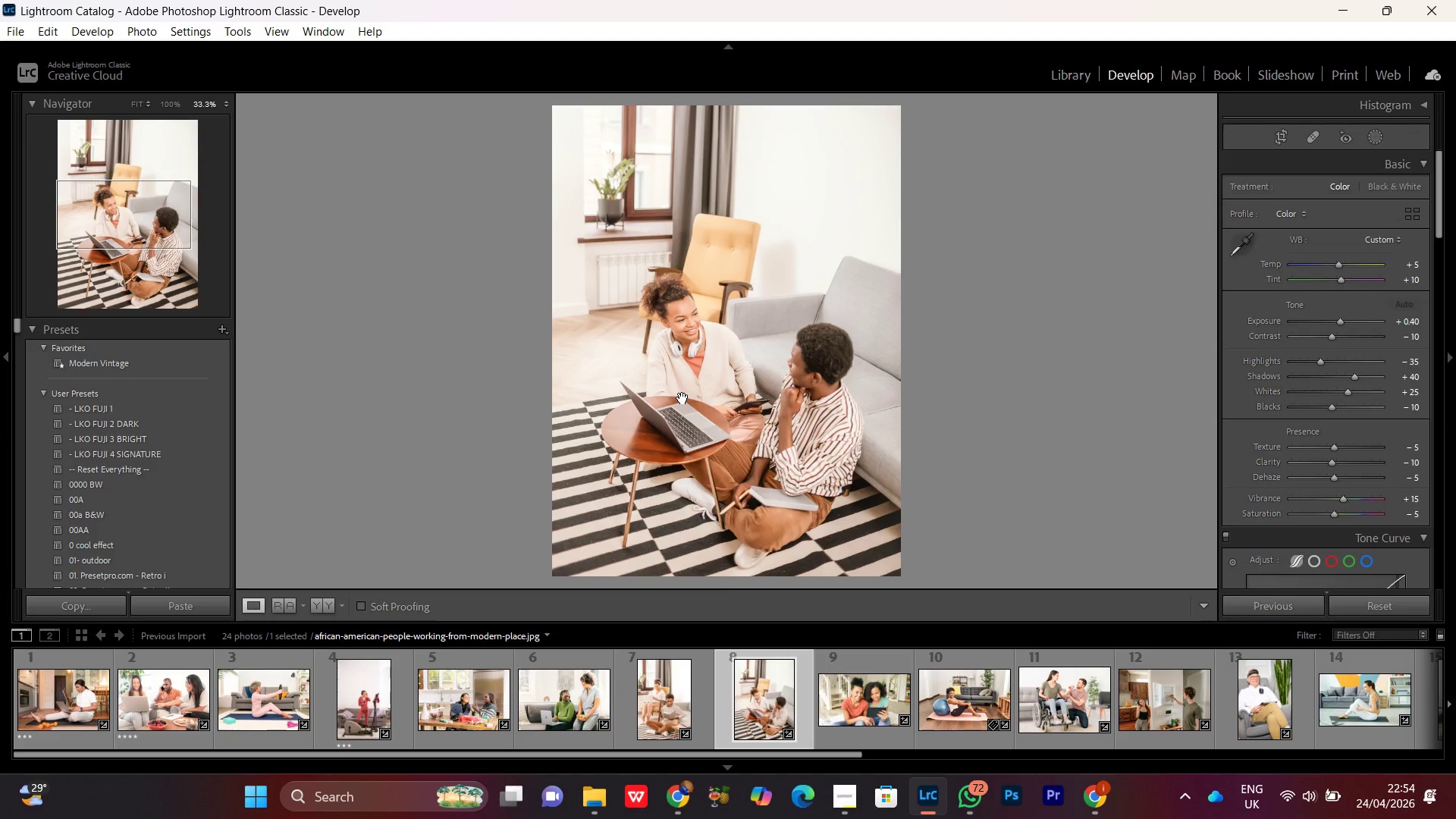 
left_click([689, 314])
 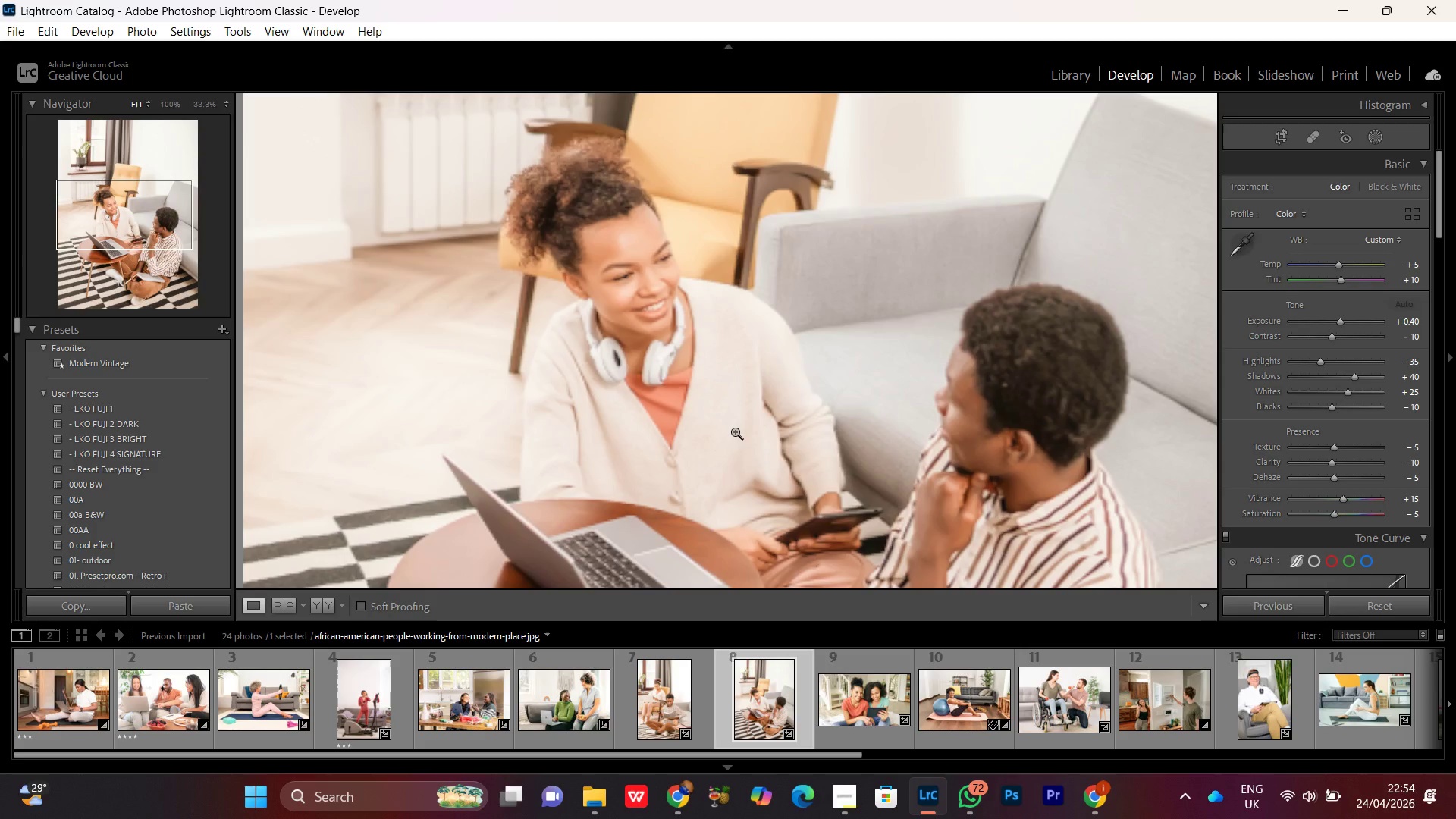 
left_click([692, 353])
 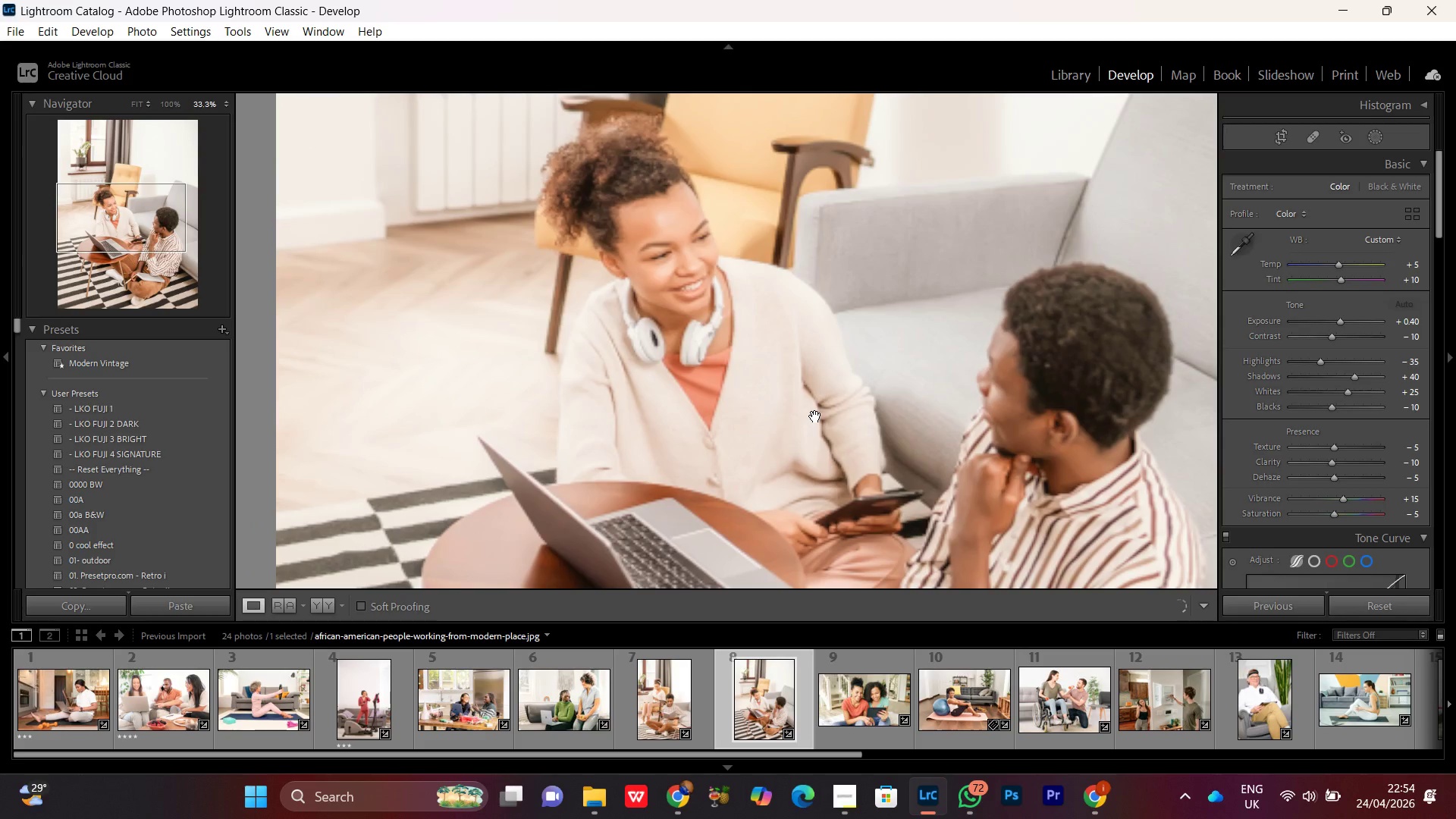 
left_click_drag(start_coordinate=[856, 400], to_coordinate=[707, 292])
 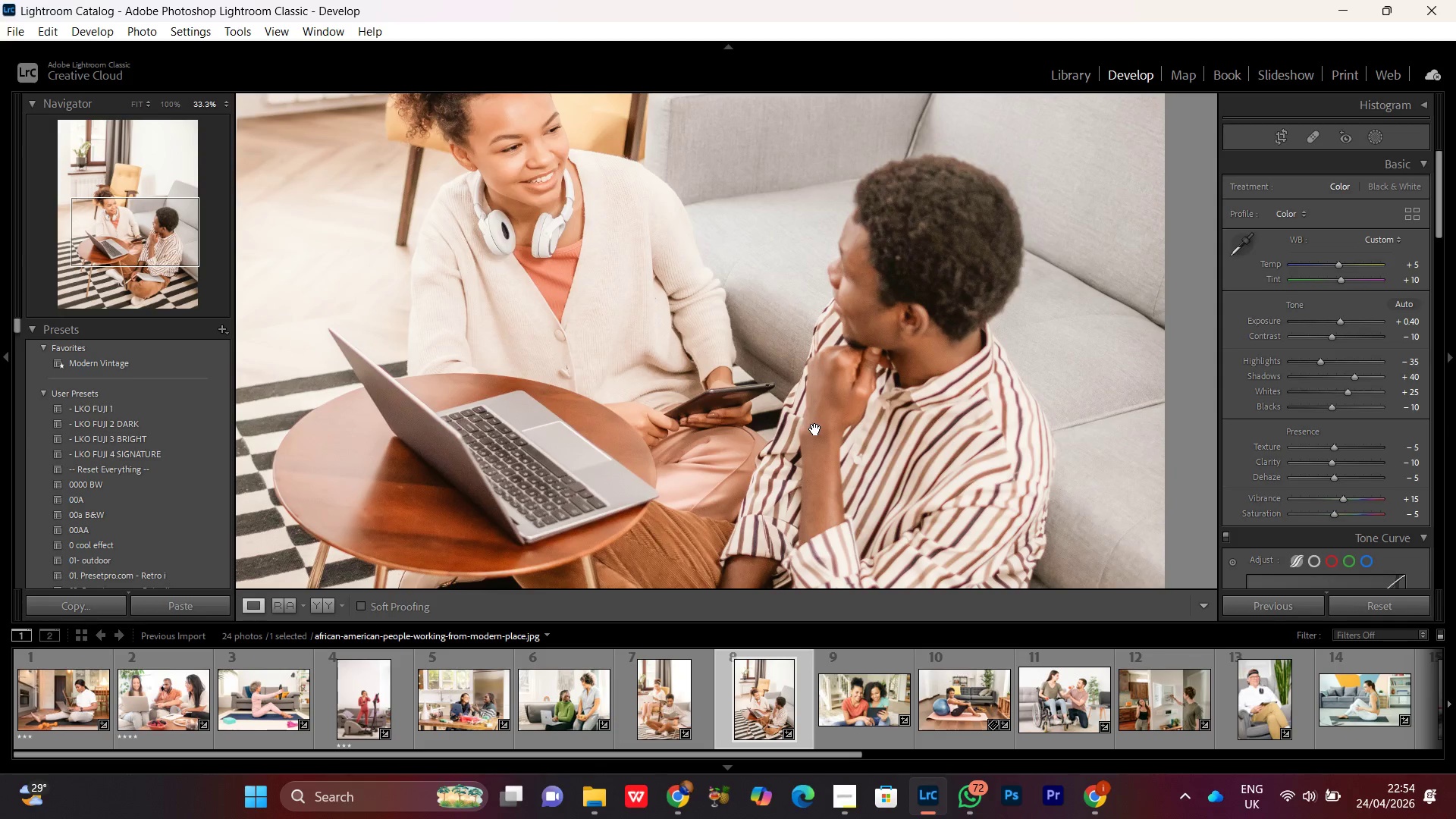 
key(Control+Equal)
 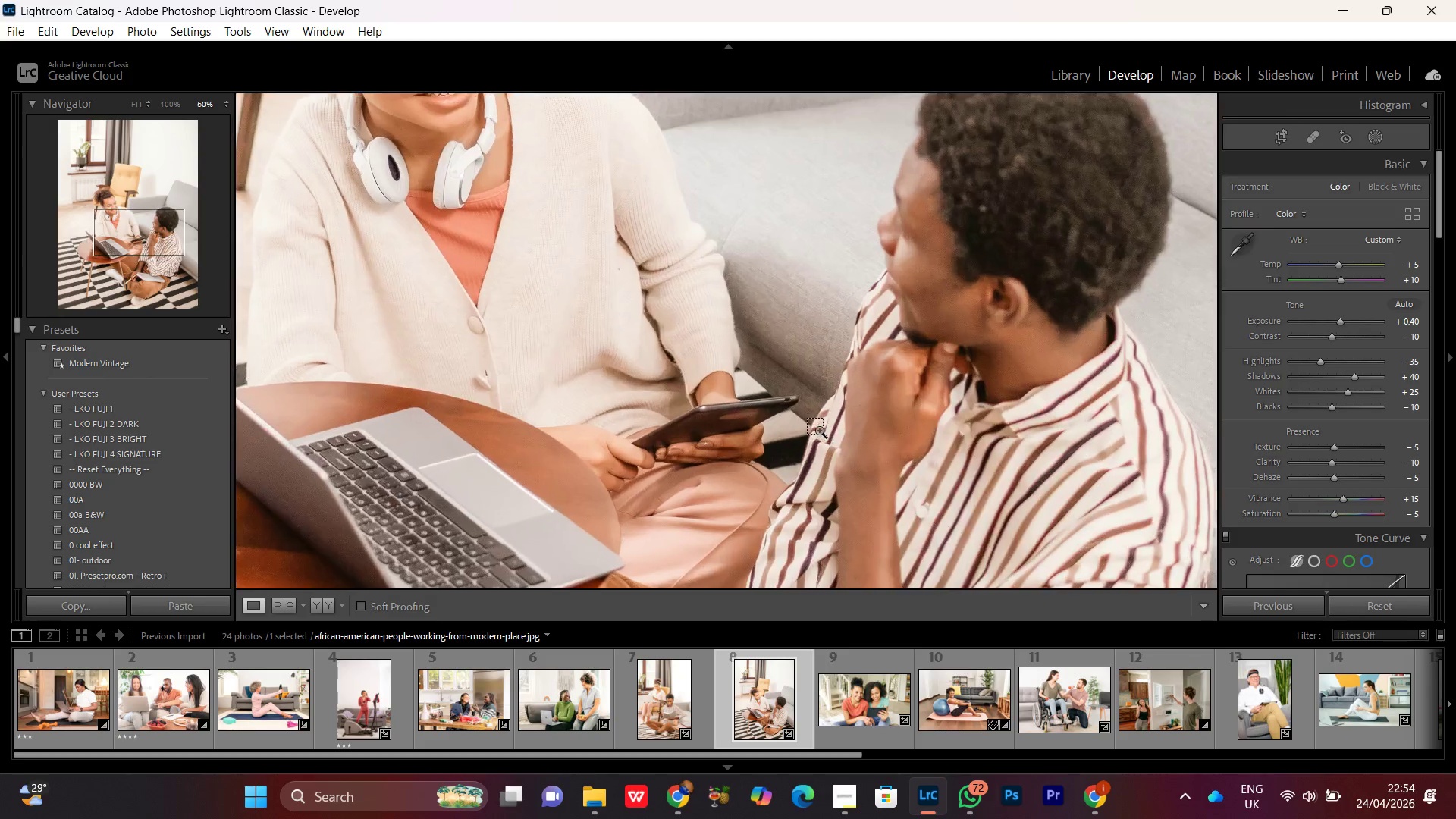 
key(Control+Equal)
 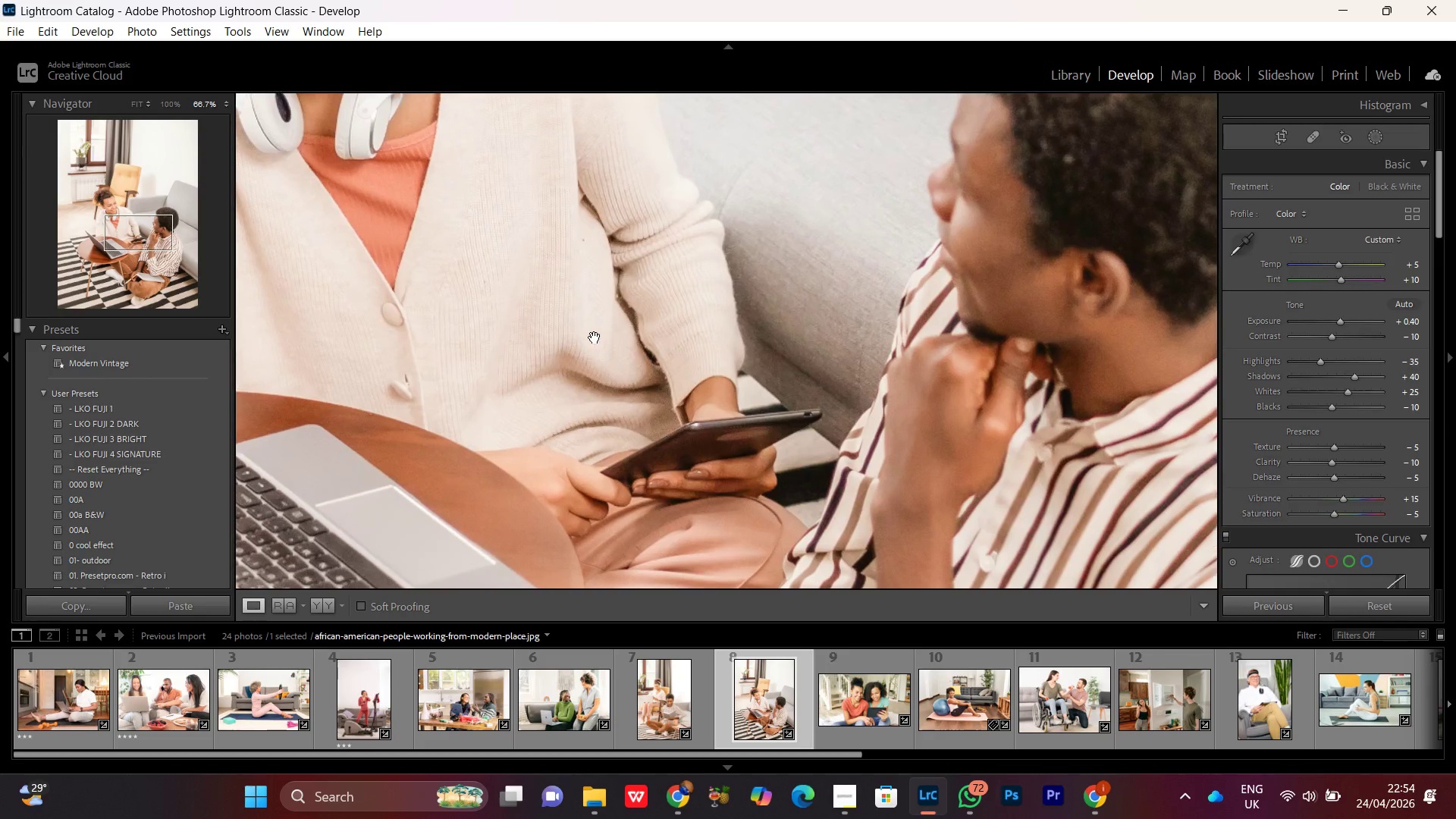 
left_click_drag(start_coordinate=[578, 280], to_coordinate=[679, 529])
 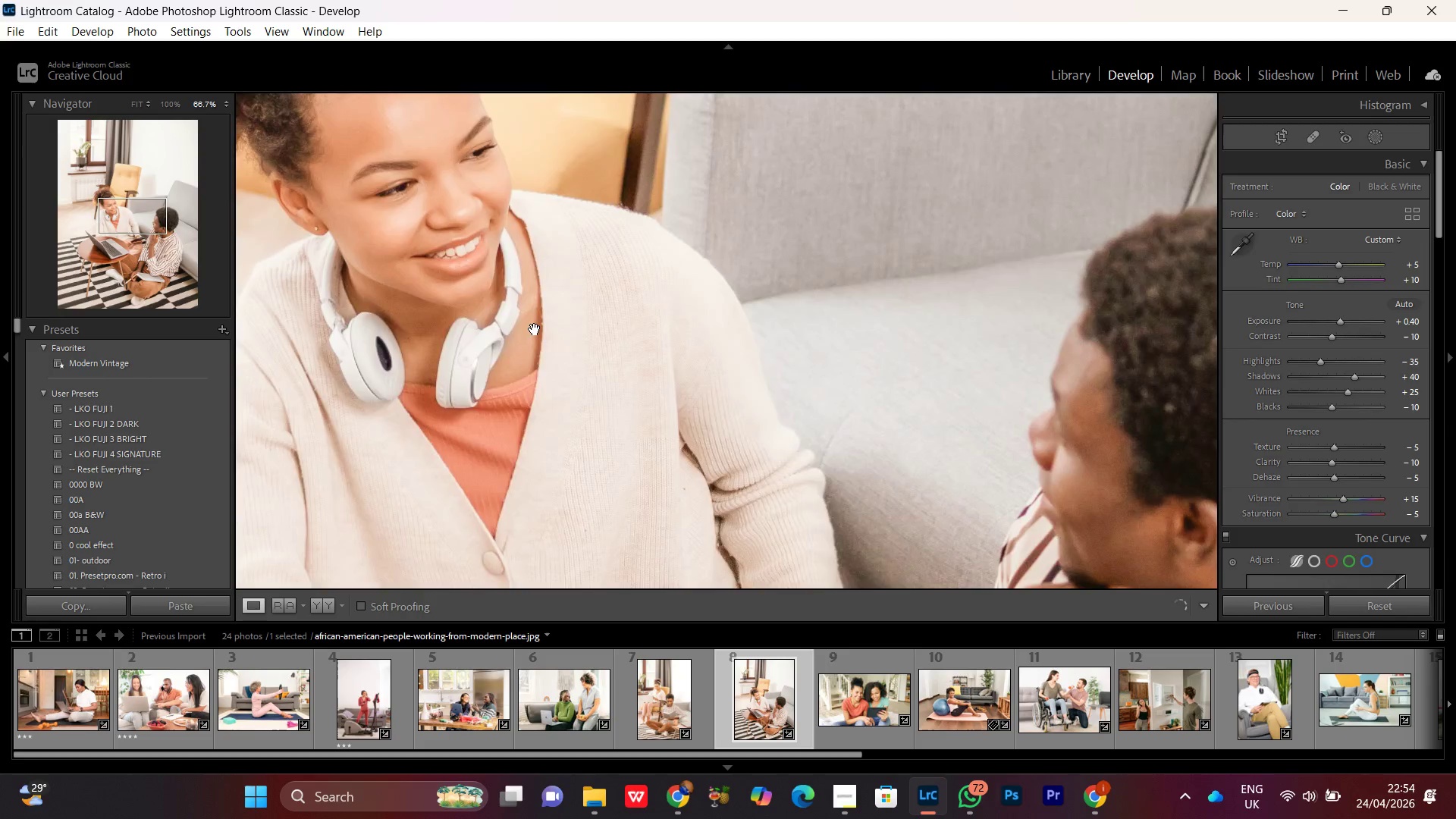 
left_click_drag(start_coordinate=[520, 327], to_coordinate=[748, 434])
 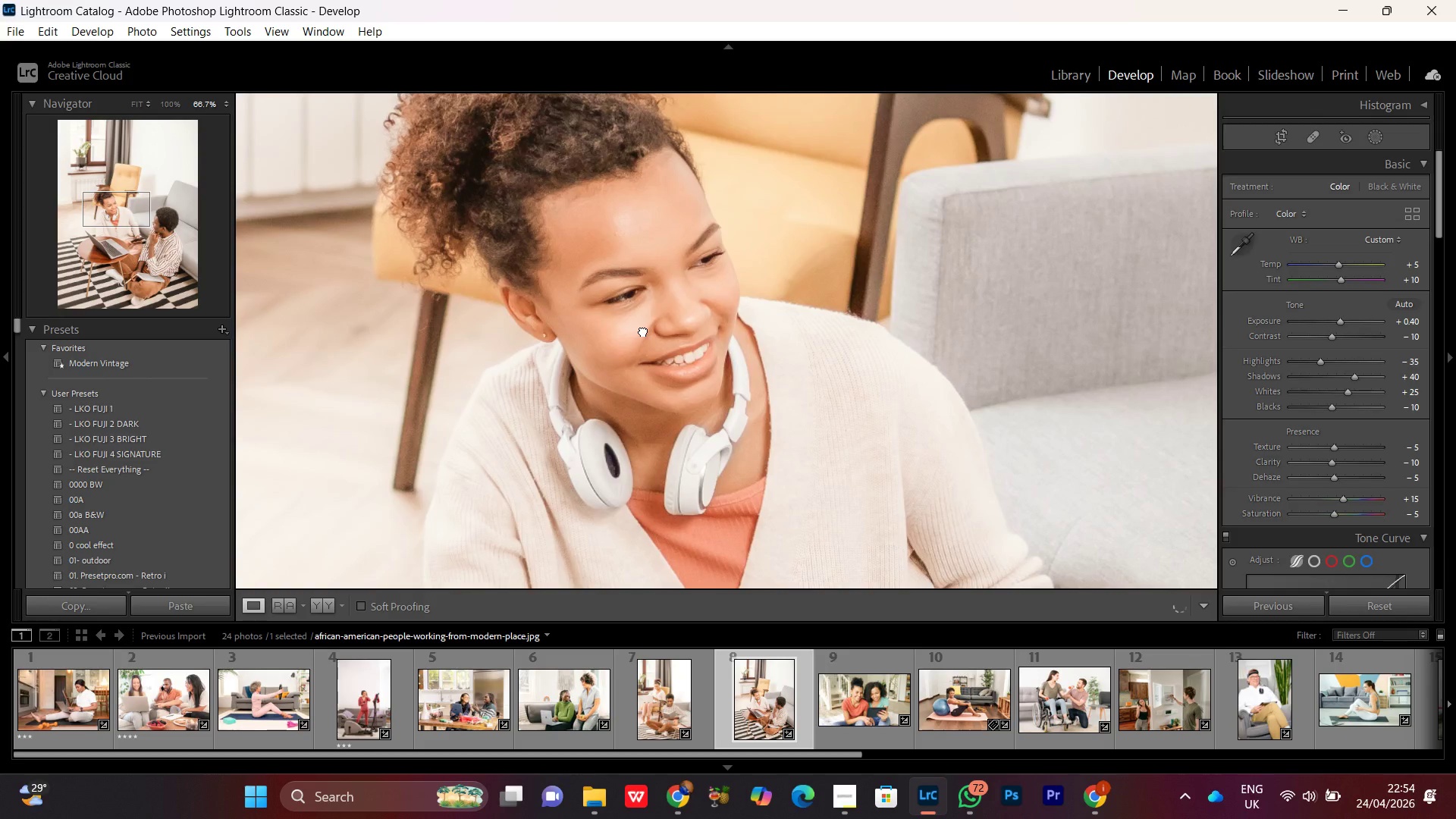 
left_click_drag(start_coordinate=[638, 309], to_coordinate=[650, 360])
 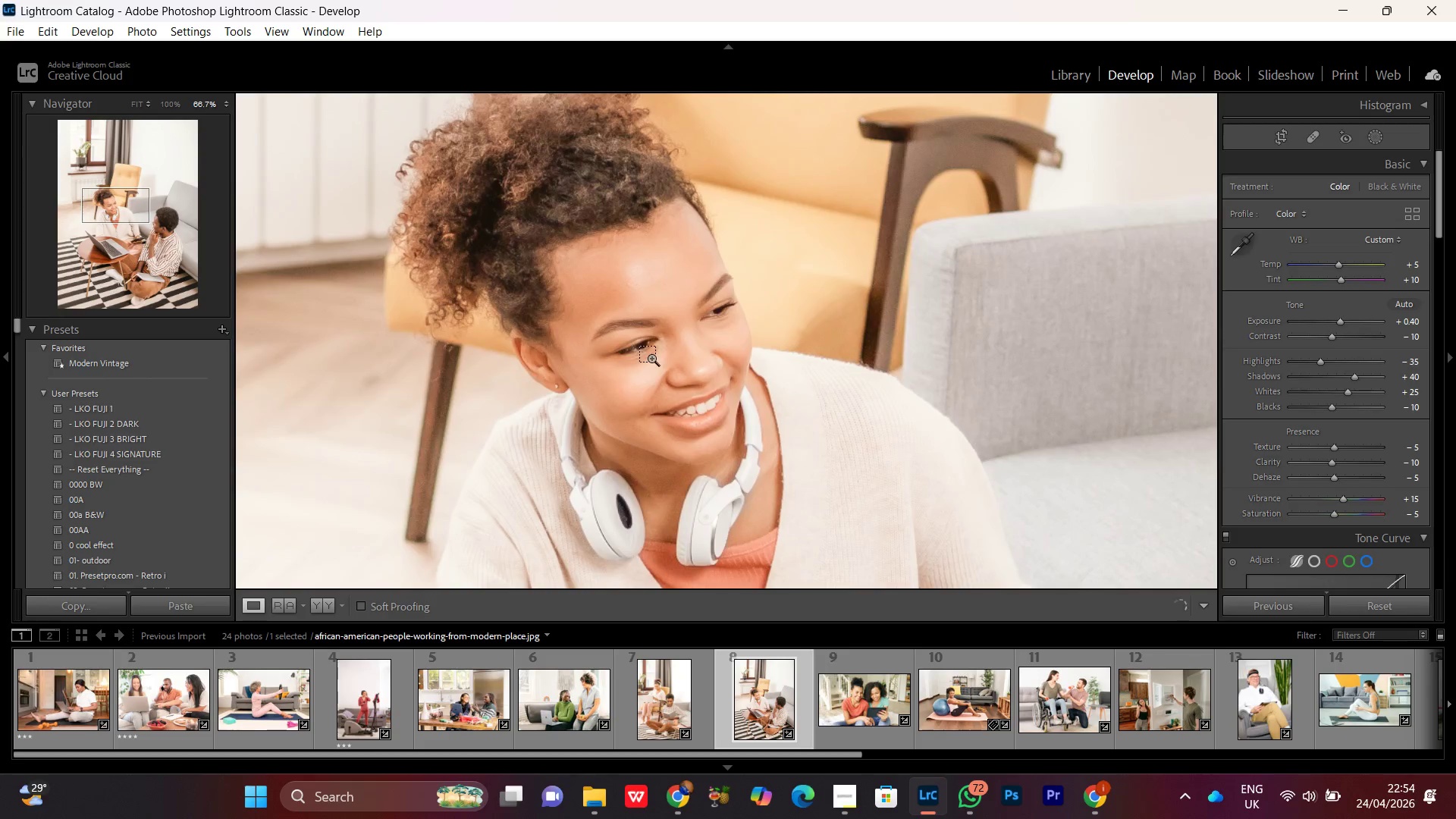 
key(Control+Equal)
 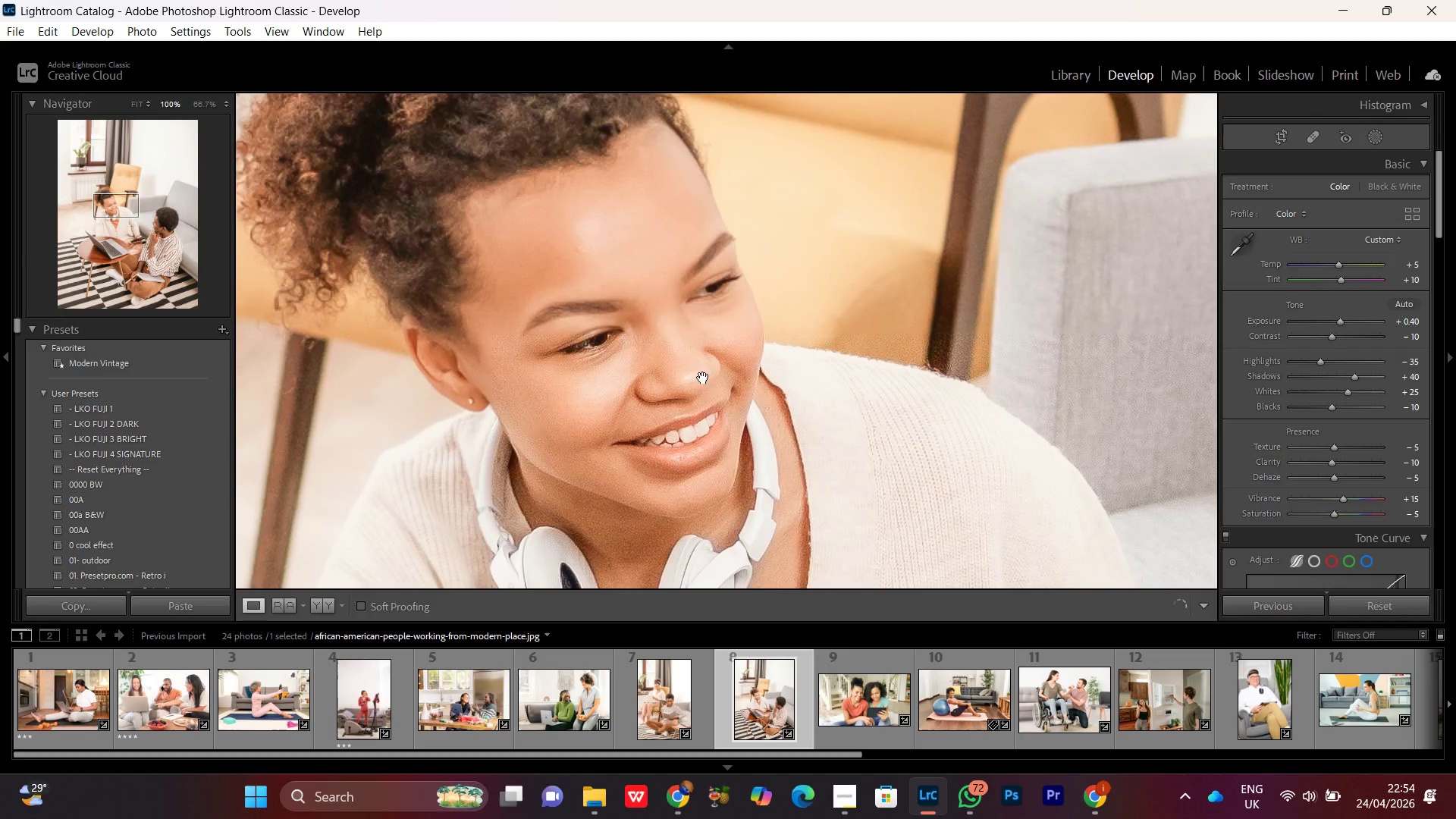 
left_click_drag(start_coordinate=[658, 302], to_coordinate=[685, 345])
 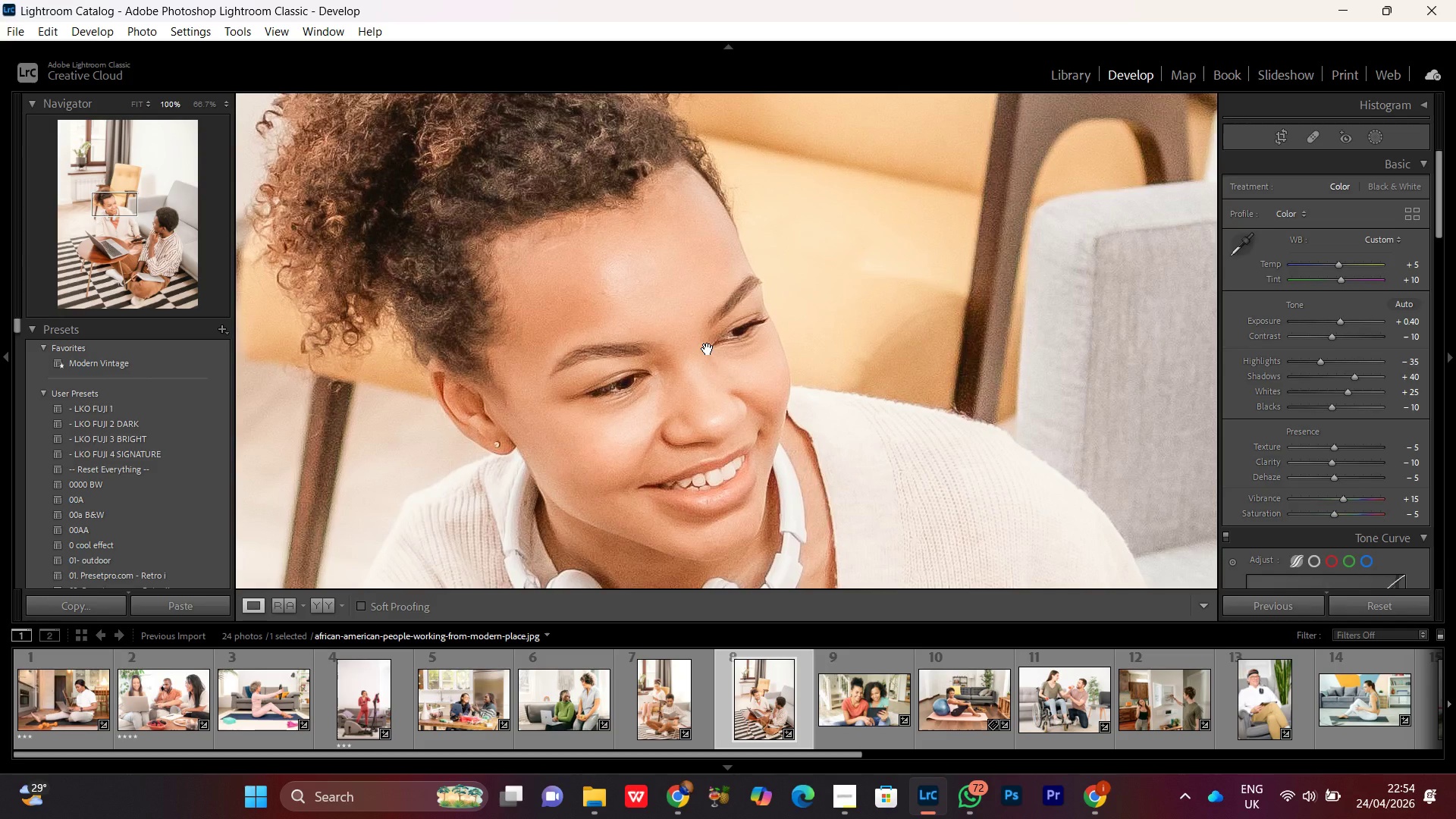 
left_click_drag(start_coordinate=[673, 324], to_coordinate=[693, 342])
 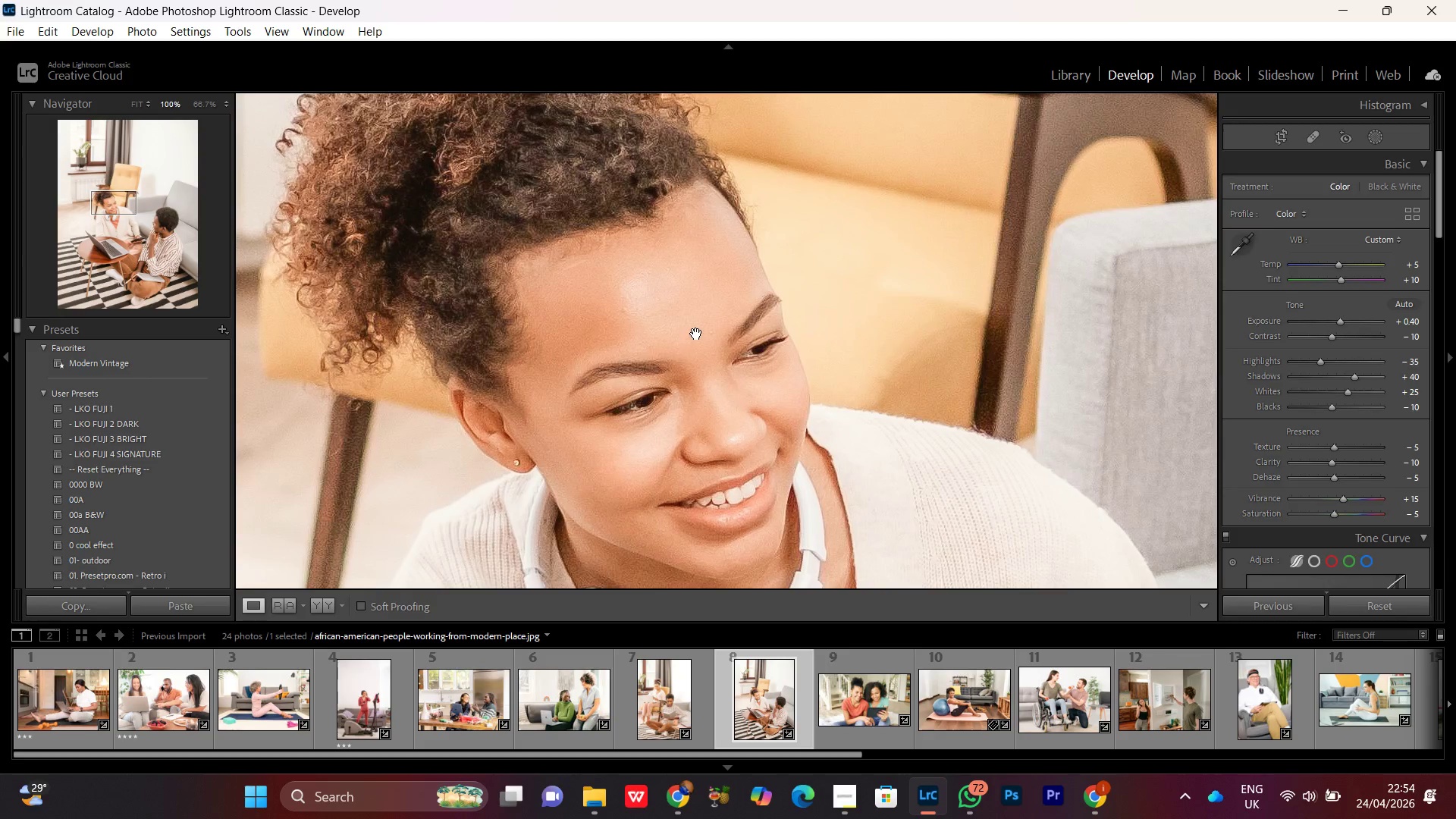 
key(Control+Minus)
 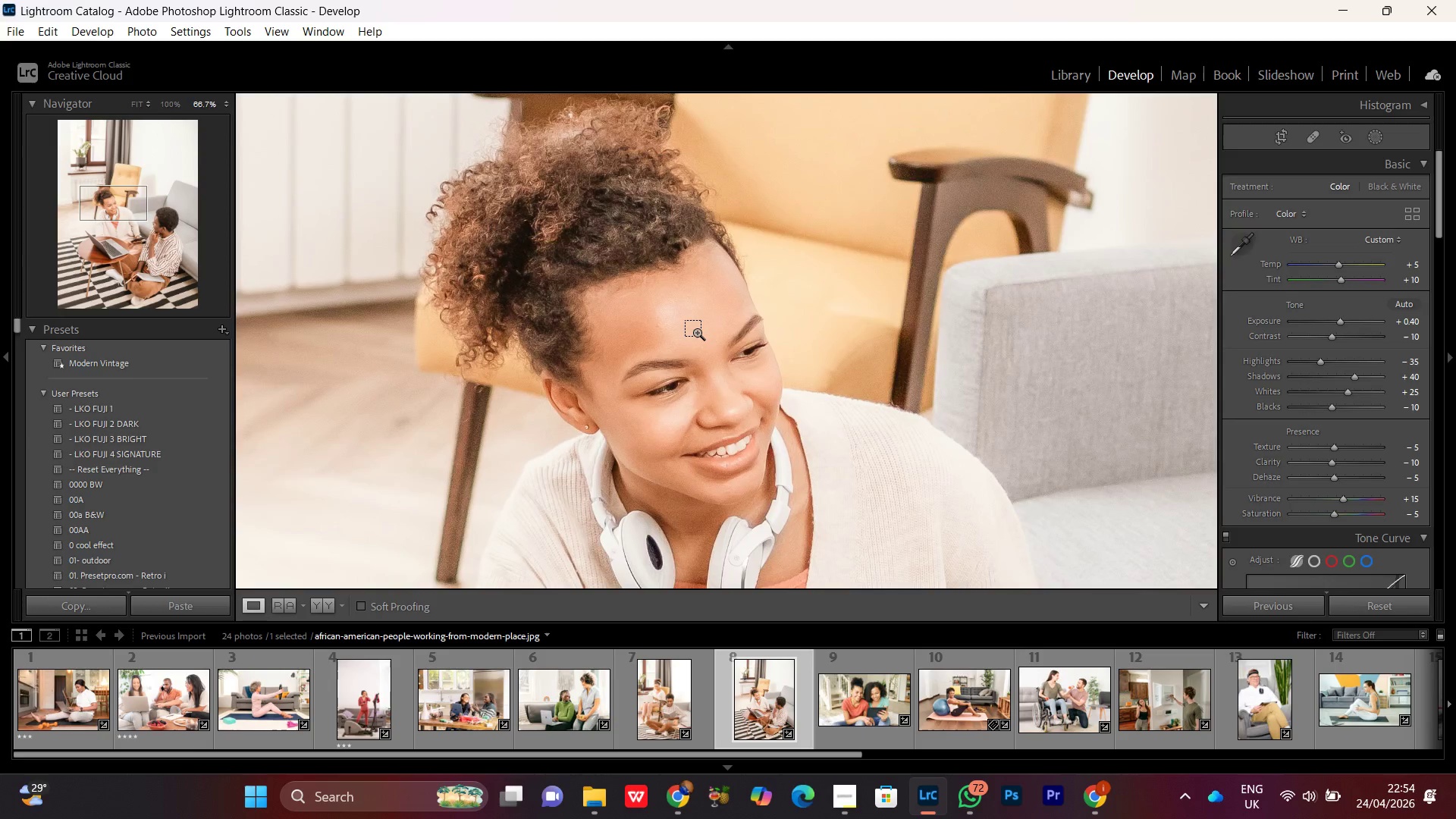 
key(Control+Equal)
 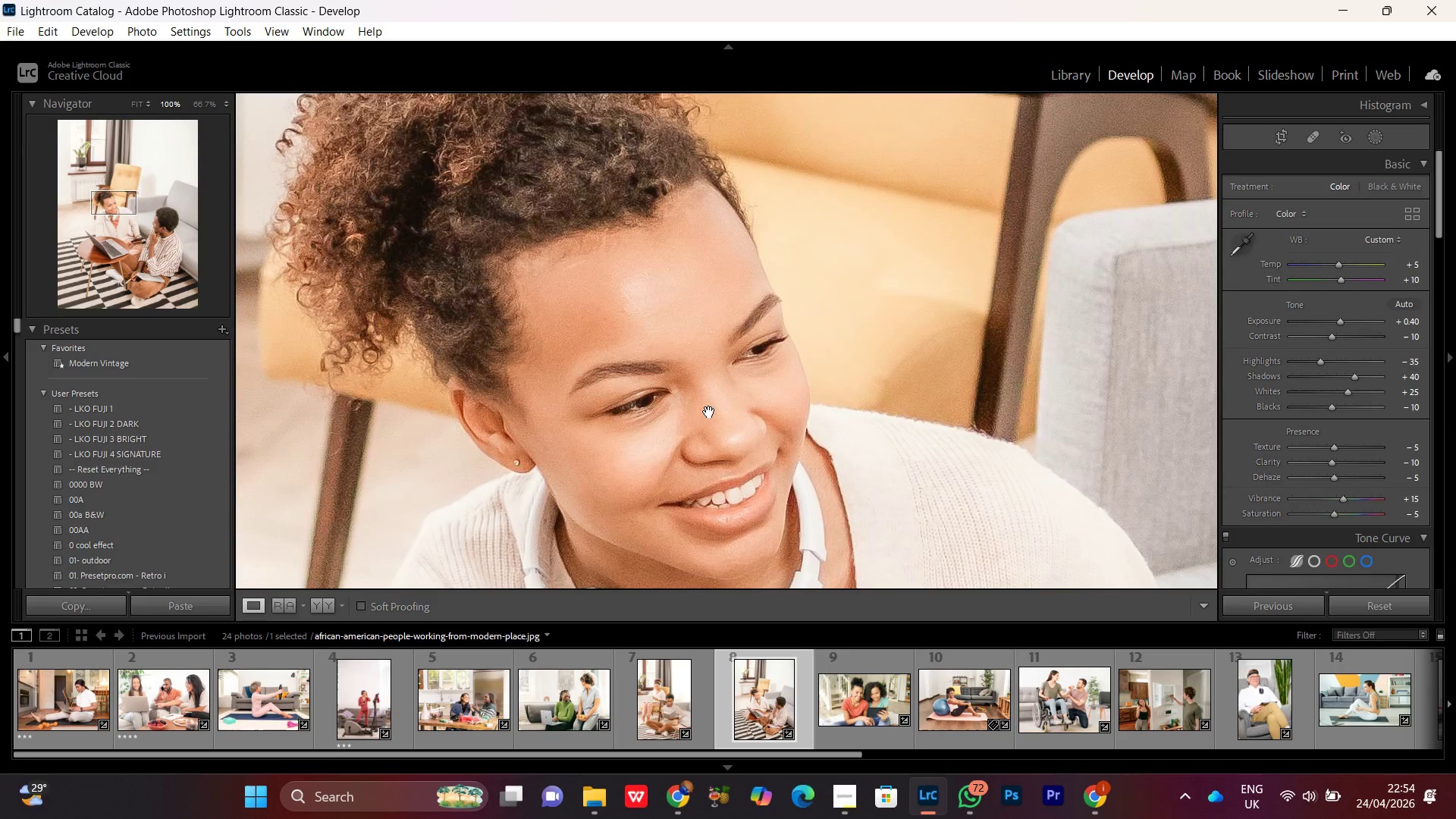 
key(Control+Minus)
 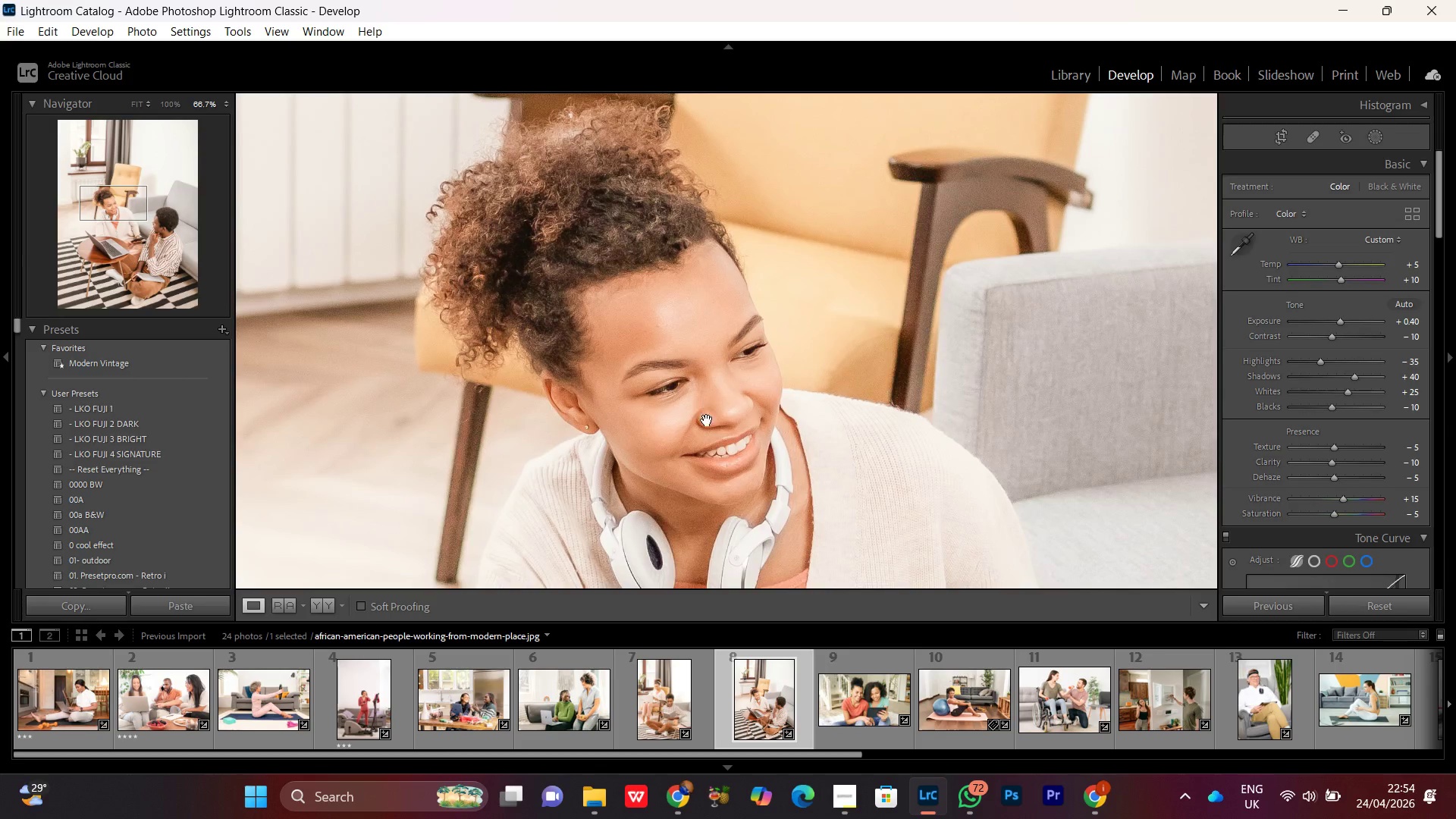 
left_click_drag(start_coordinate=[708, 431], to_coordinate=[716, 388])
 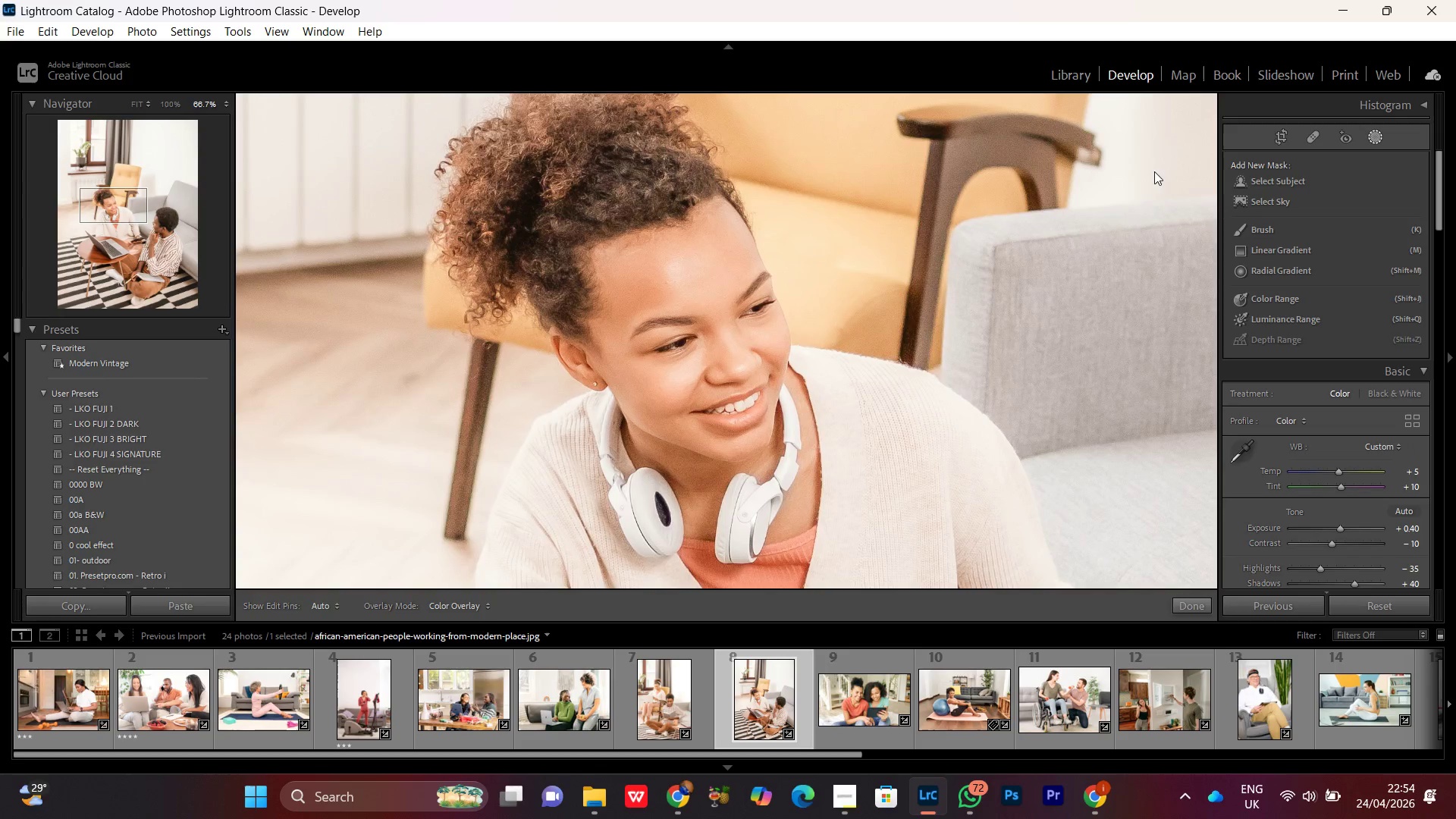 
left_click([1265, 231])
 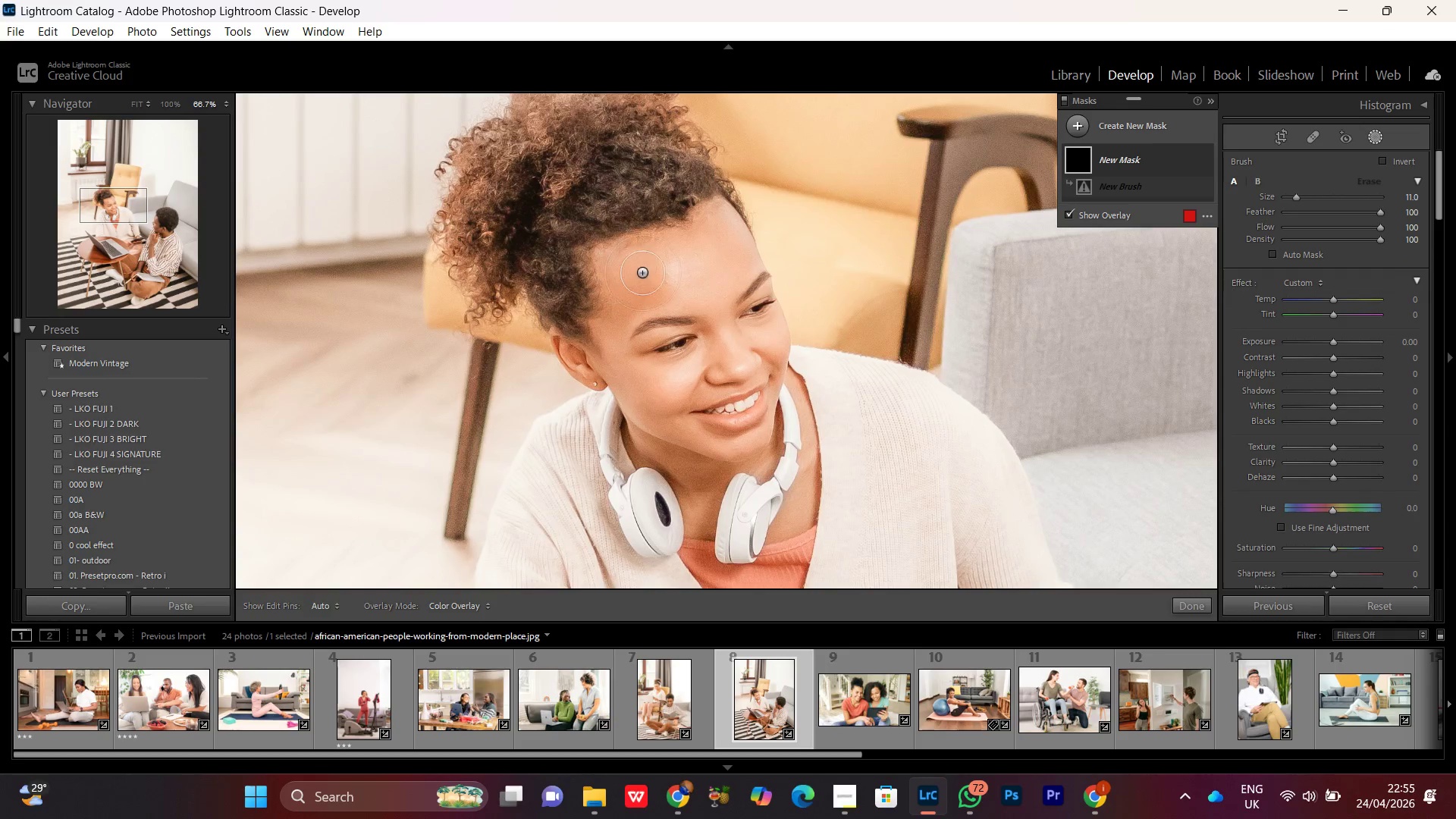 
left_click_drag(start_coordinate=[713, 290], to_coordinate=[744, 348])
 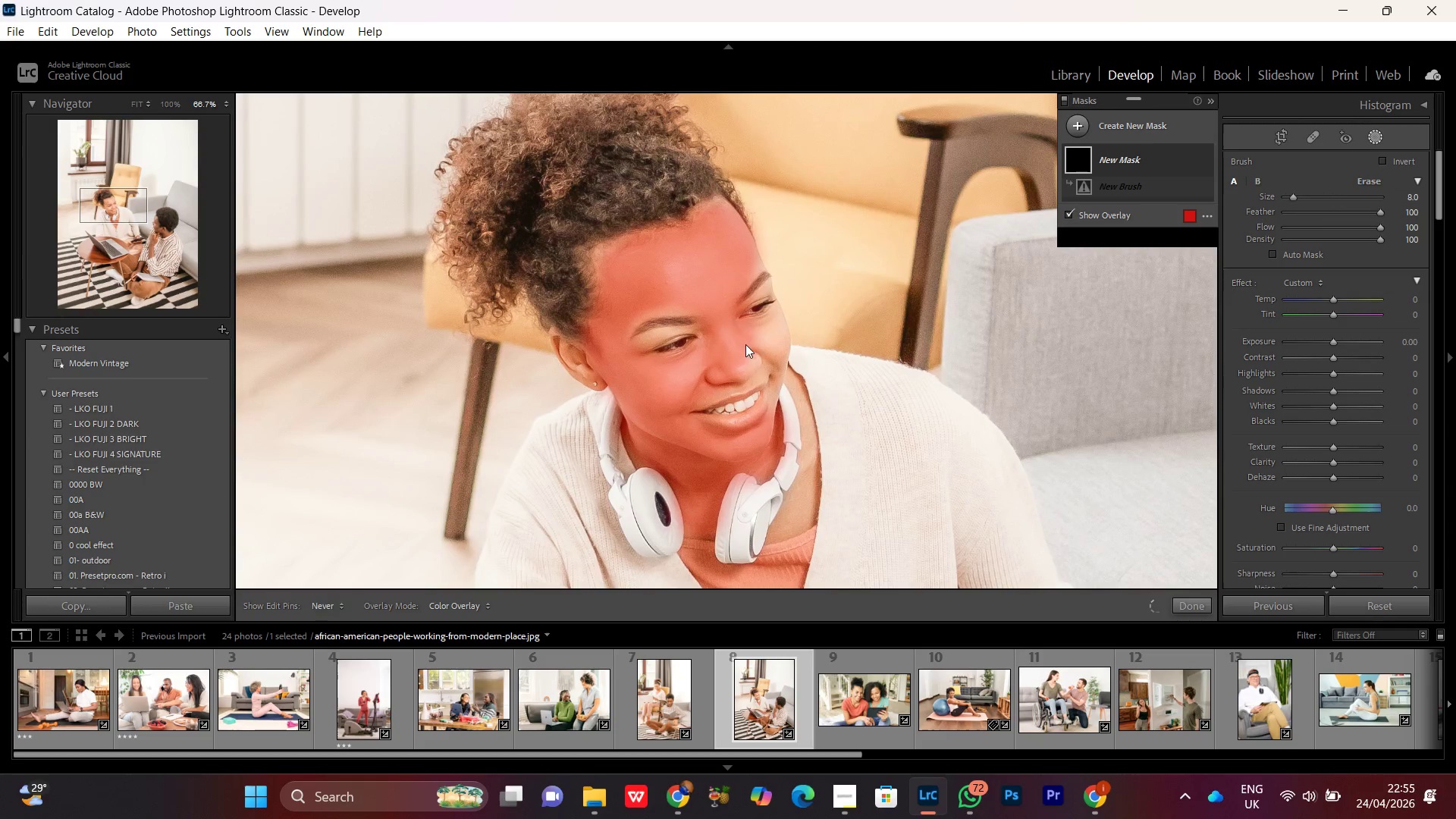 
scroll: coordinate [745, 344], scroll_direction: down, amount: 16.0
 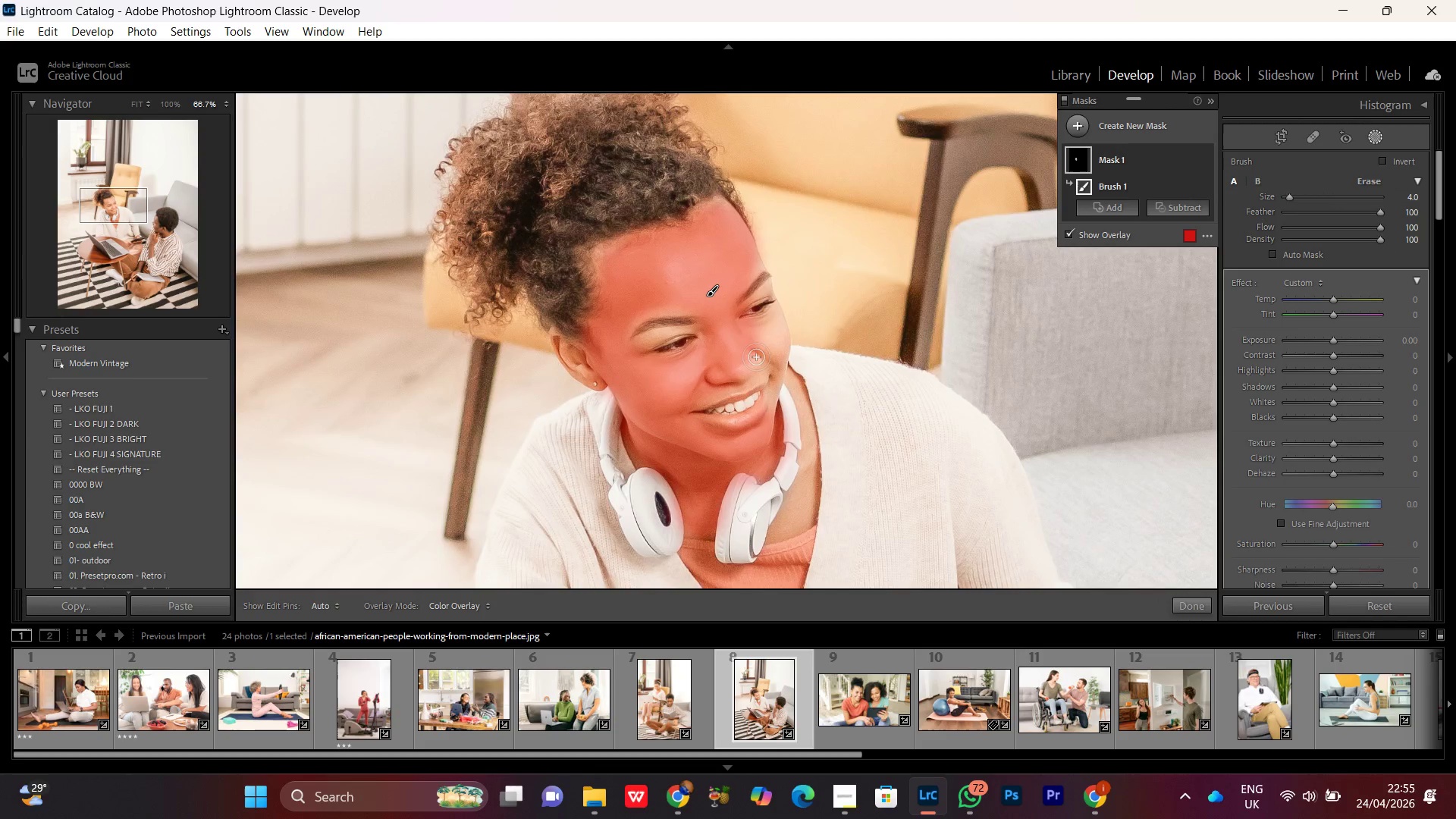 
left_click_drag(start_coordinate=[751, 347], to_coordinate=[698, 386])
 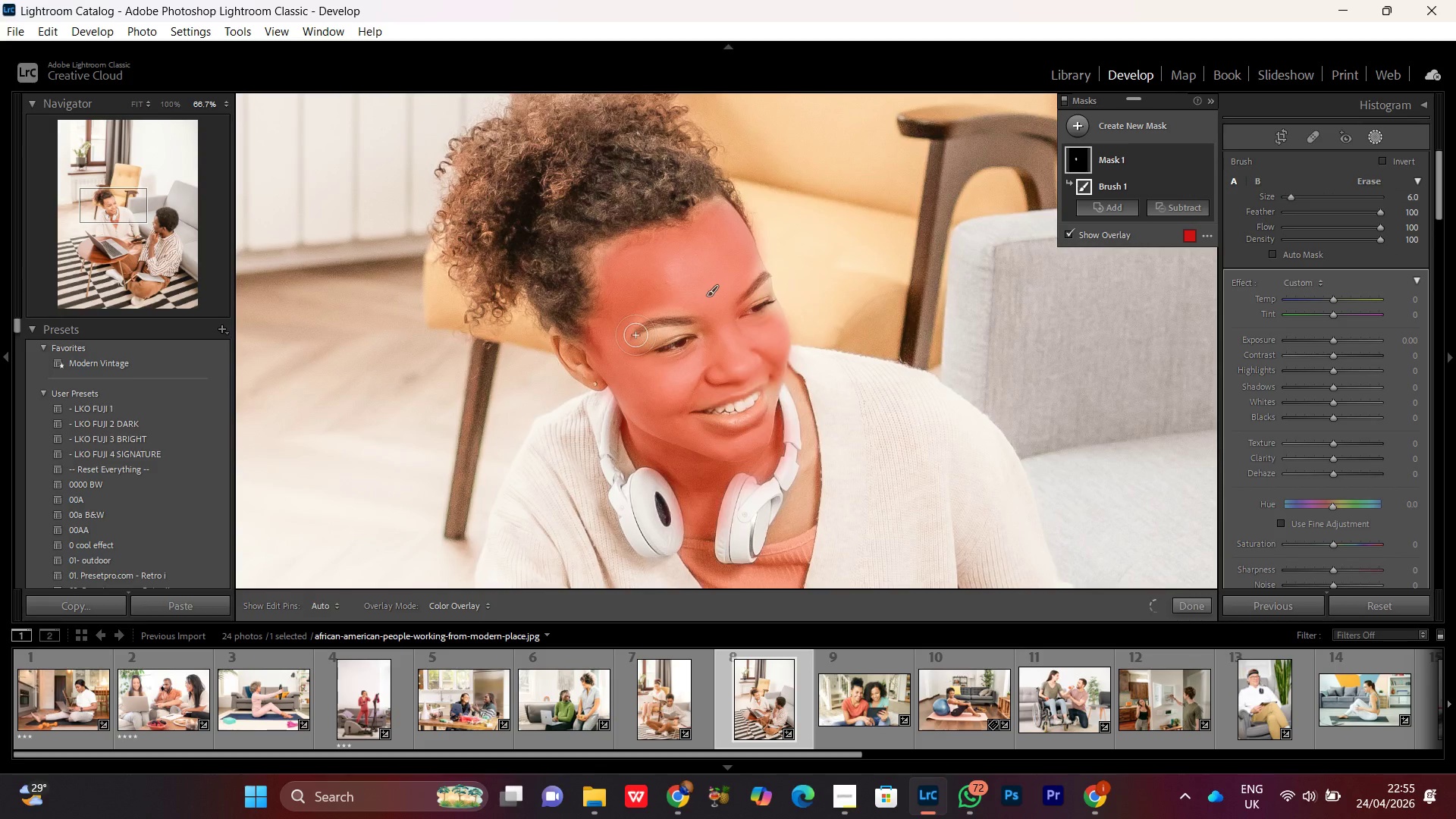 
scroll: coordinate [755, 355], scroll_direction: up, amount: 1.0
 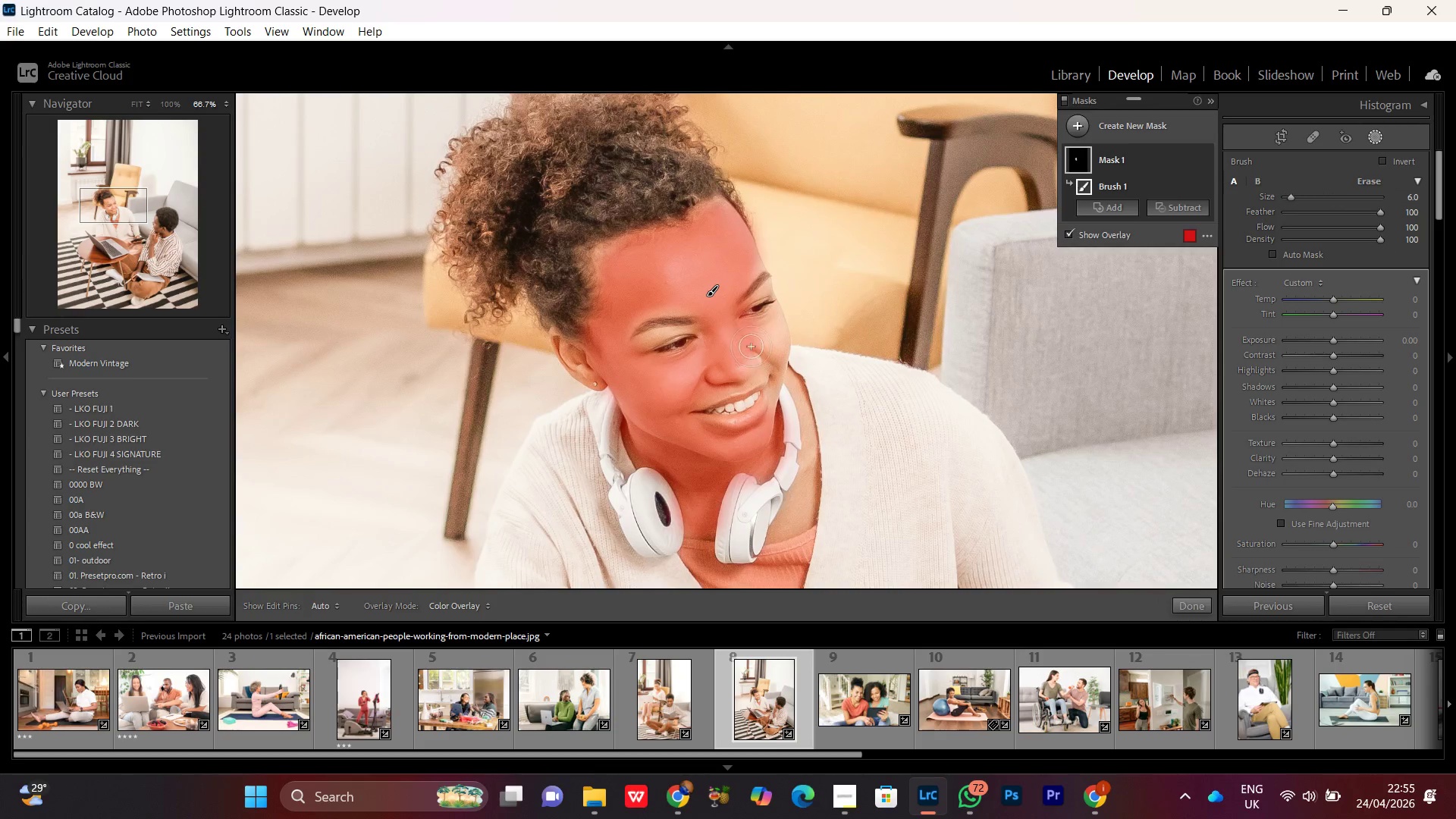 
left_click_drag(start_coordinate=[632, 341], to_coordinate=[685, 321])
 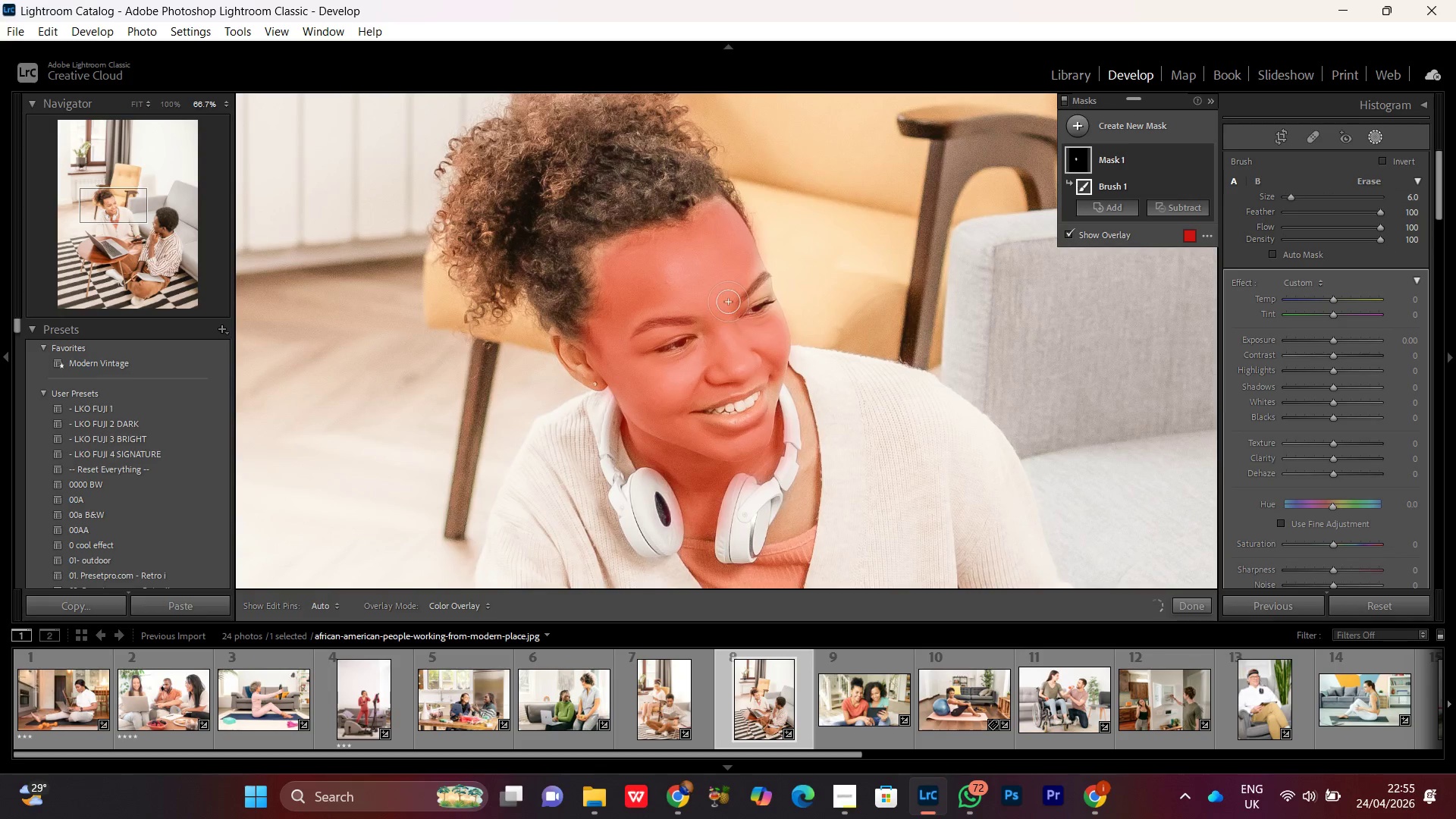 
left_click_drag(start_coordinate=[741, 302], to_coordinate=[759, 285])
 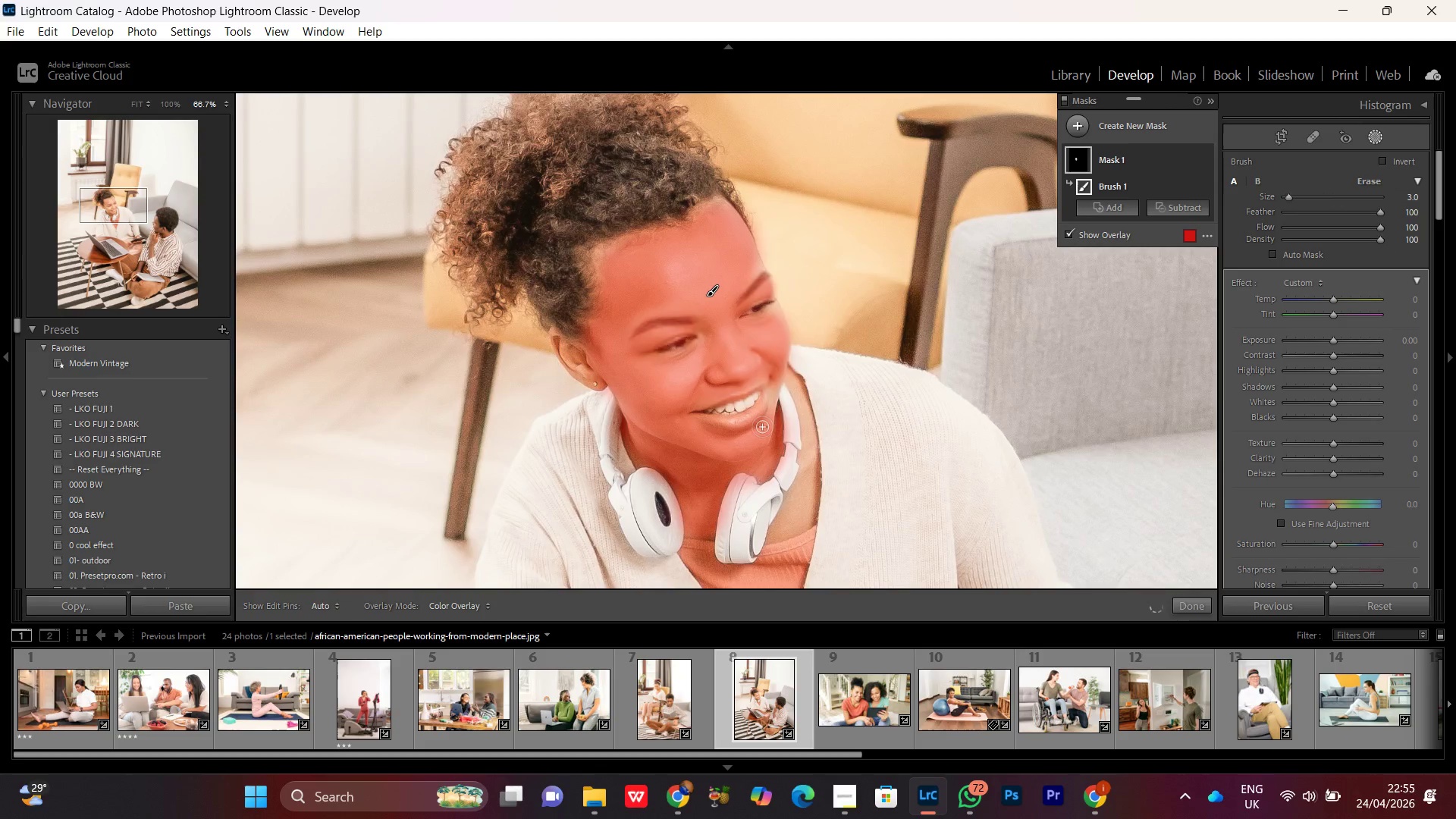 
scroll: coordinate [736, 303], scroll_direction: down, amount: 4.0
 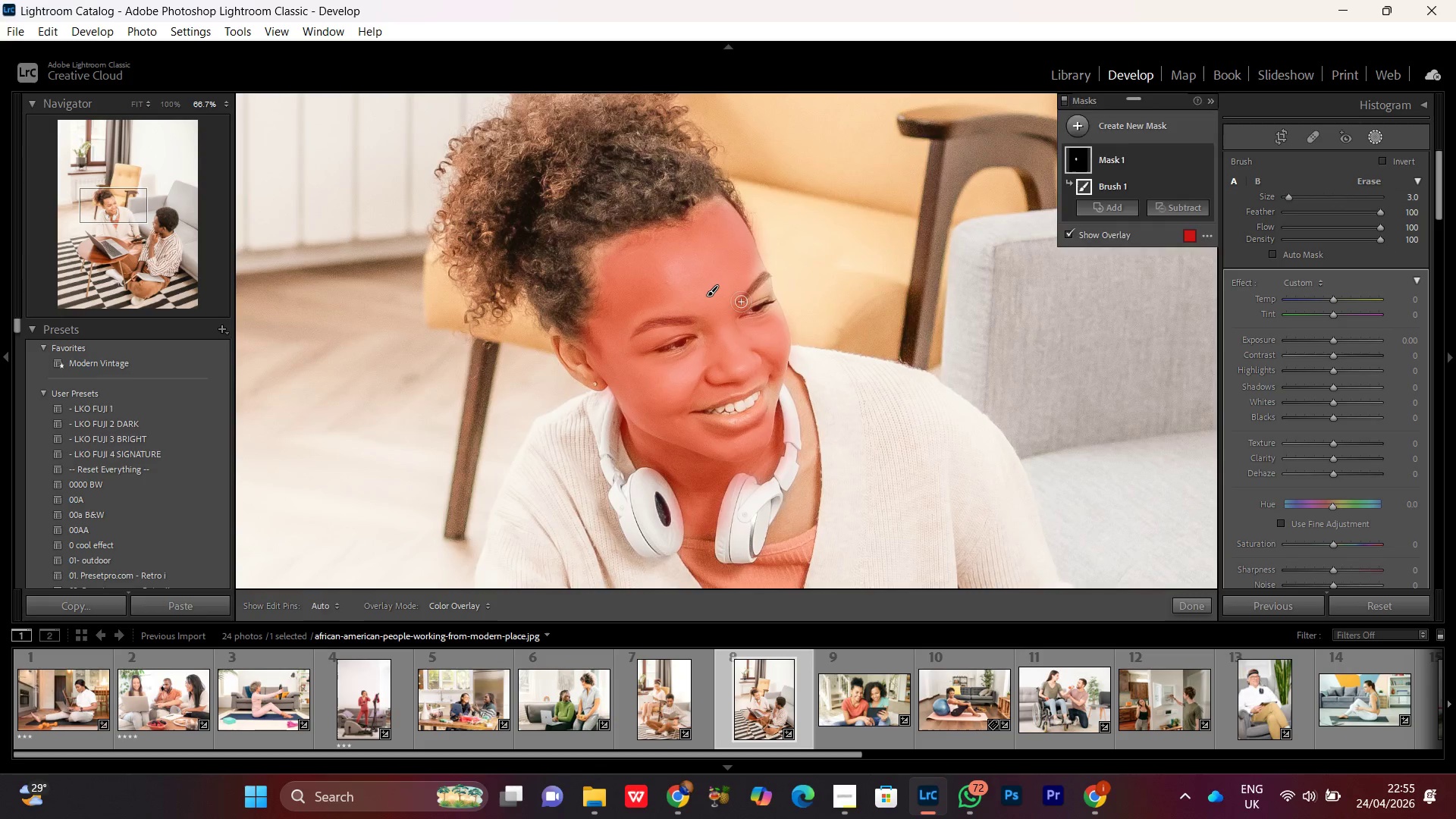 
left_click_drag(start_coordinate=[762, 428], to_coordinate=[772, 373])
 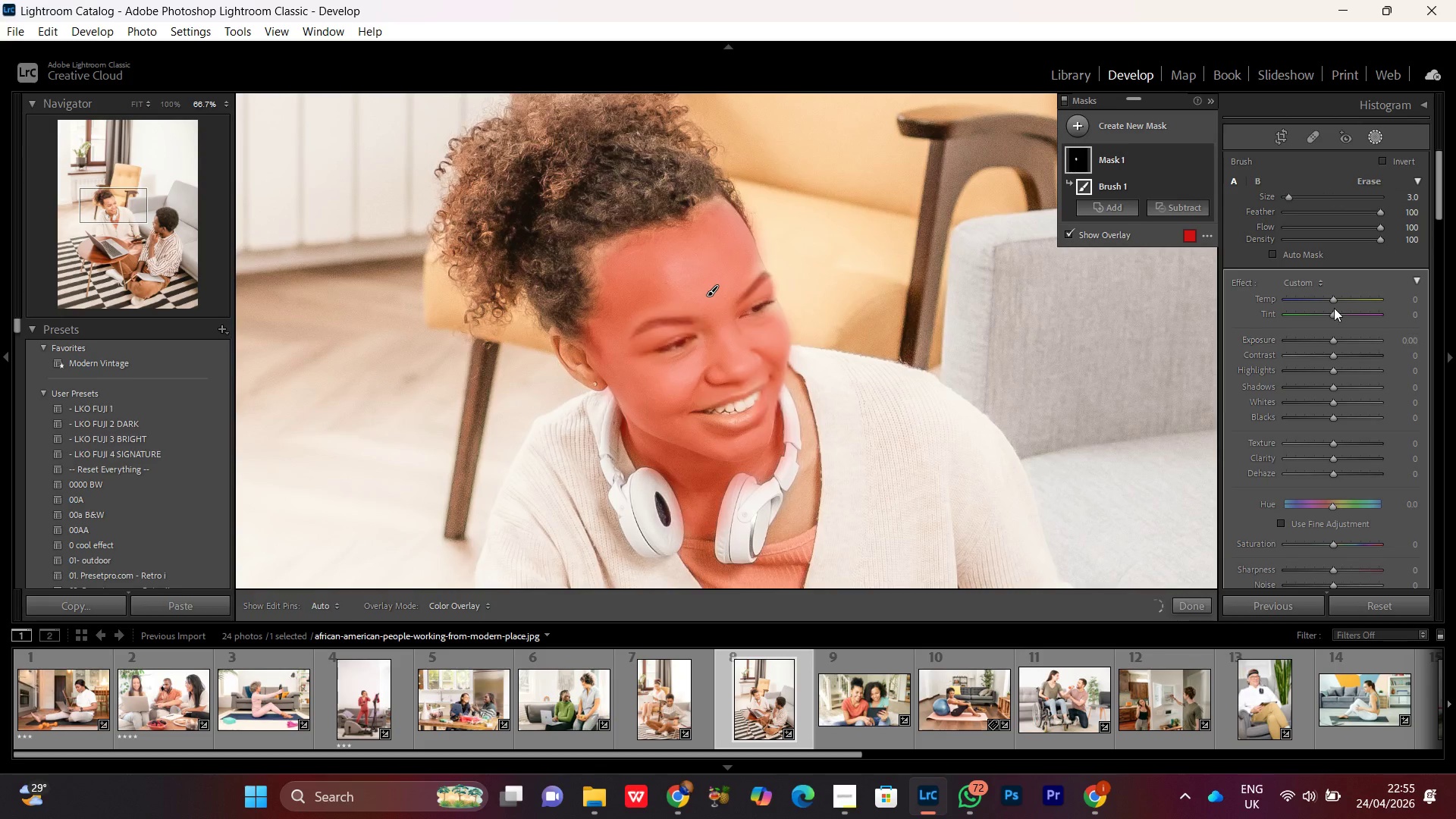 
left_click([1334, 299])
 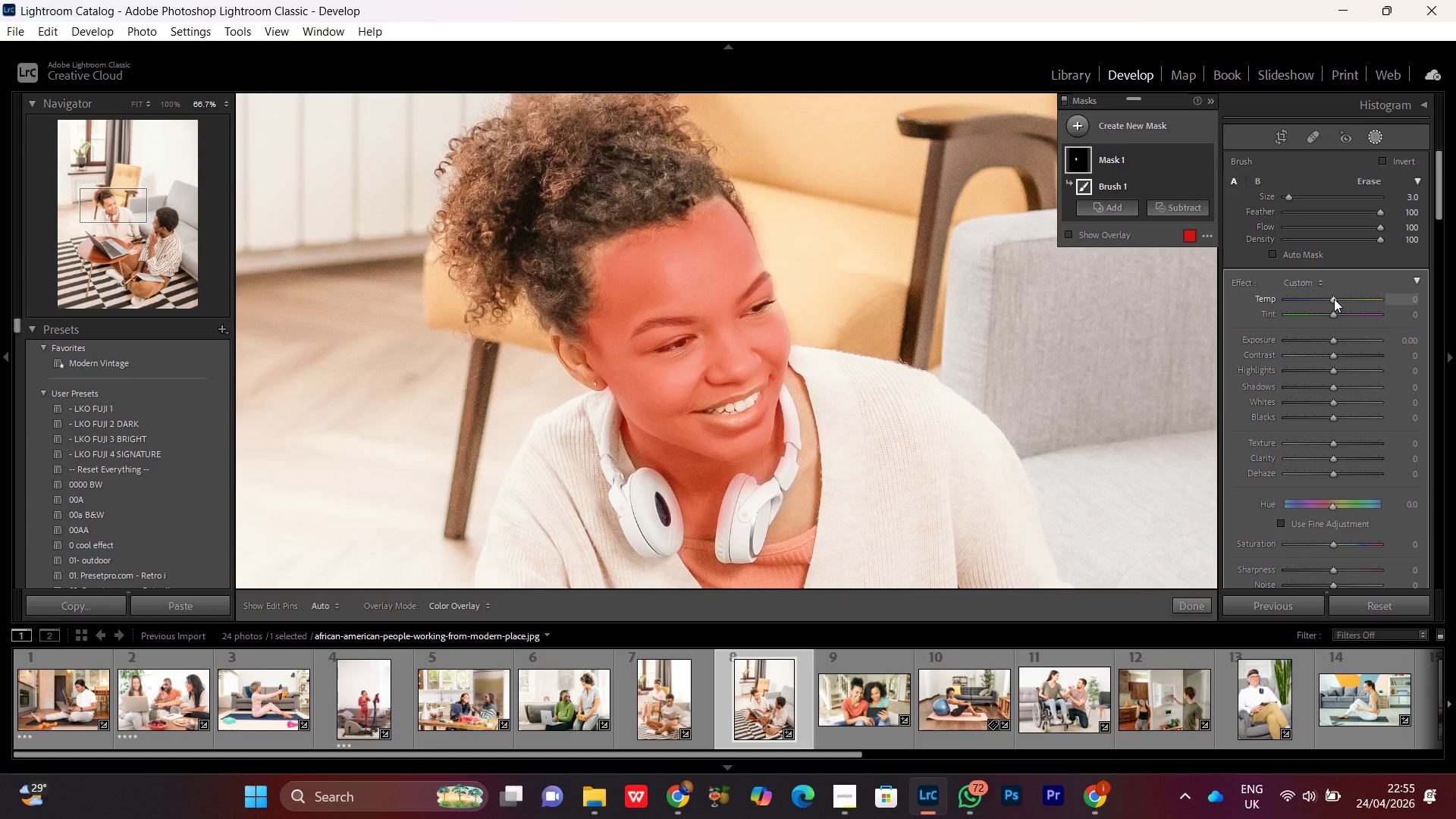 
scroll: coordinate [1334, 298], scroll_direction: up, amount: 5.0
 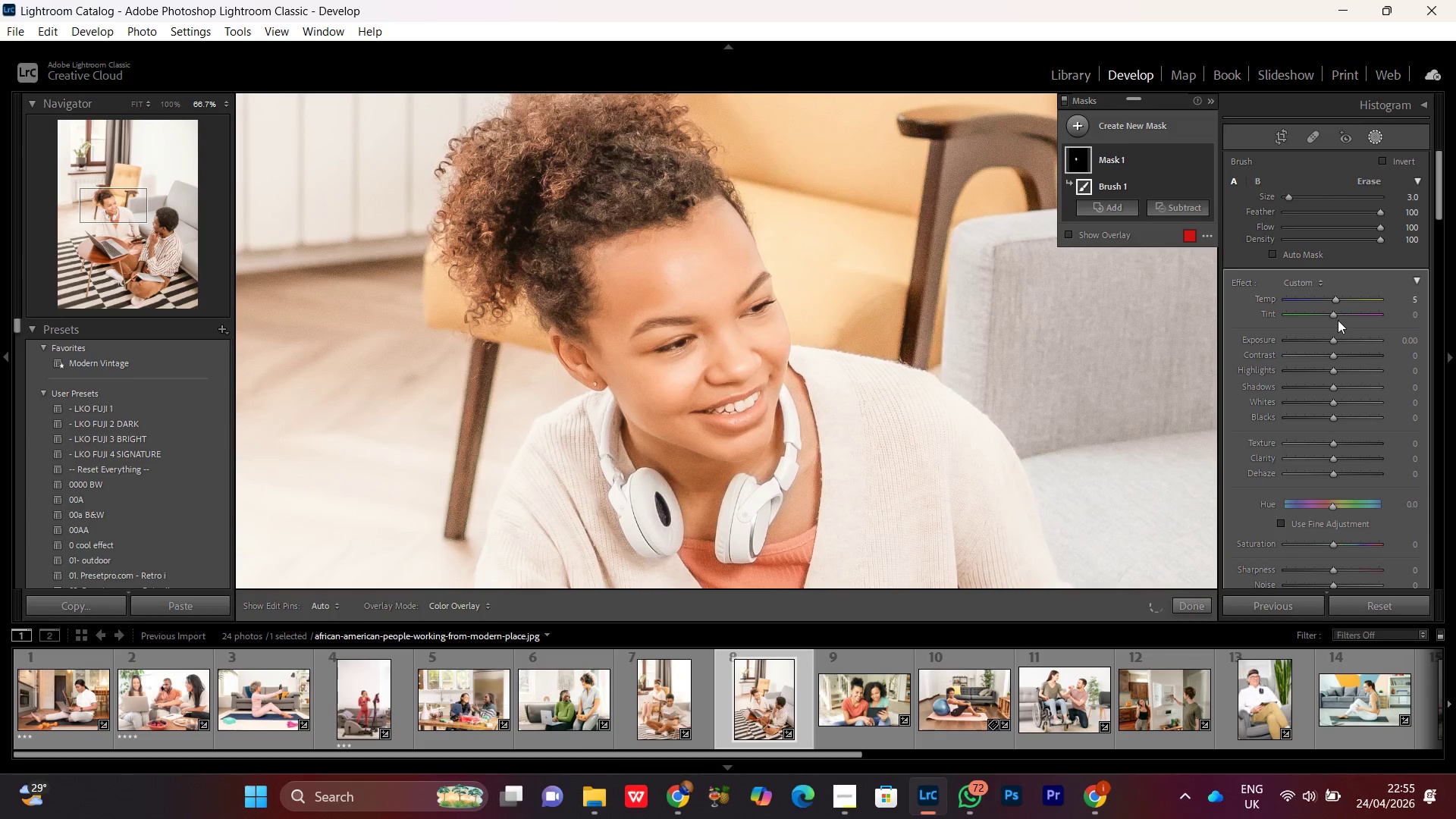 
left_click([1335, 315])
 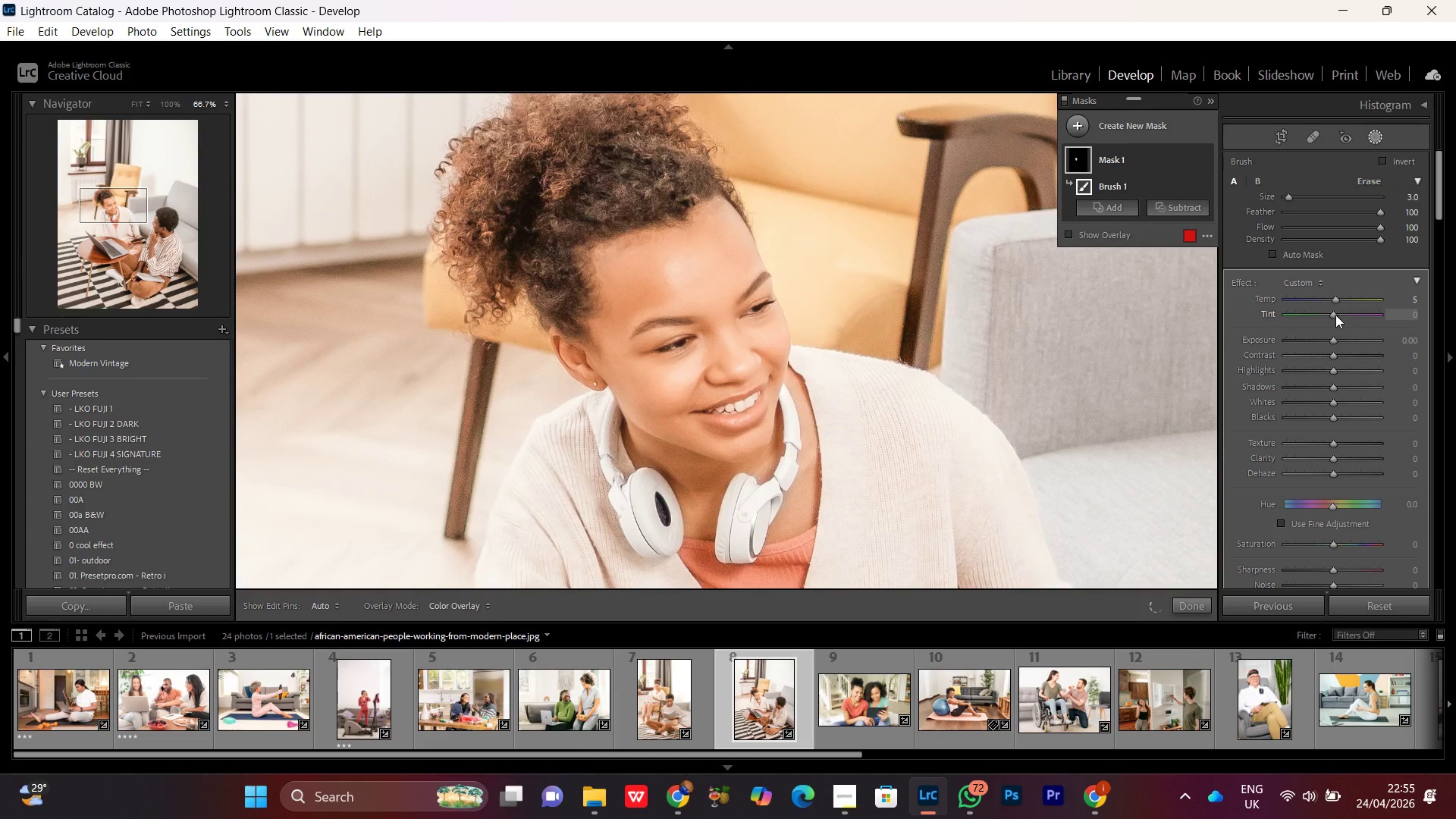 
scroll: coordinate [1338, 315], scroll_direction: up, amount: 4.0
 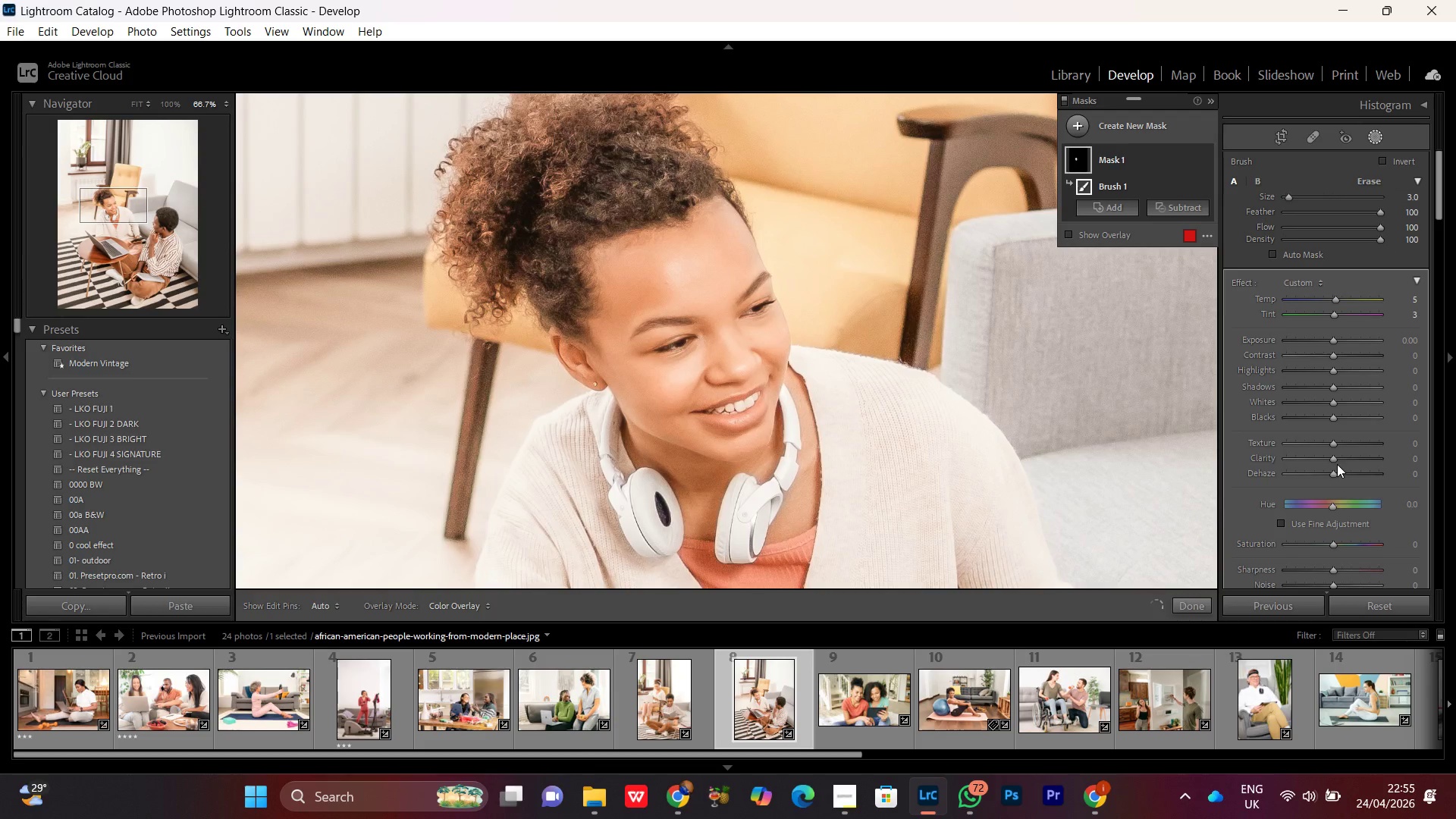 
left_click([1335, 460])
 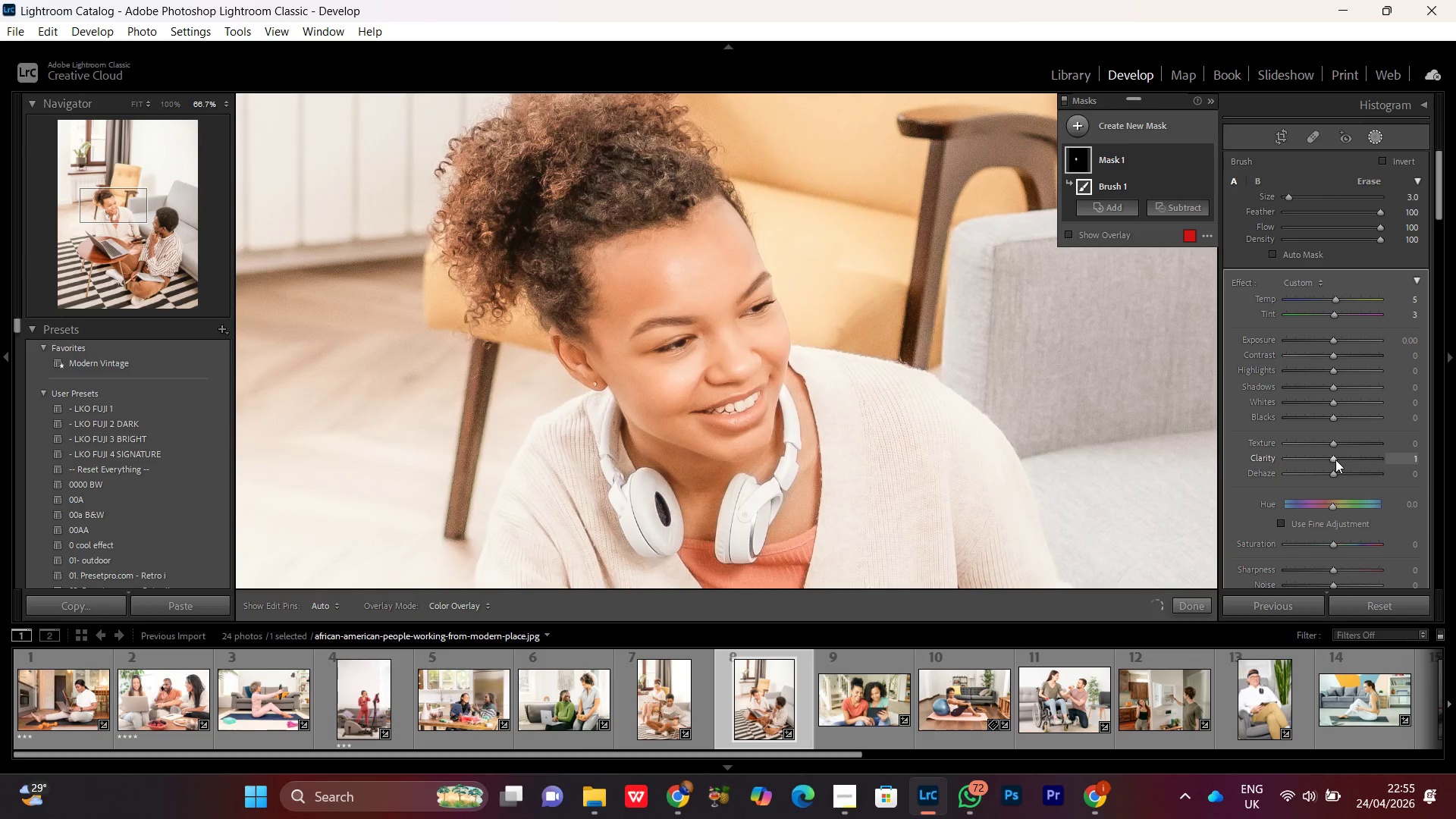 
scroll: coordinate [1334, 455], scroll_direction: down, amount: 8.0
 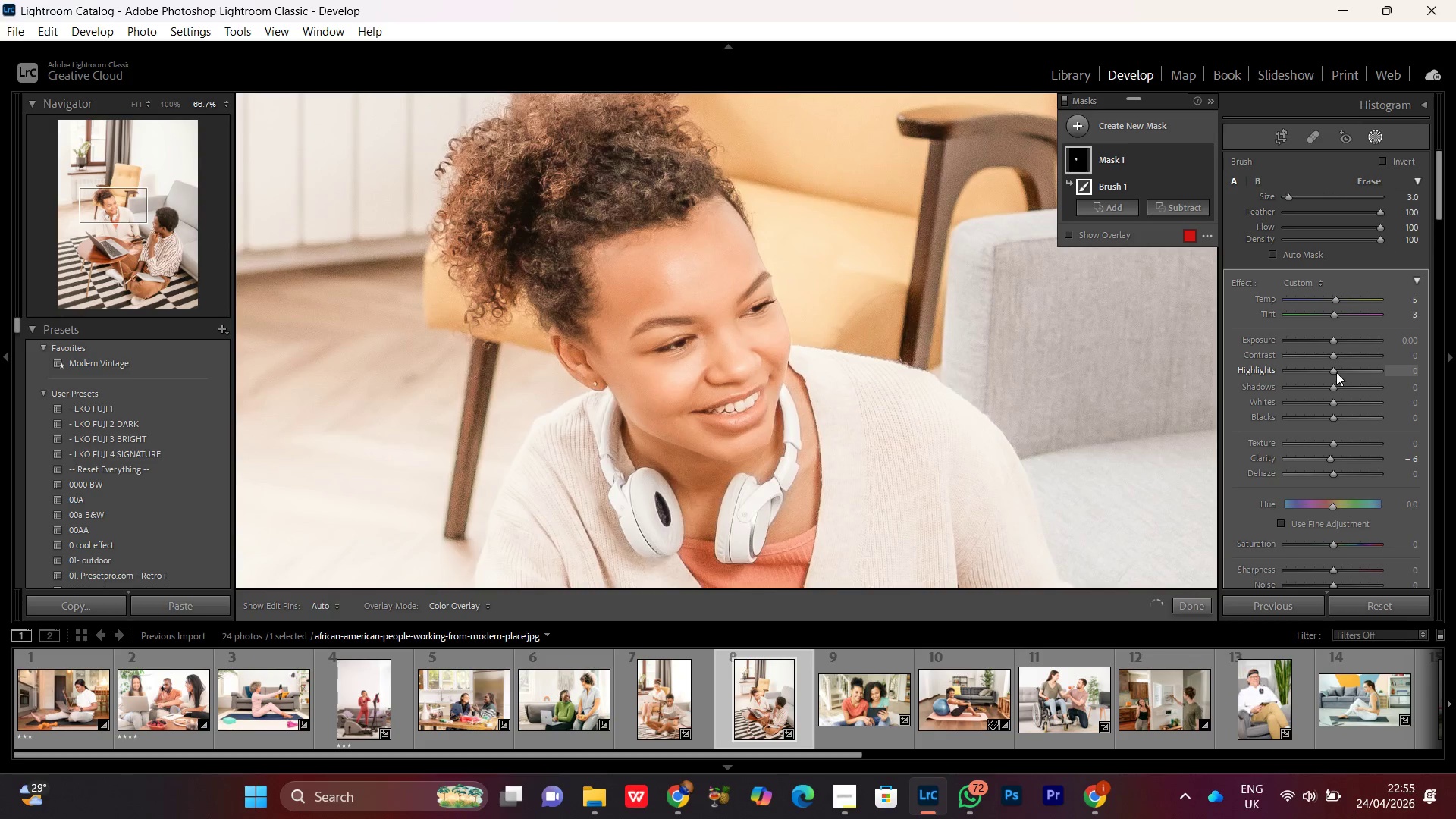 
left_click([1336, 372])
 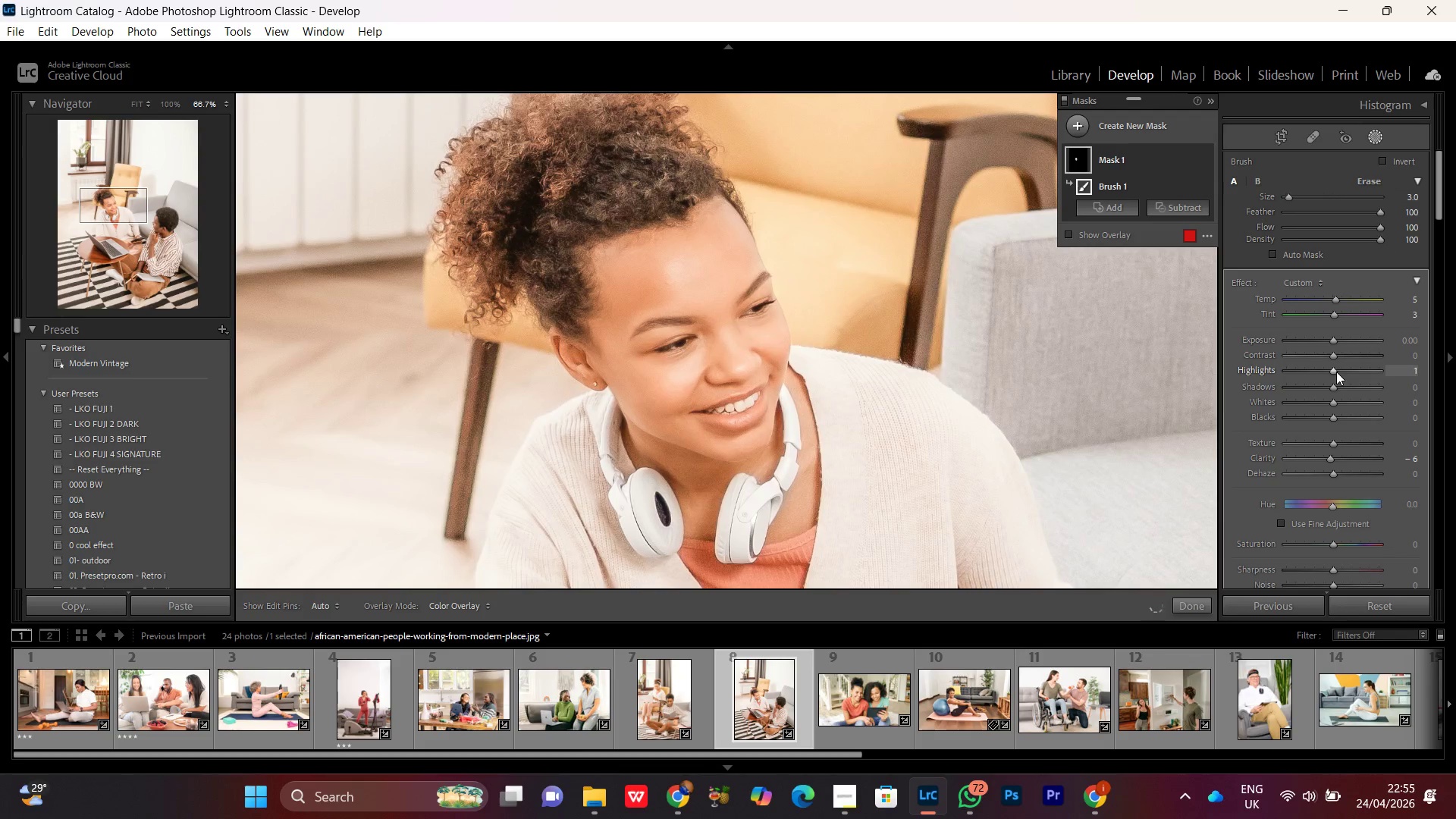 
scroll: coordinate [1336, 372], scroll_direction: up, amount: 6.0
 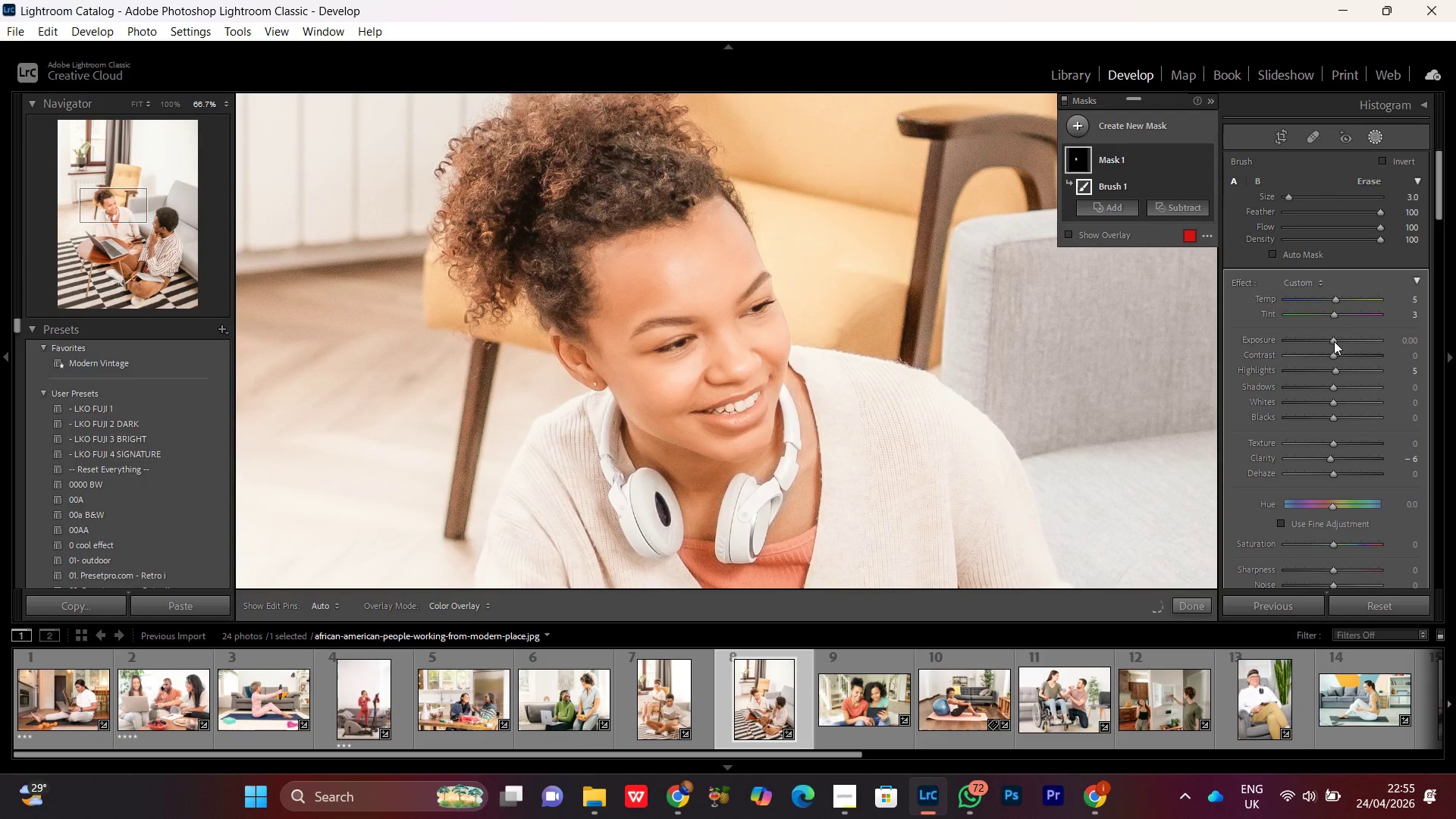 
left_click([1334, 341])
 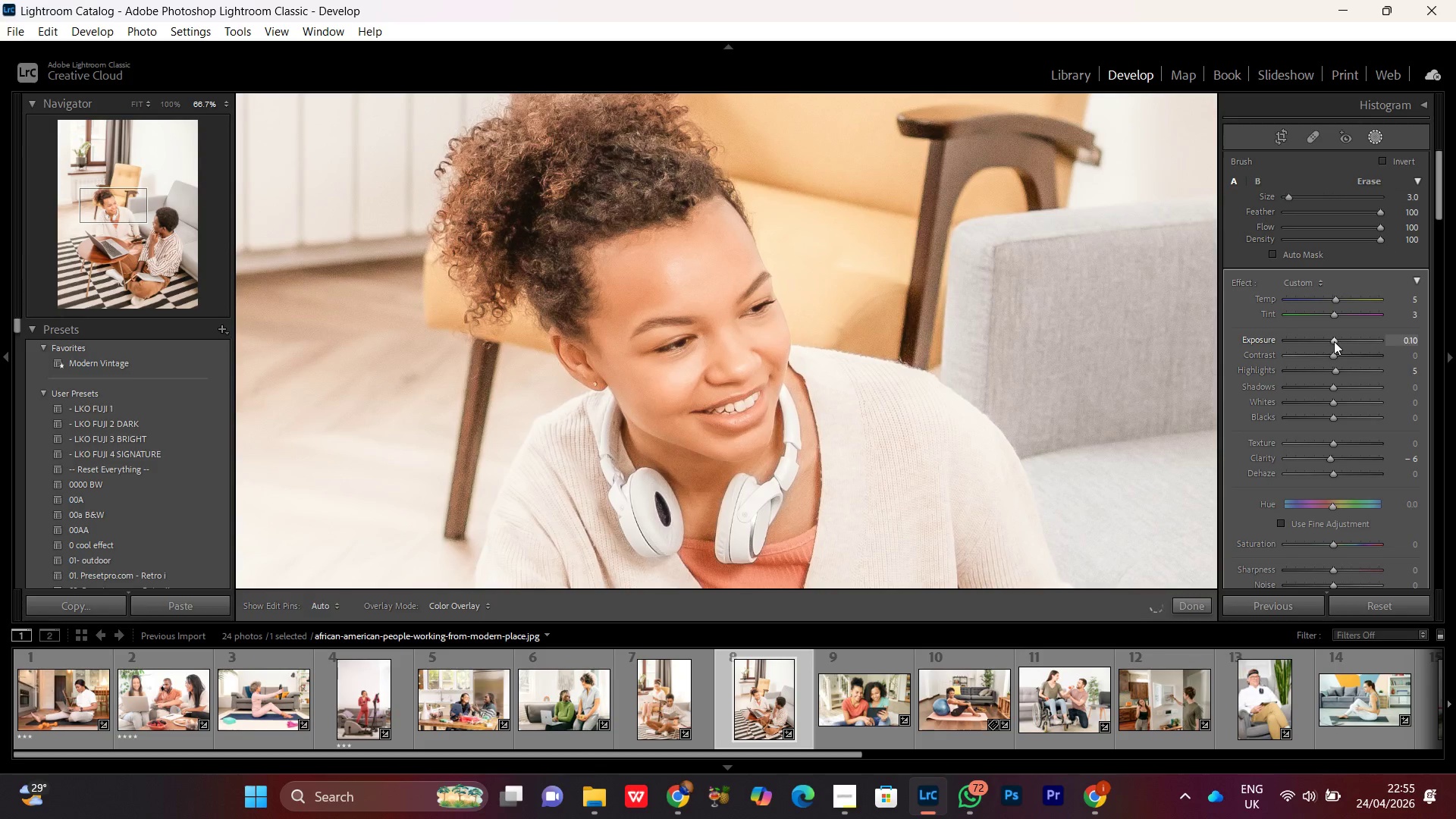 
scroll: coordinate [1334, 341], scroll_direction: up, amount: 1.0
 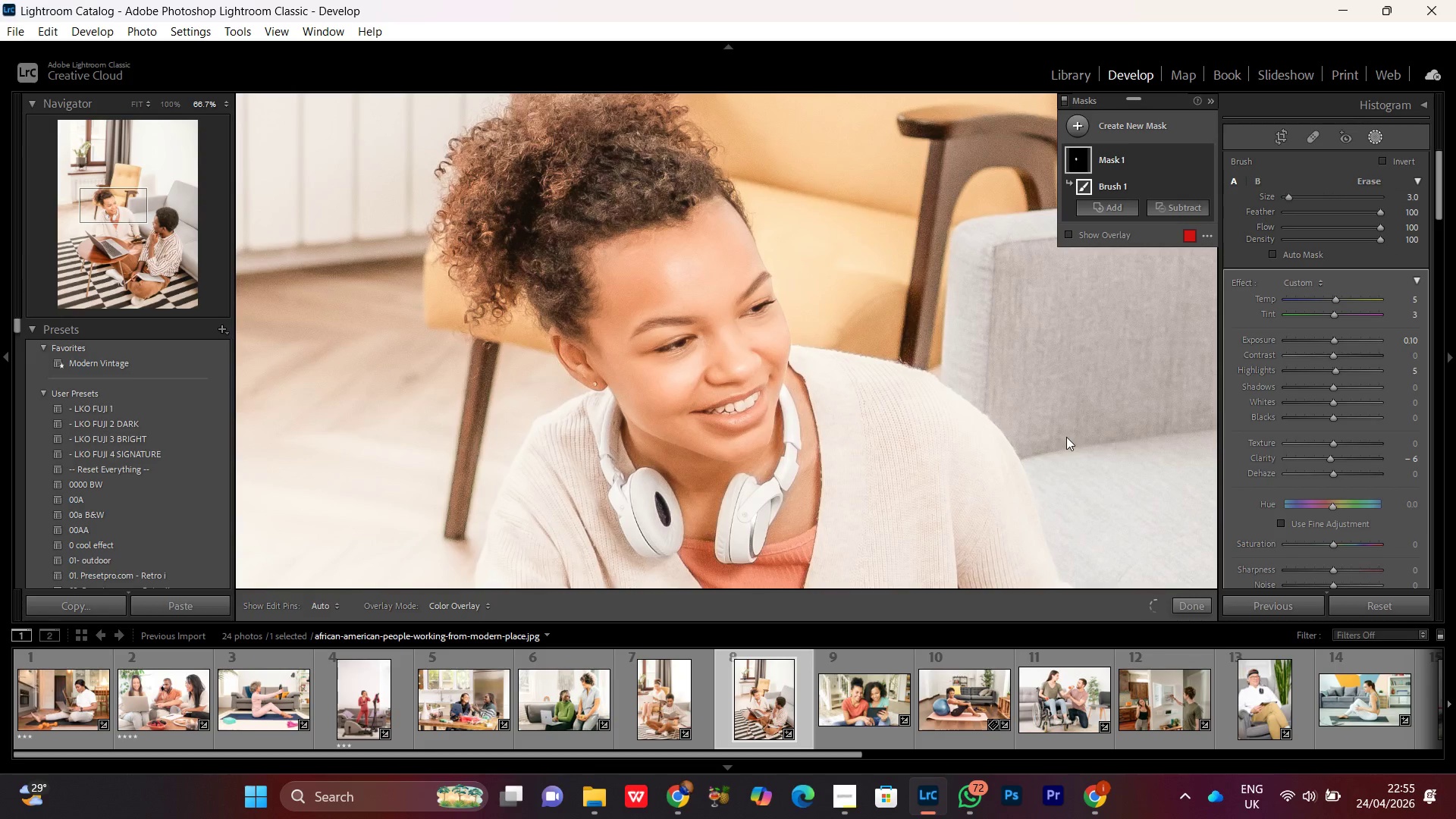 
key(Control+Minus)
 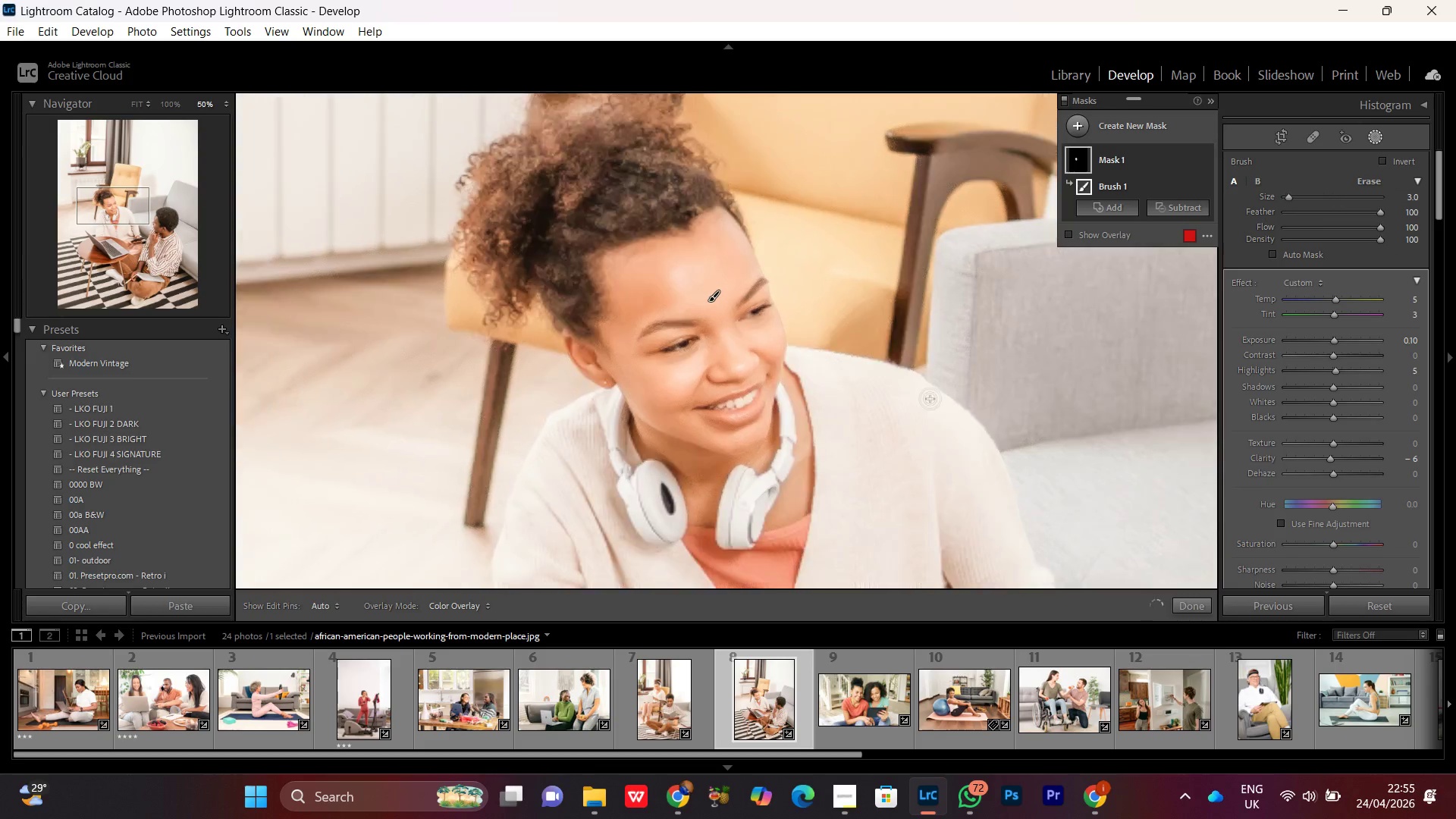 
key(Control+Minus)
 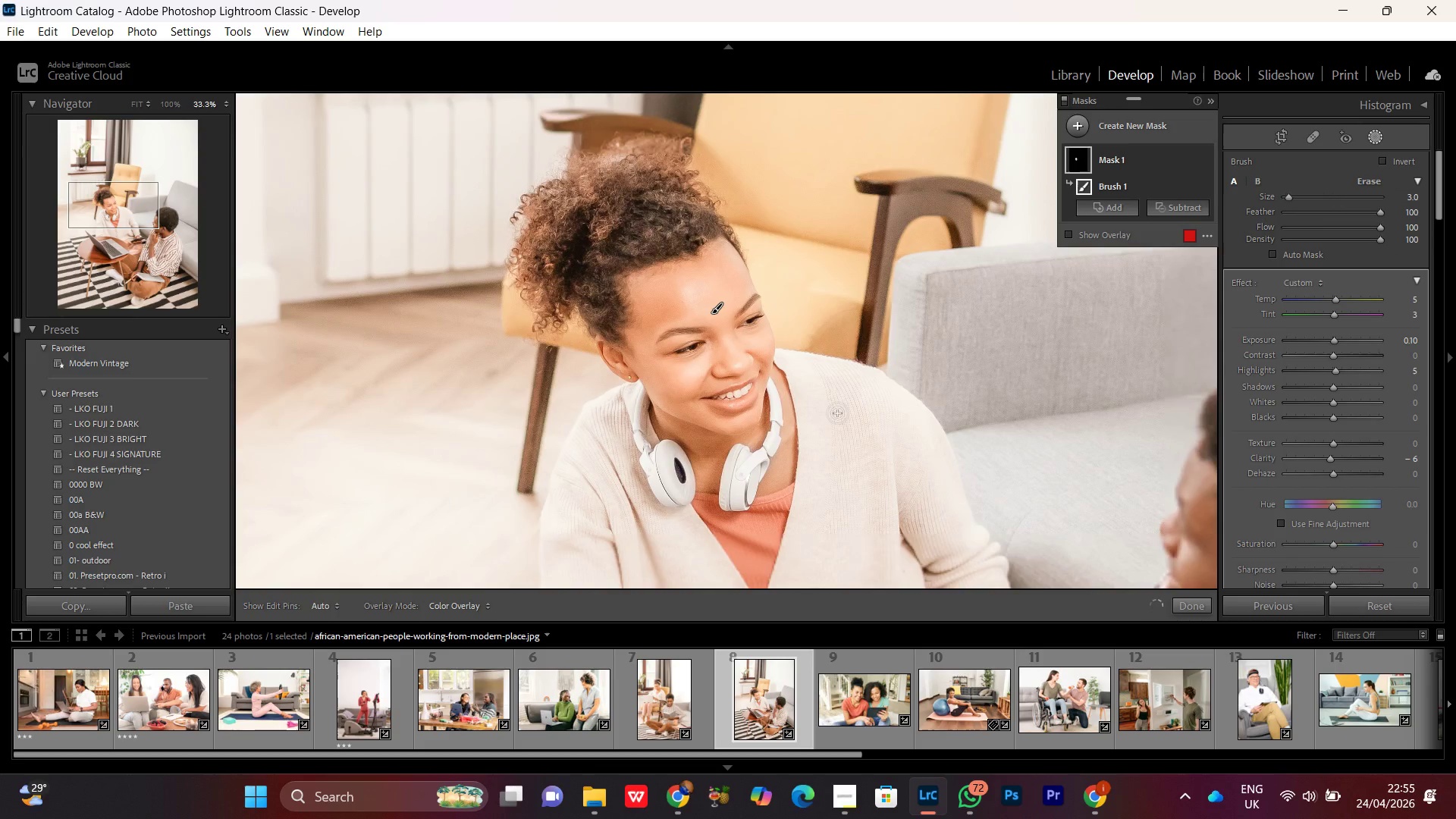 
key(Control+Minus)
 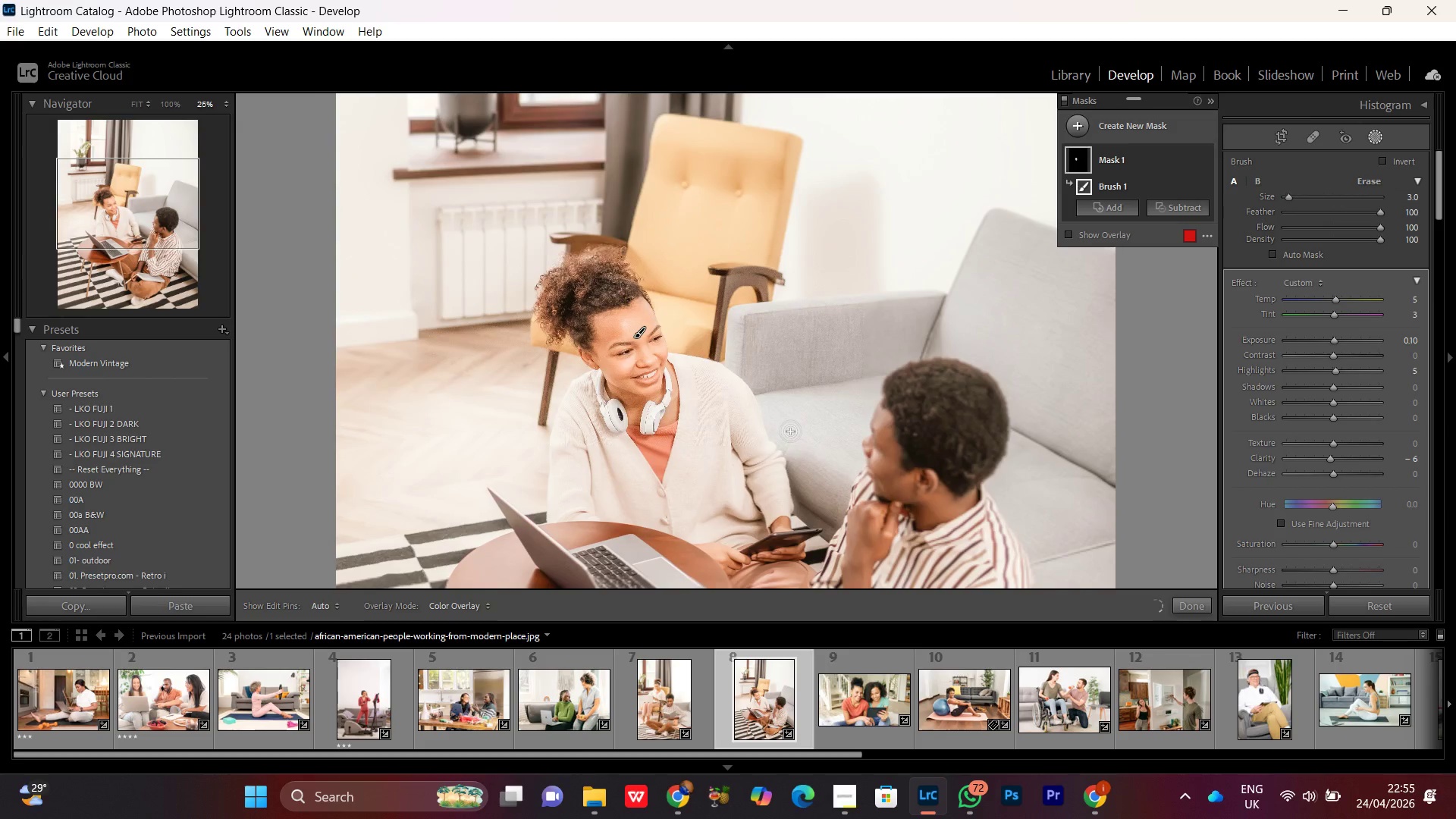 
key(Control+Minus)
 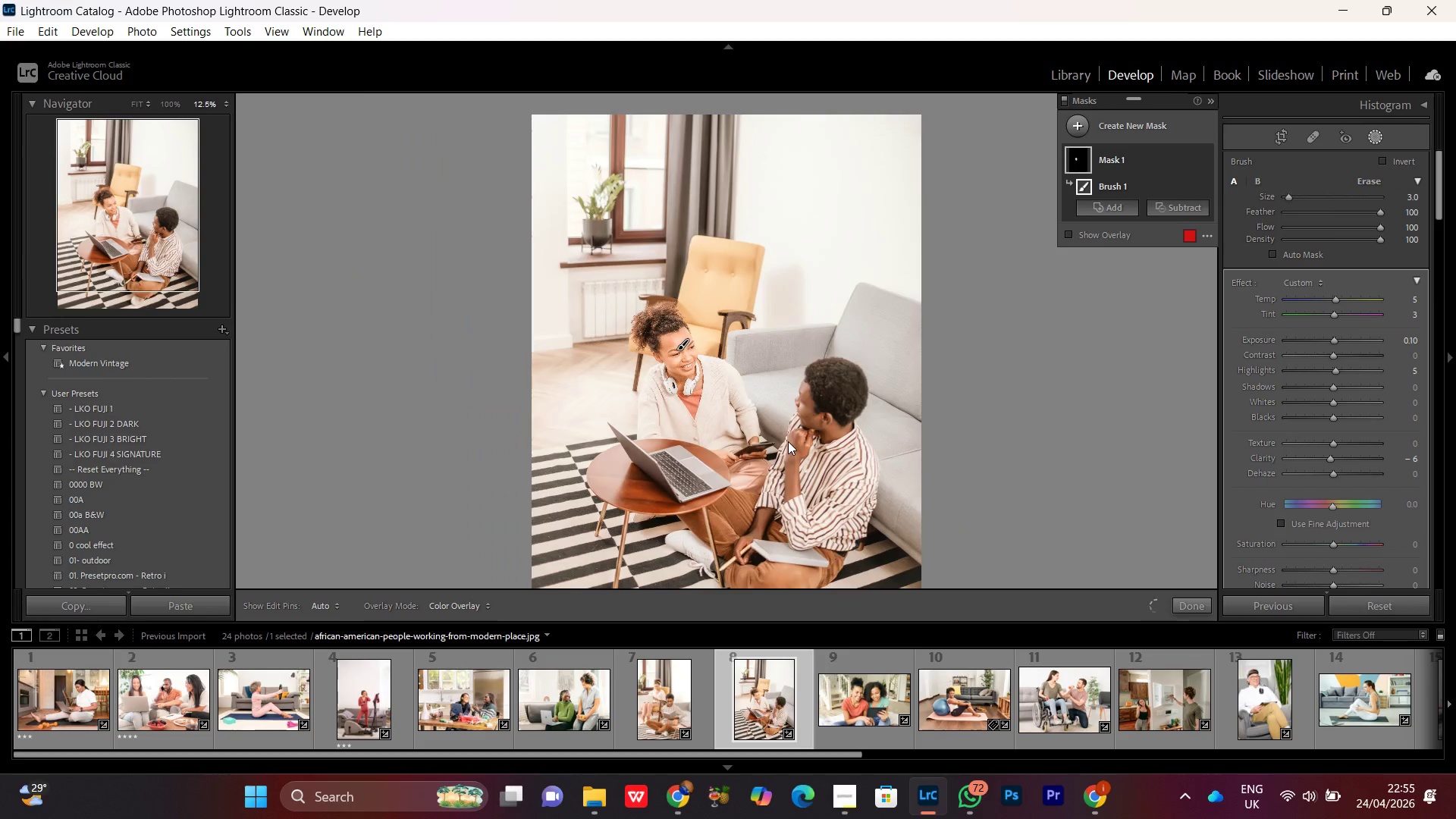 
key(Control+Equal)
 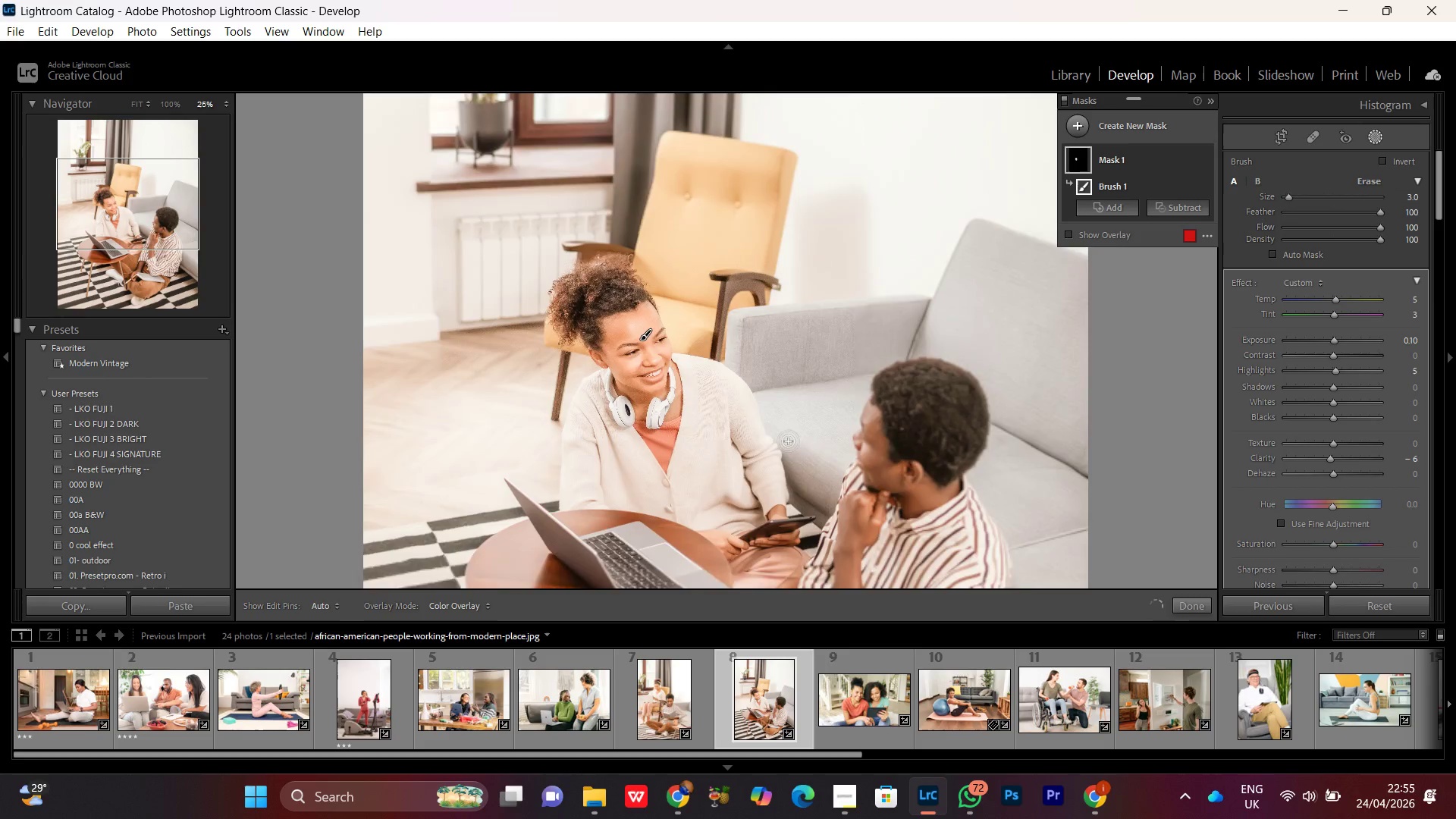 
key(Control+Equal)
 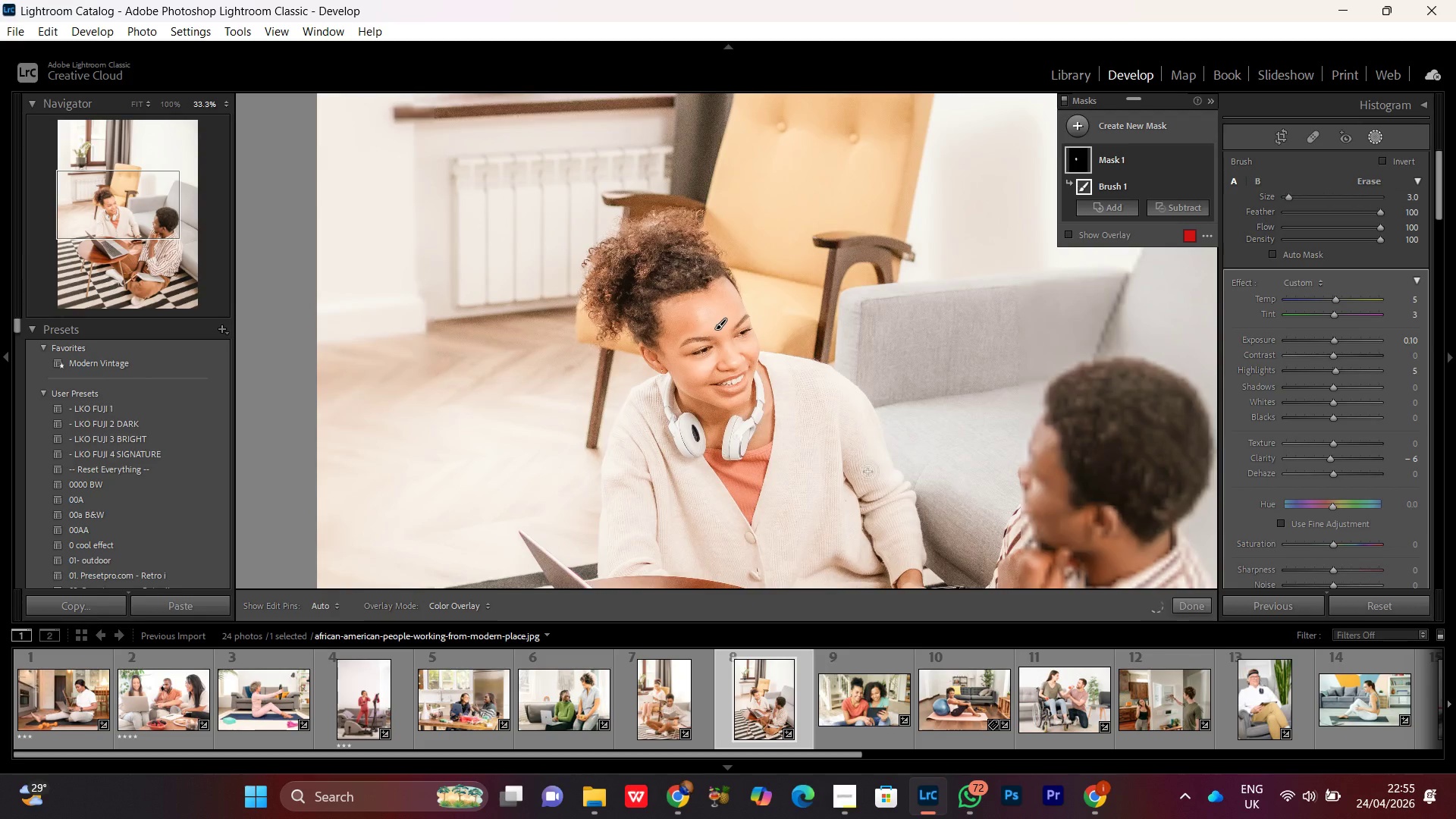 
hold_key(key=Space, duration=1.52)
 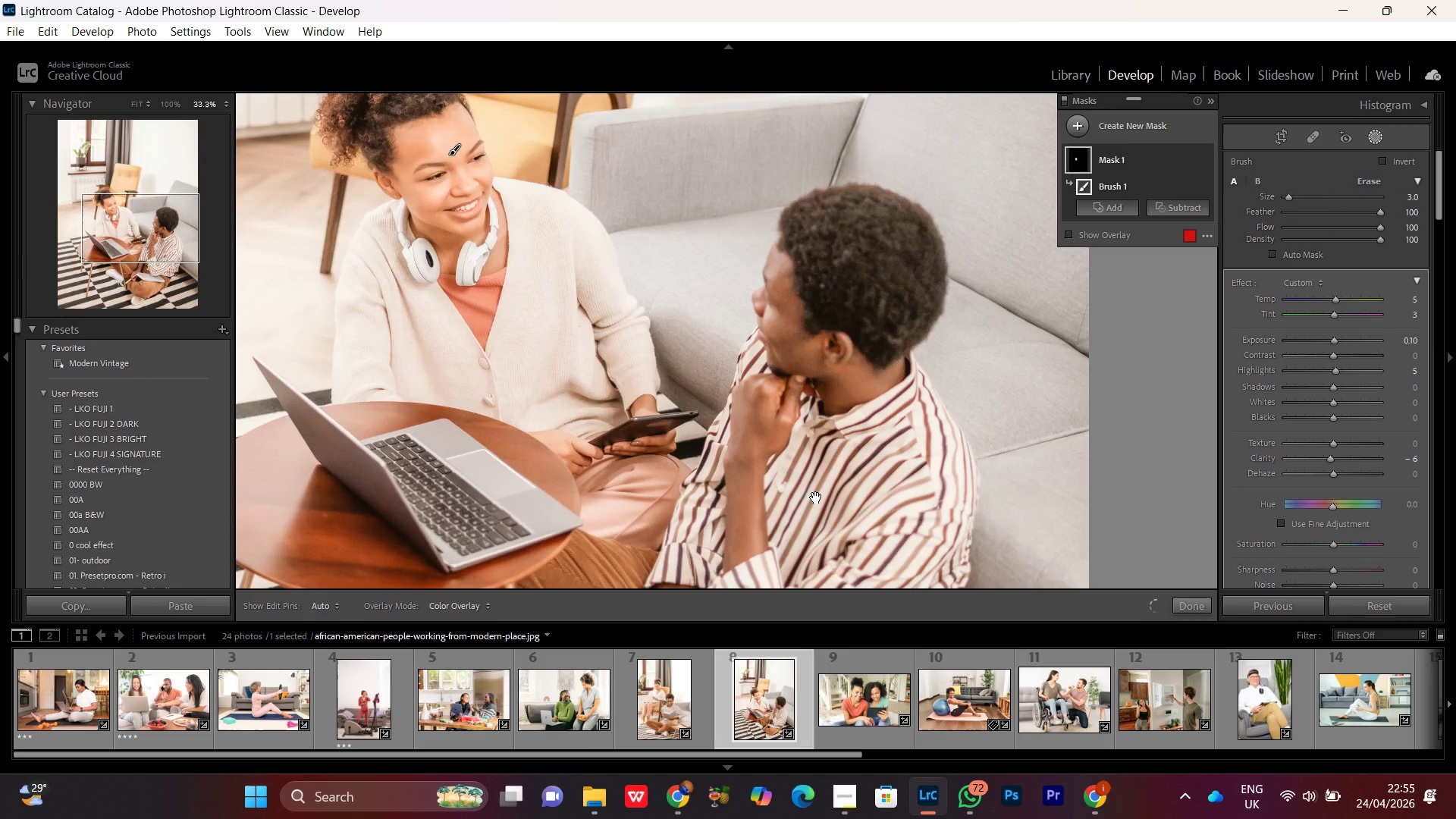 
left_click_drag(start_coordinate=[871, 492], to_coordinate=[838, 293])
 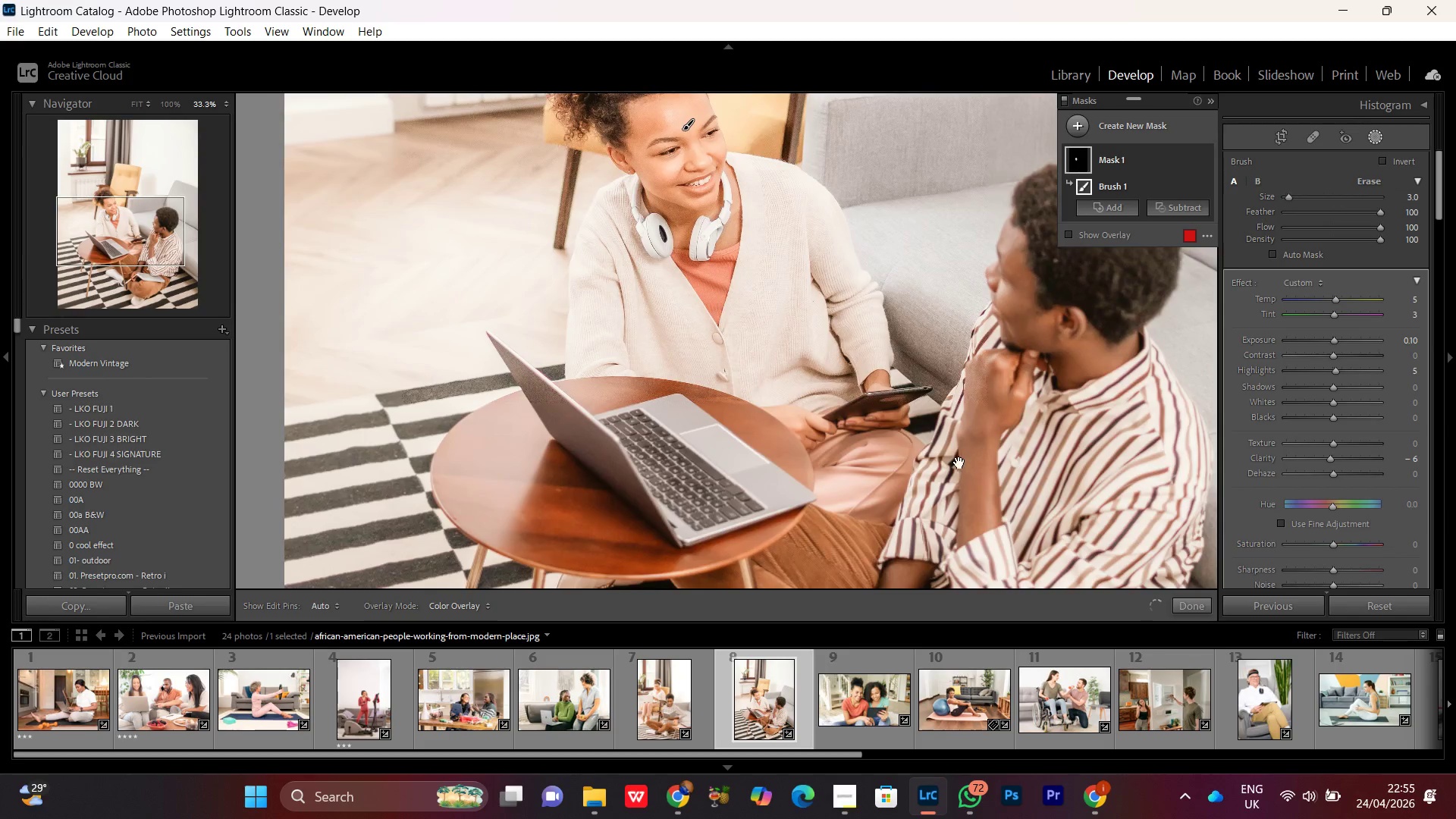 
left_click_drag(start_coordinate=[964, 472], to_coordinate=[930, 344])
 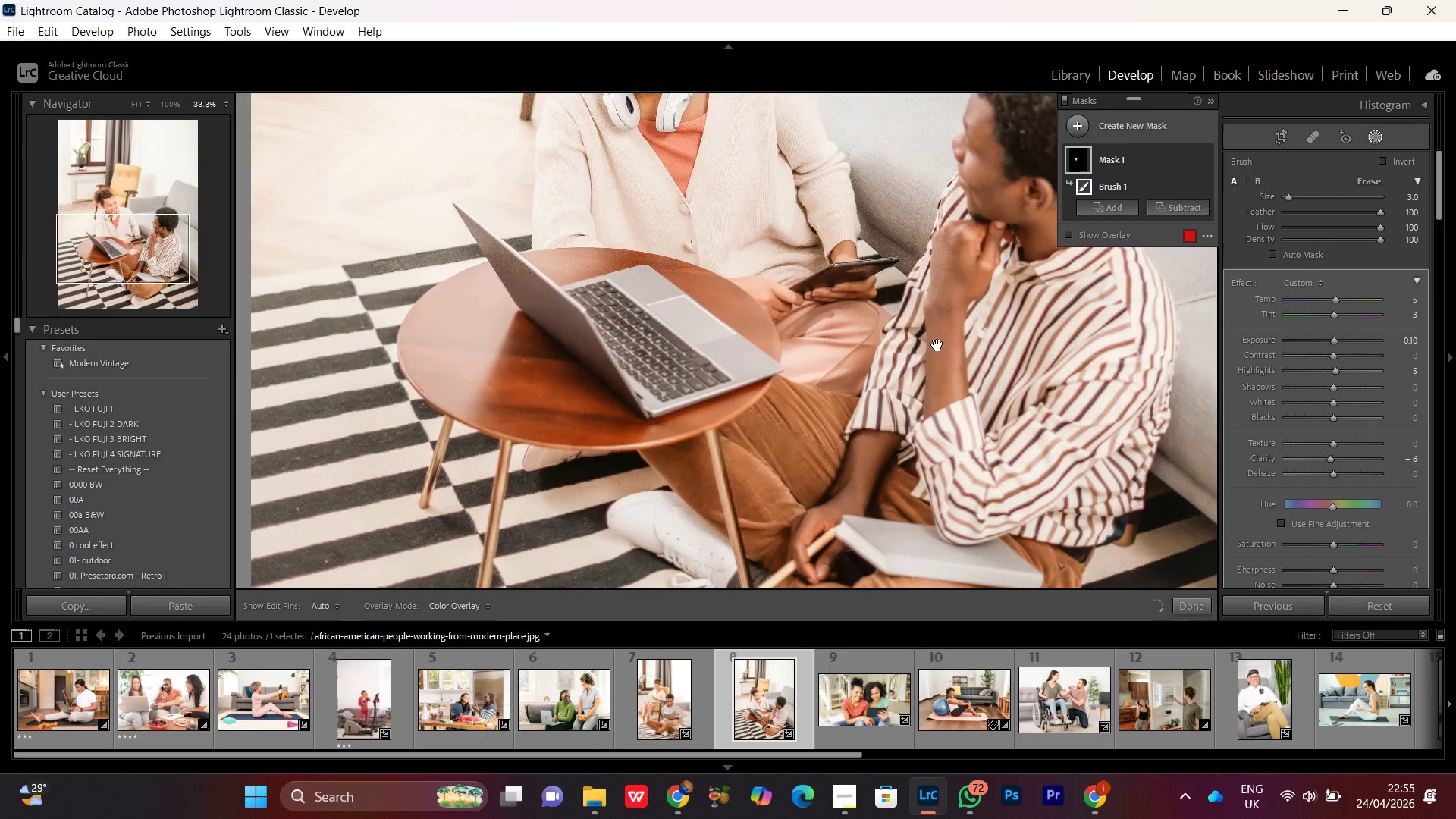 
left_click_drag(start_coordinate=[1016, 350], to_coordinate=[816, 504])
 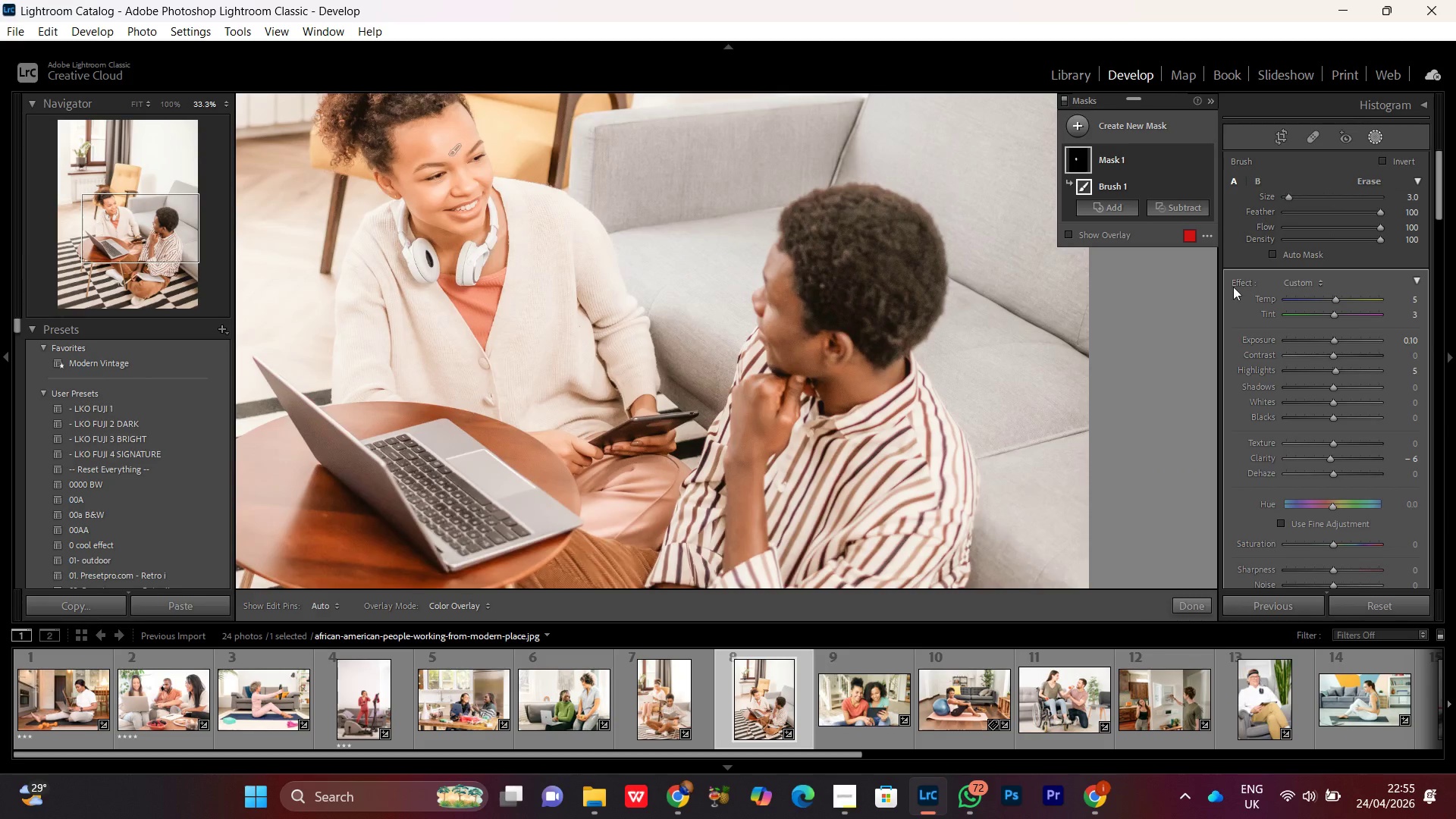 
hold_key(key=Space, duration=0.41)
 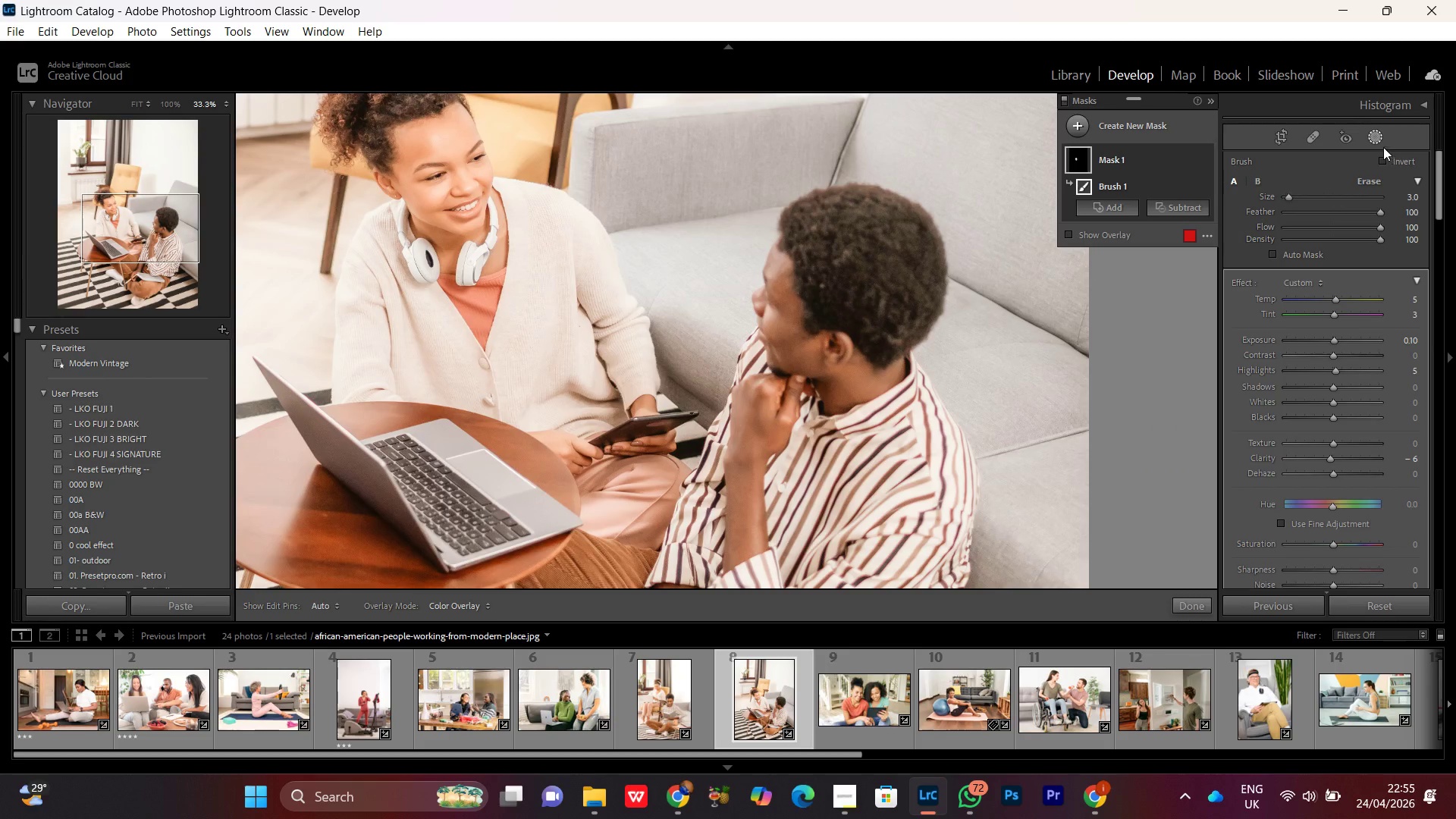 
left_click([1373, 136])
 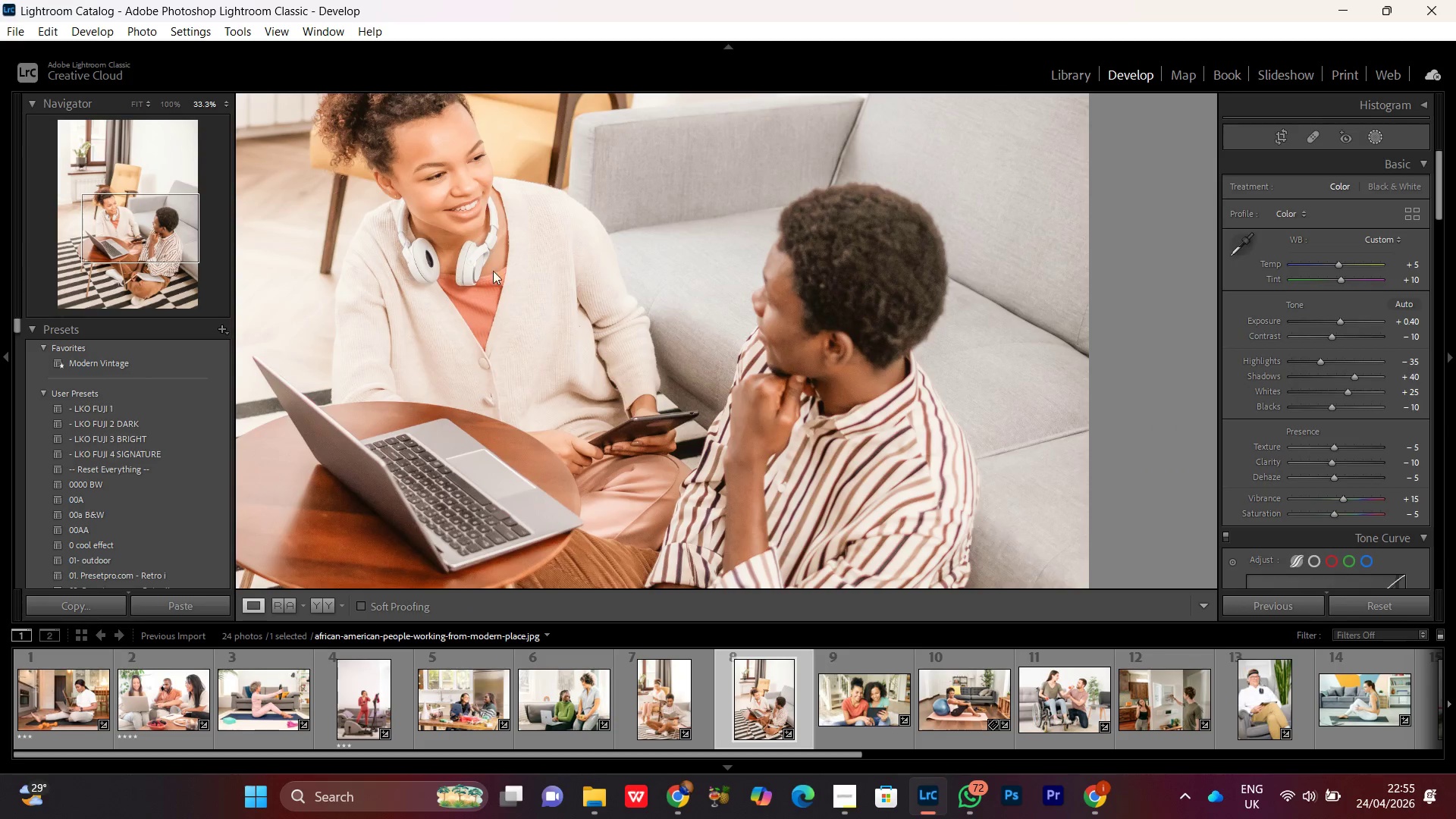 
left_click([504, 234])
 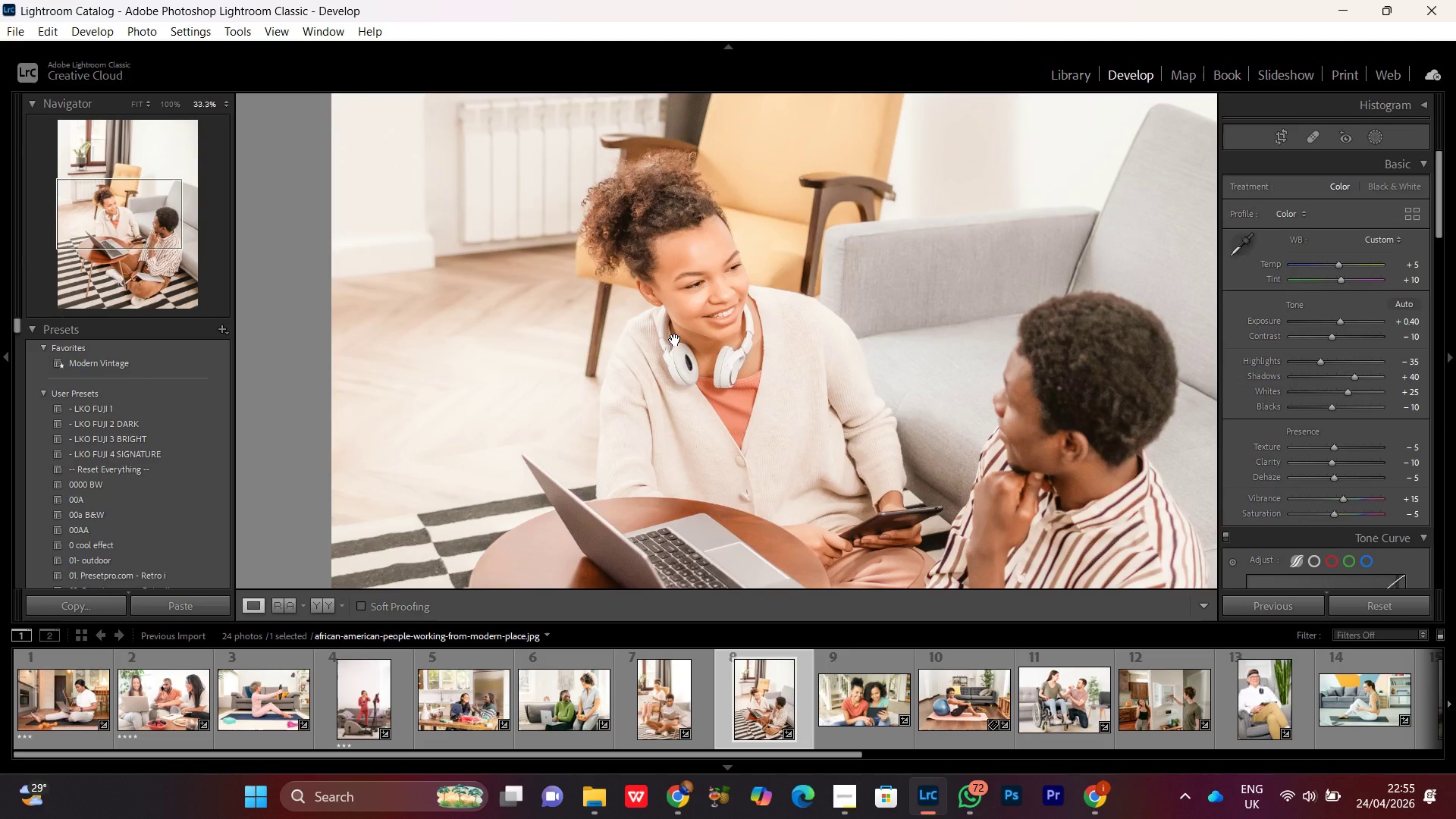 
double_click([716, 340])
 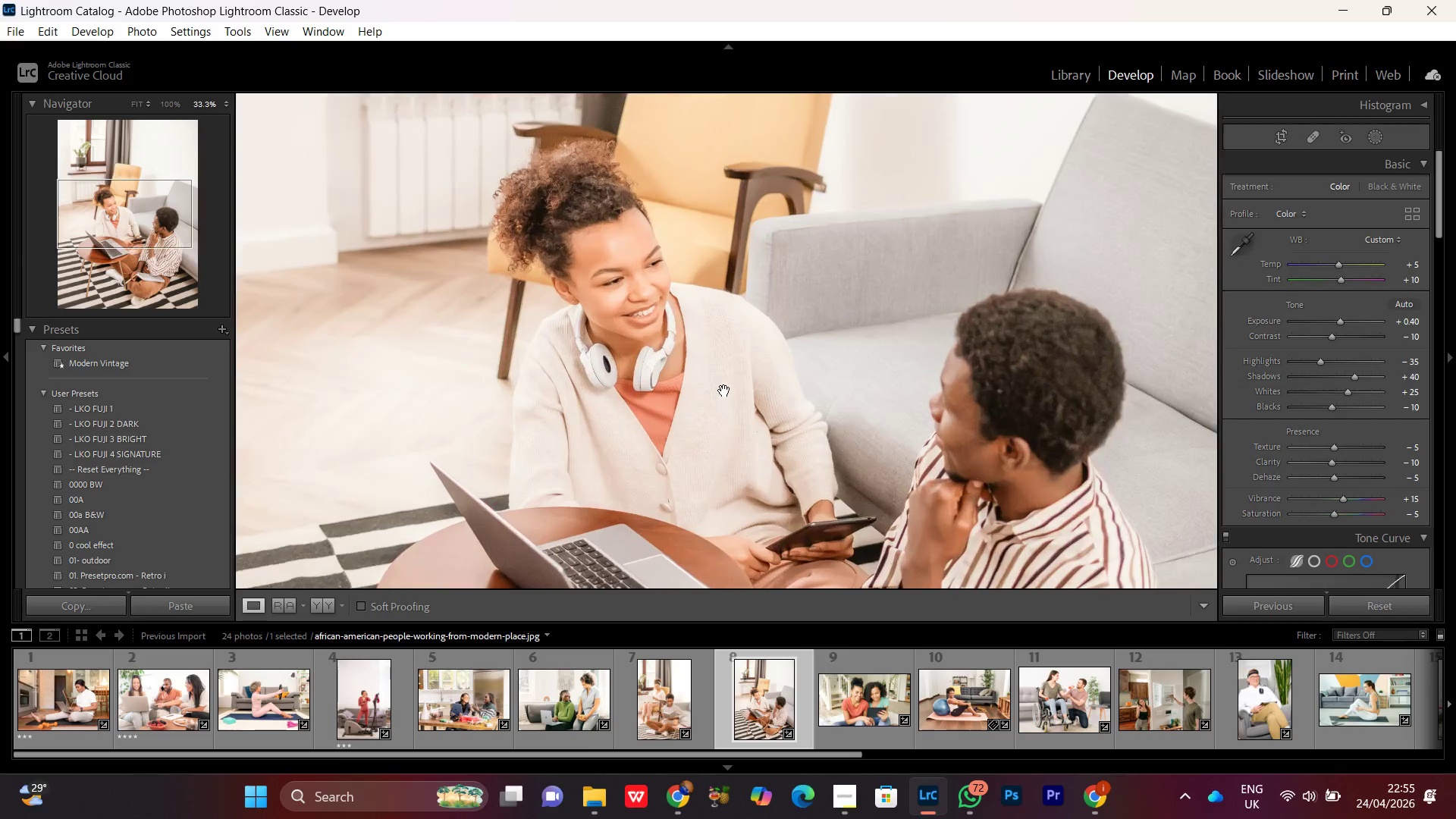 
left_click_drag(start_coordinate=[744, 457], to_coordinate=[691, 223])
 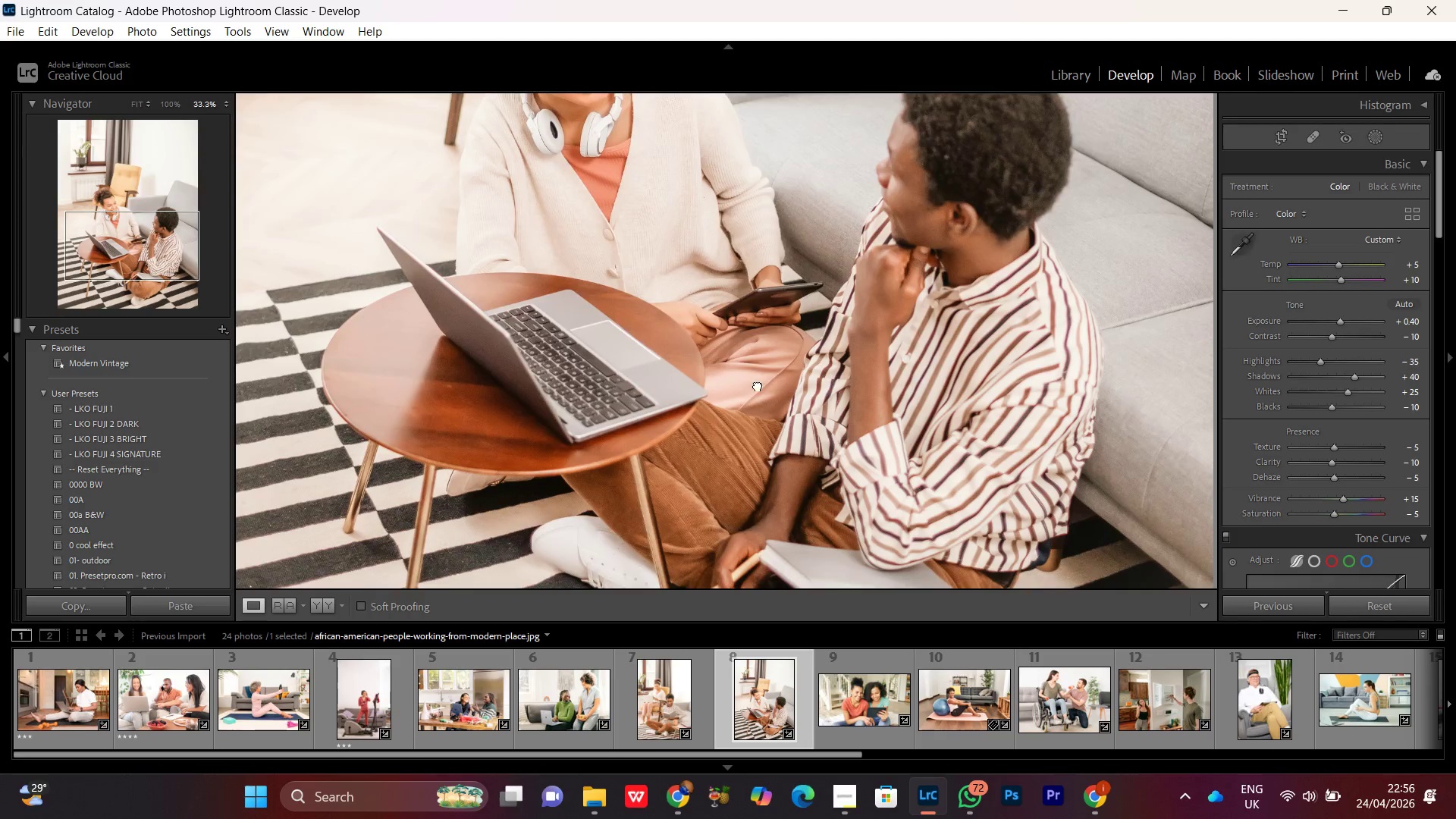 
left_click_drag(start_coordinate=[768, 376], to_coordinate=[643, 453])
 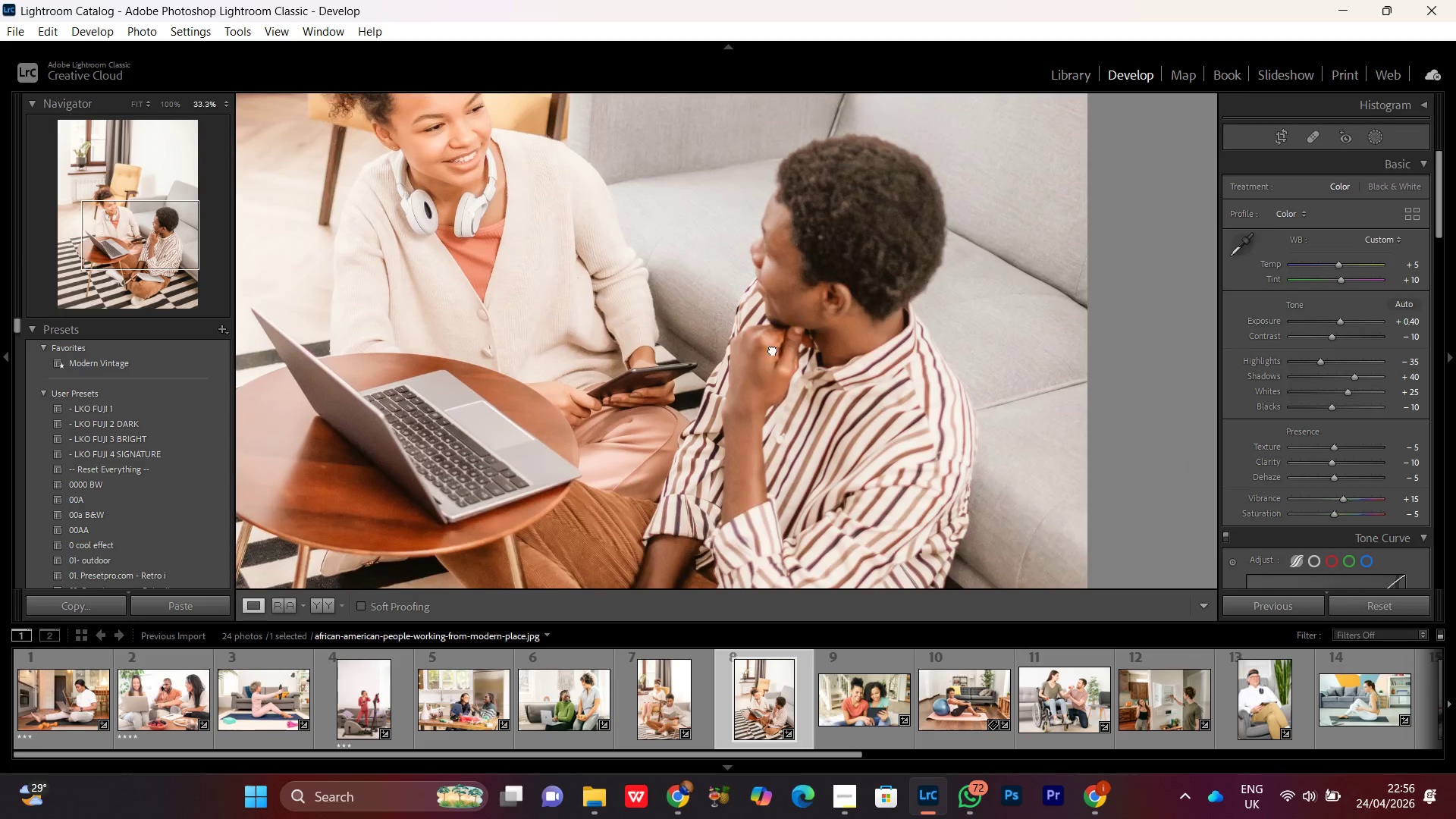 
left_click_drag(start_coordinate=[800, 306], to_coordinate=[741, 397])
 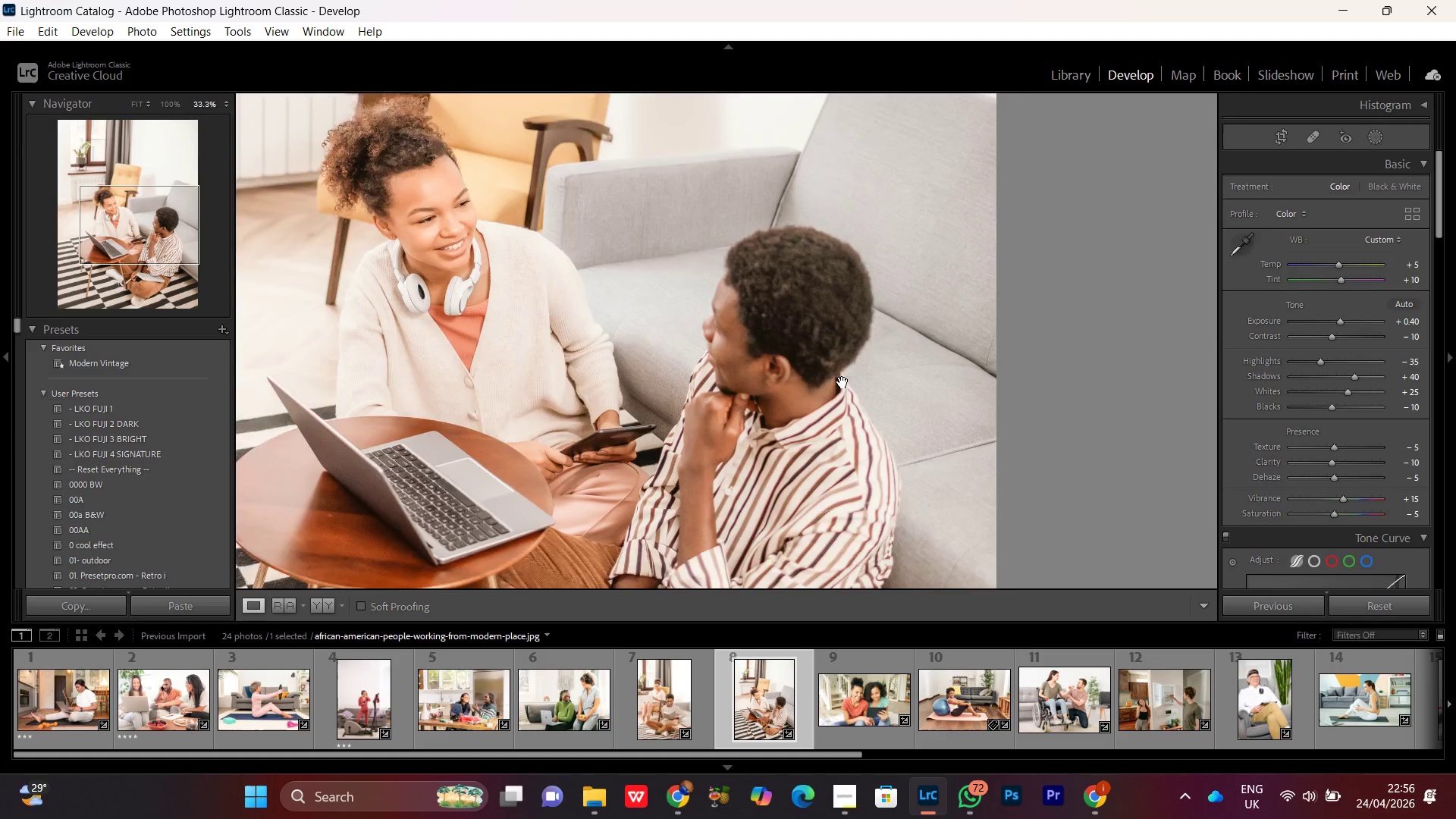 
left_click_drag(start_coordinate=[692, 359], to_coordinate=[817, 274])
 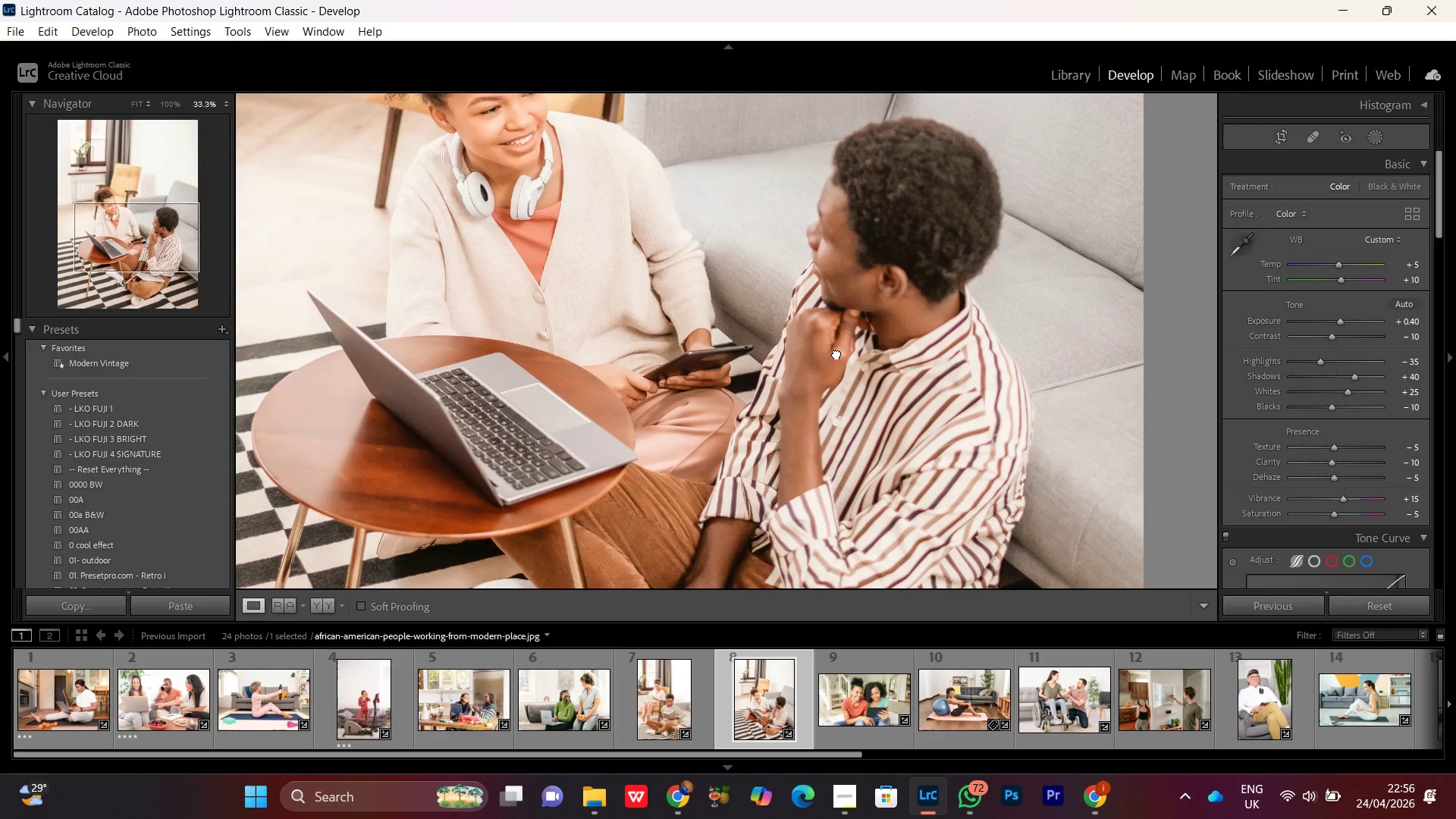 
double_click([836, 353])
 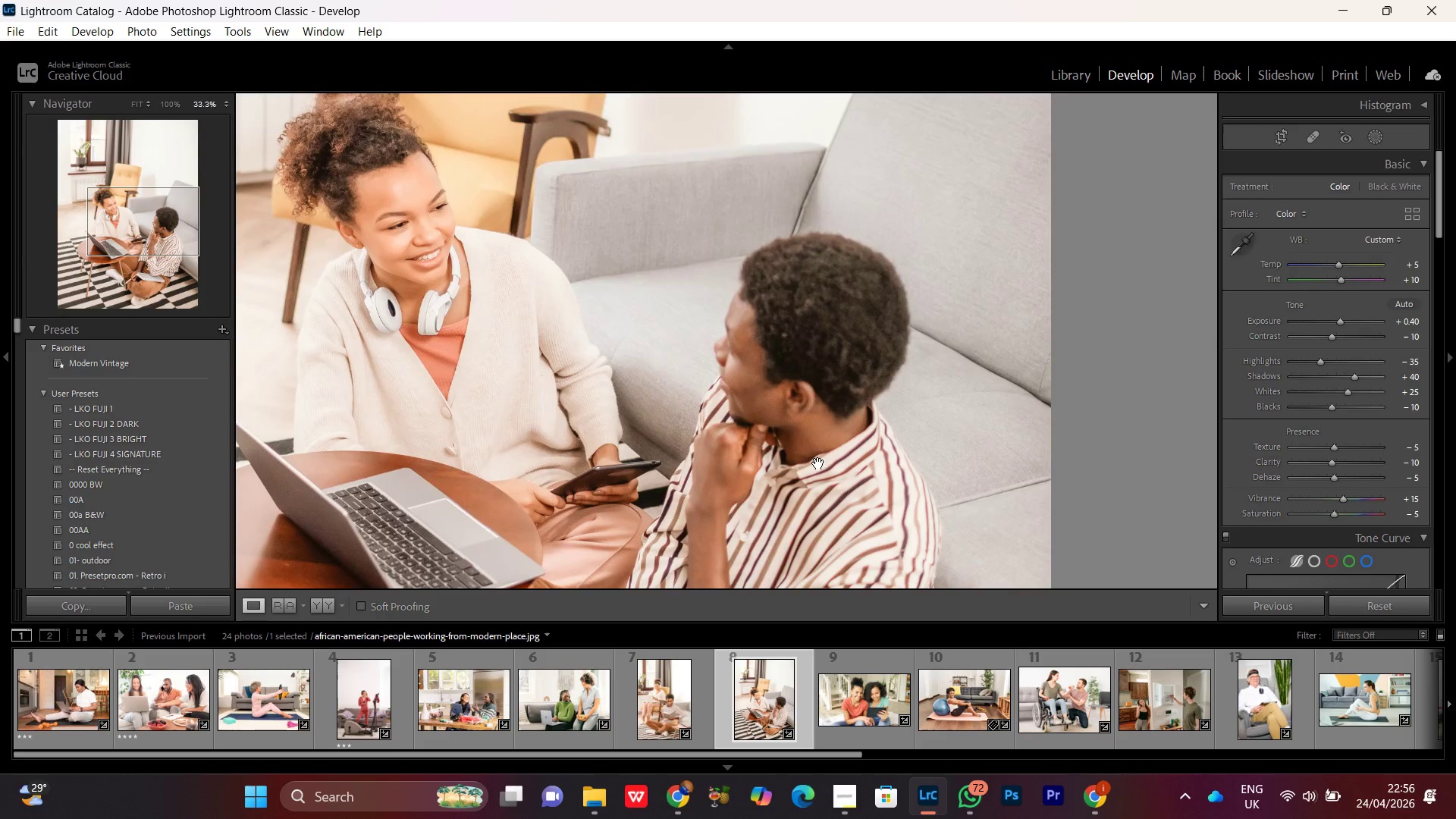 
left_click_drag(start_coordinate=[817, 470], to_coordinate=[835, 337])
 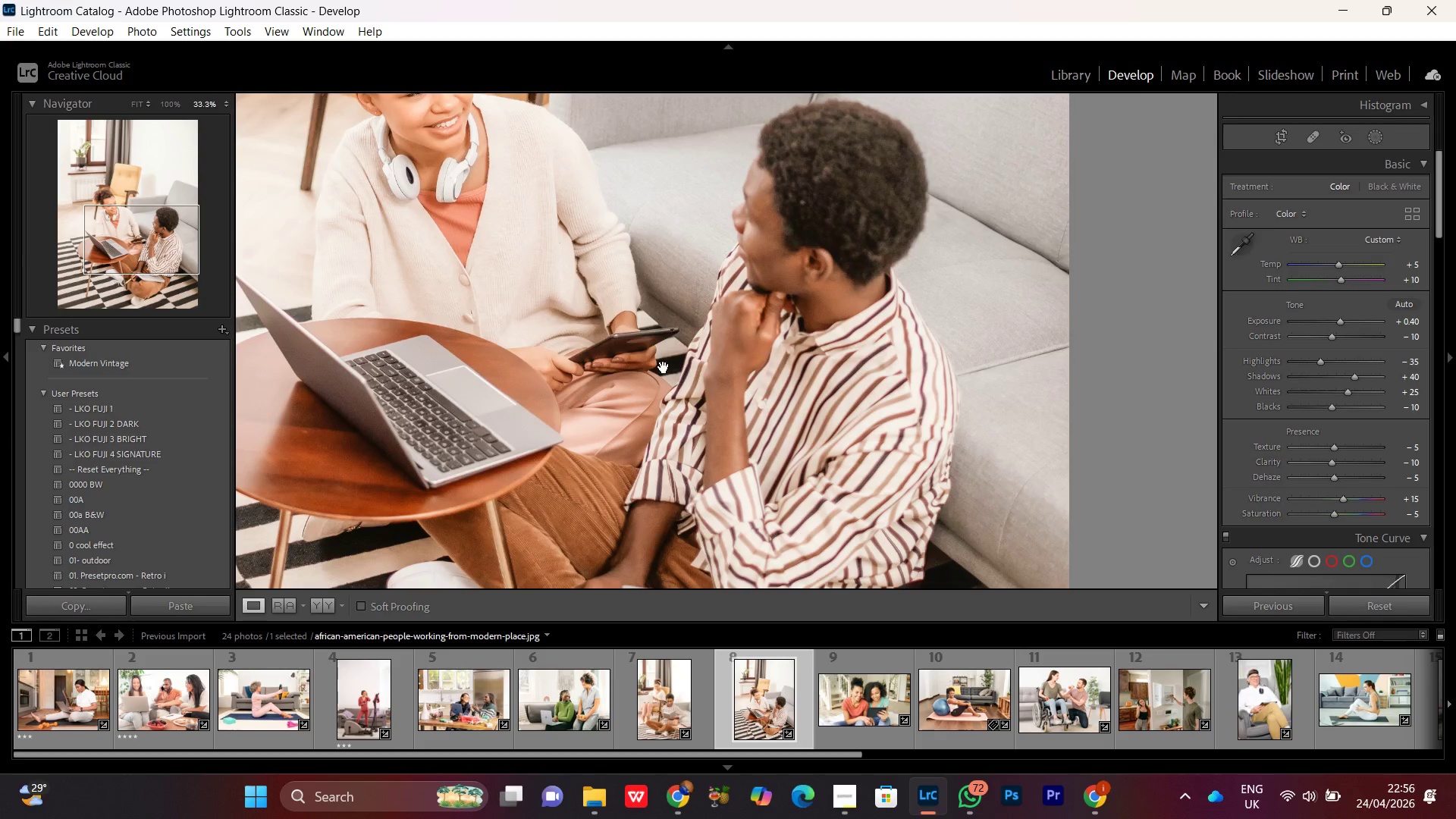 
left_click_drag(start_coordinate=[663, 368], to_coordinate=[788, 452])
 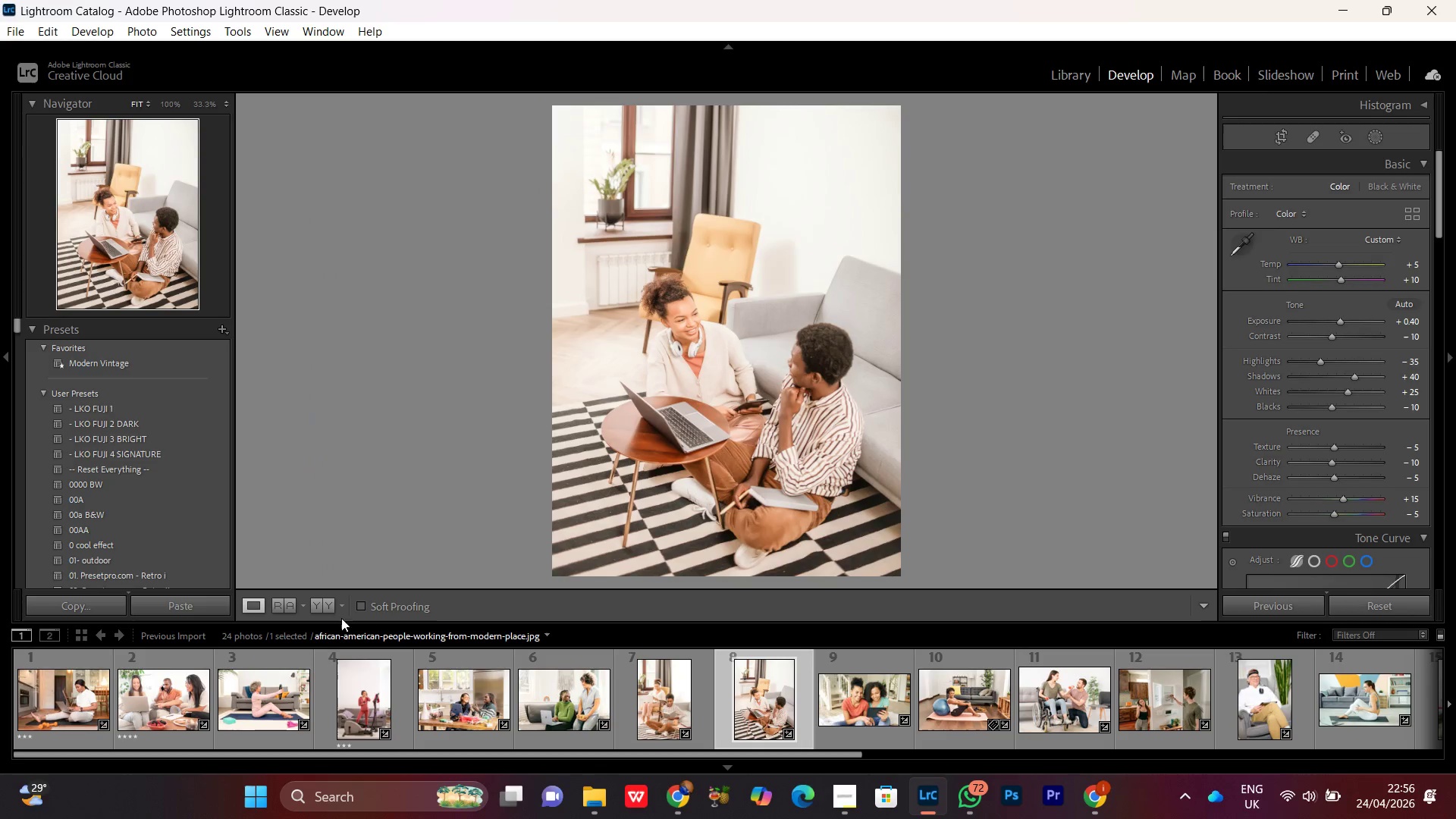 
left_click([327, 608])
 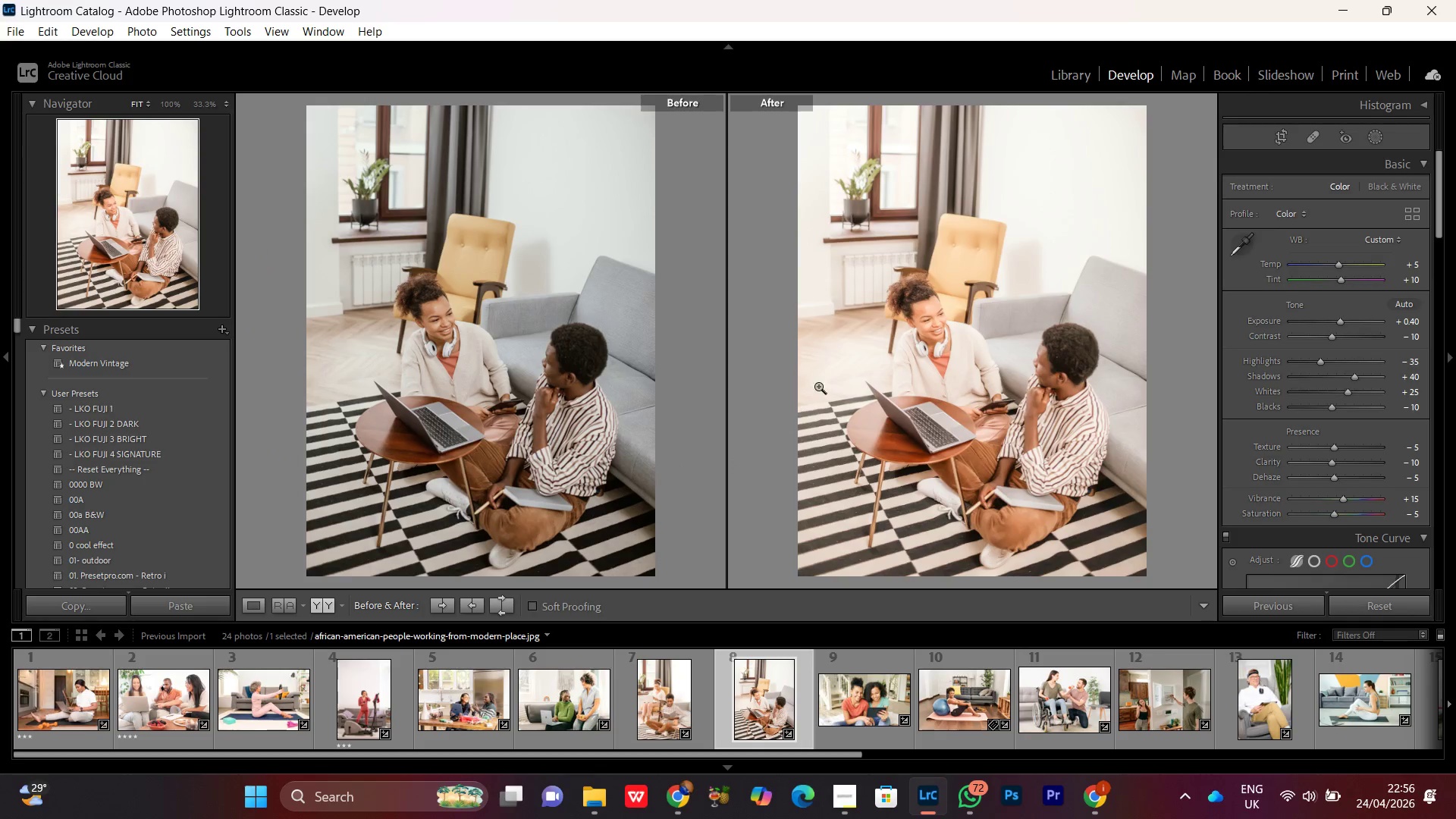 
left_click([949, 381])
 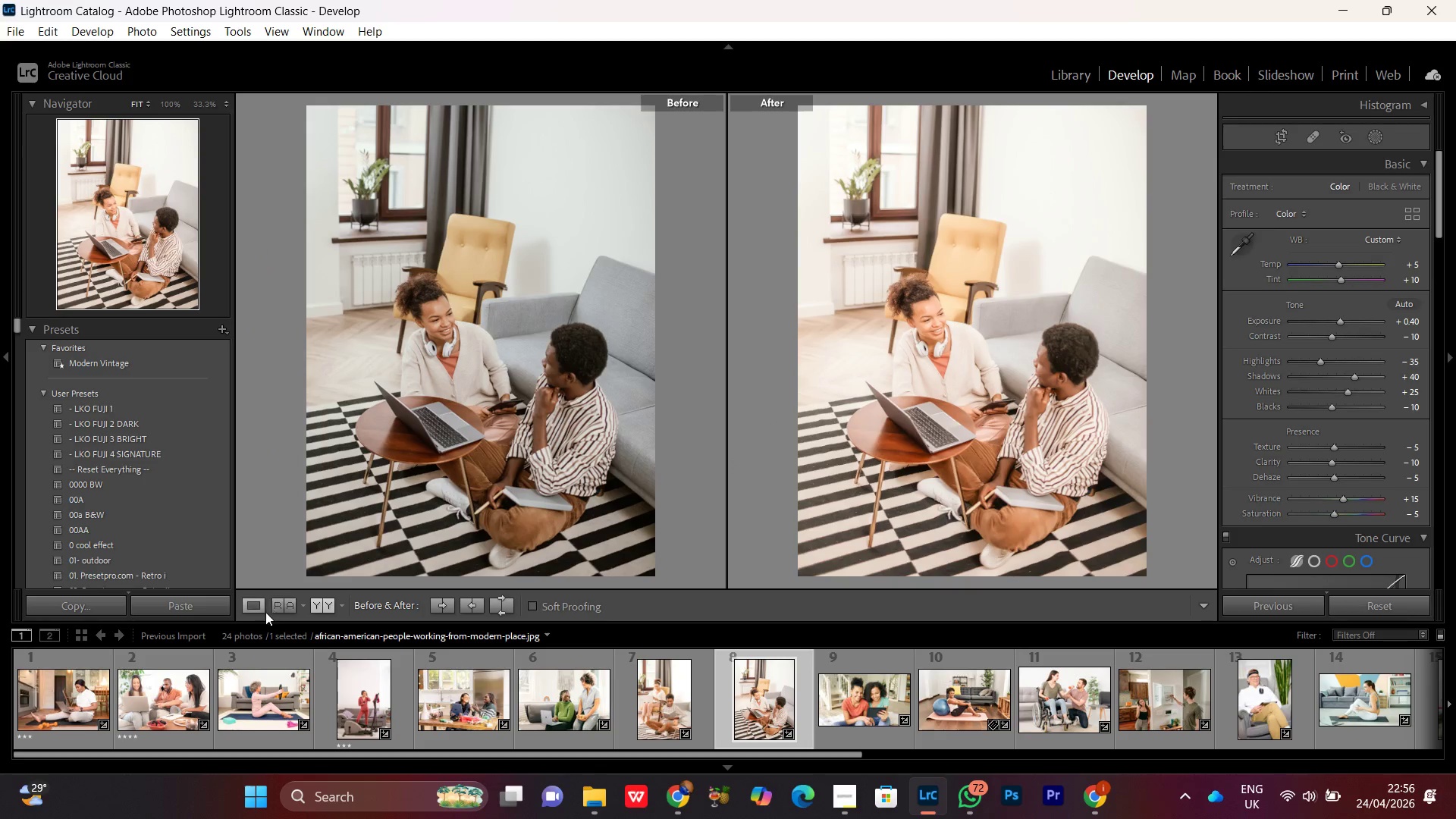 
left_click([255, 602])
 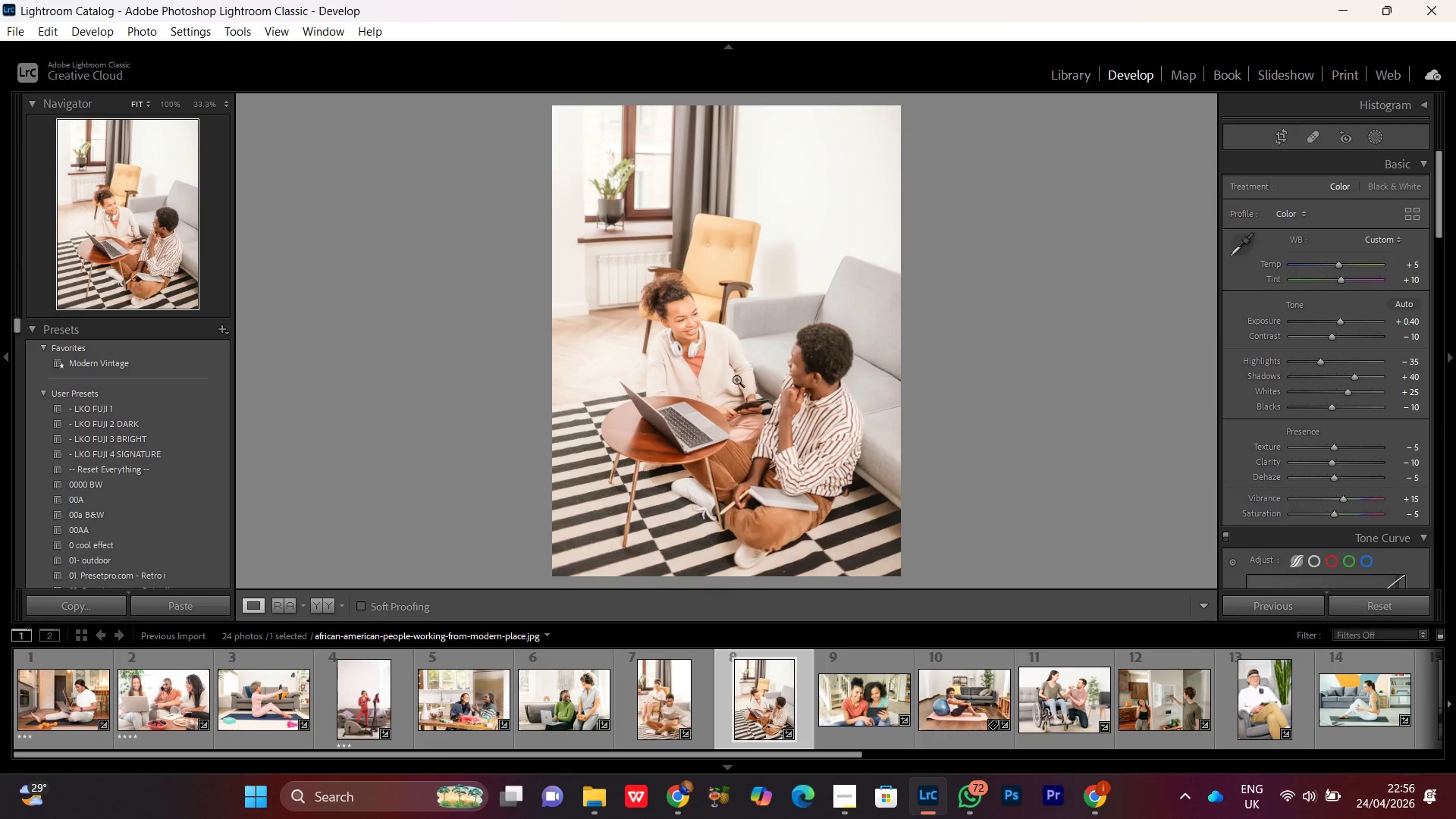 
left_click([715, 328])
 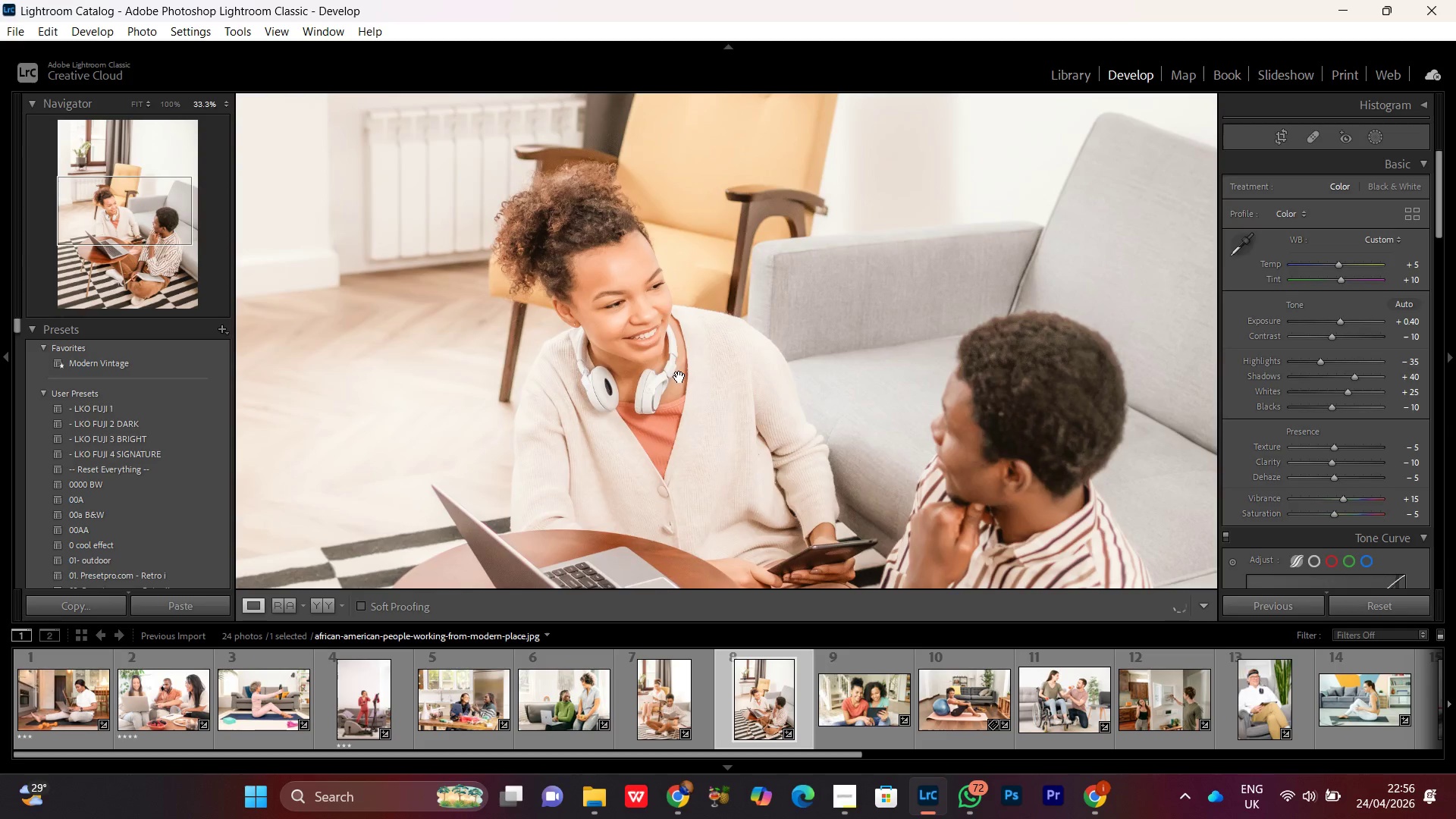 
left_click([679, 371])
 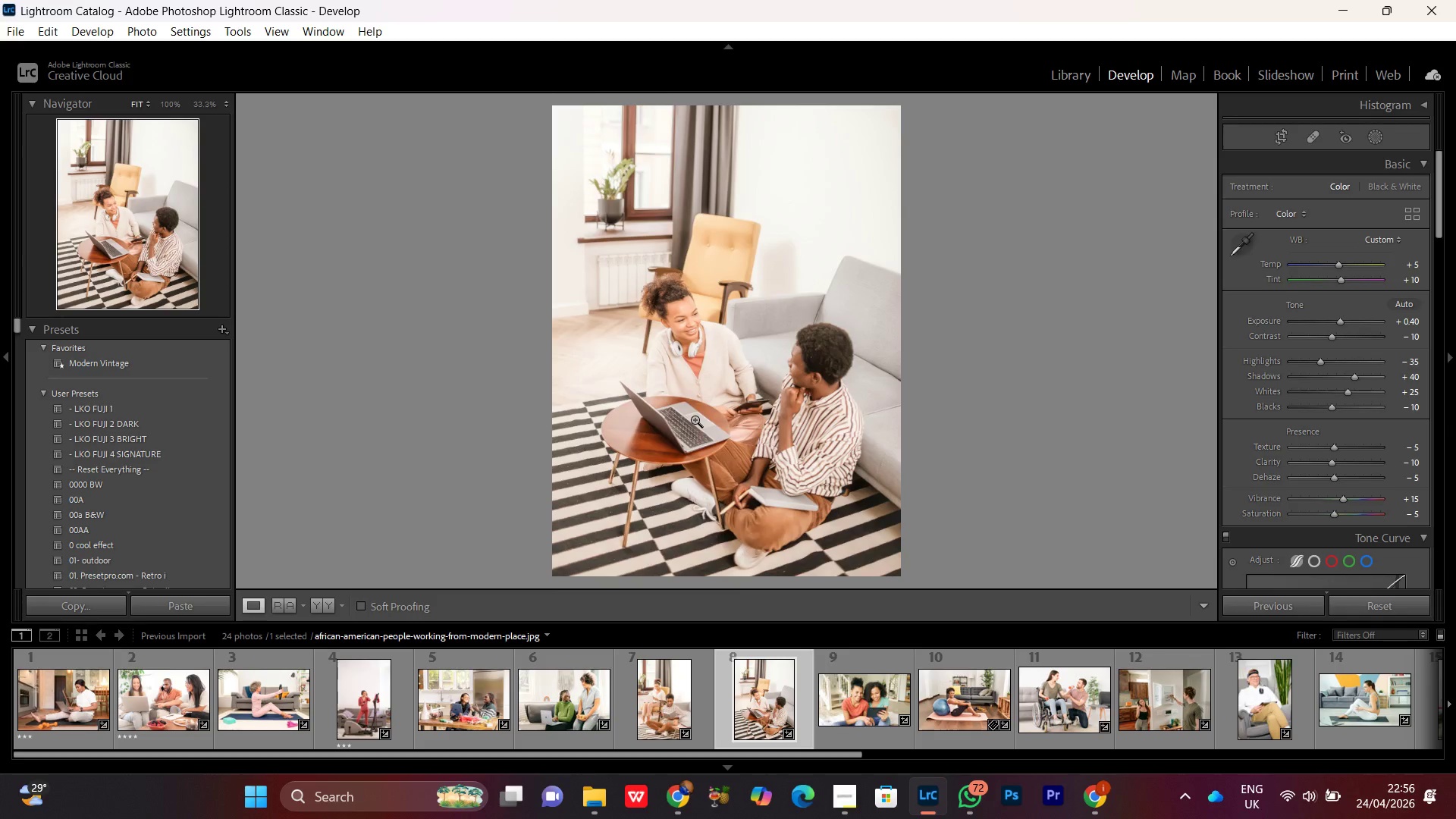 
double_click([695, 419])
 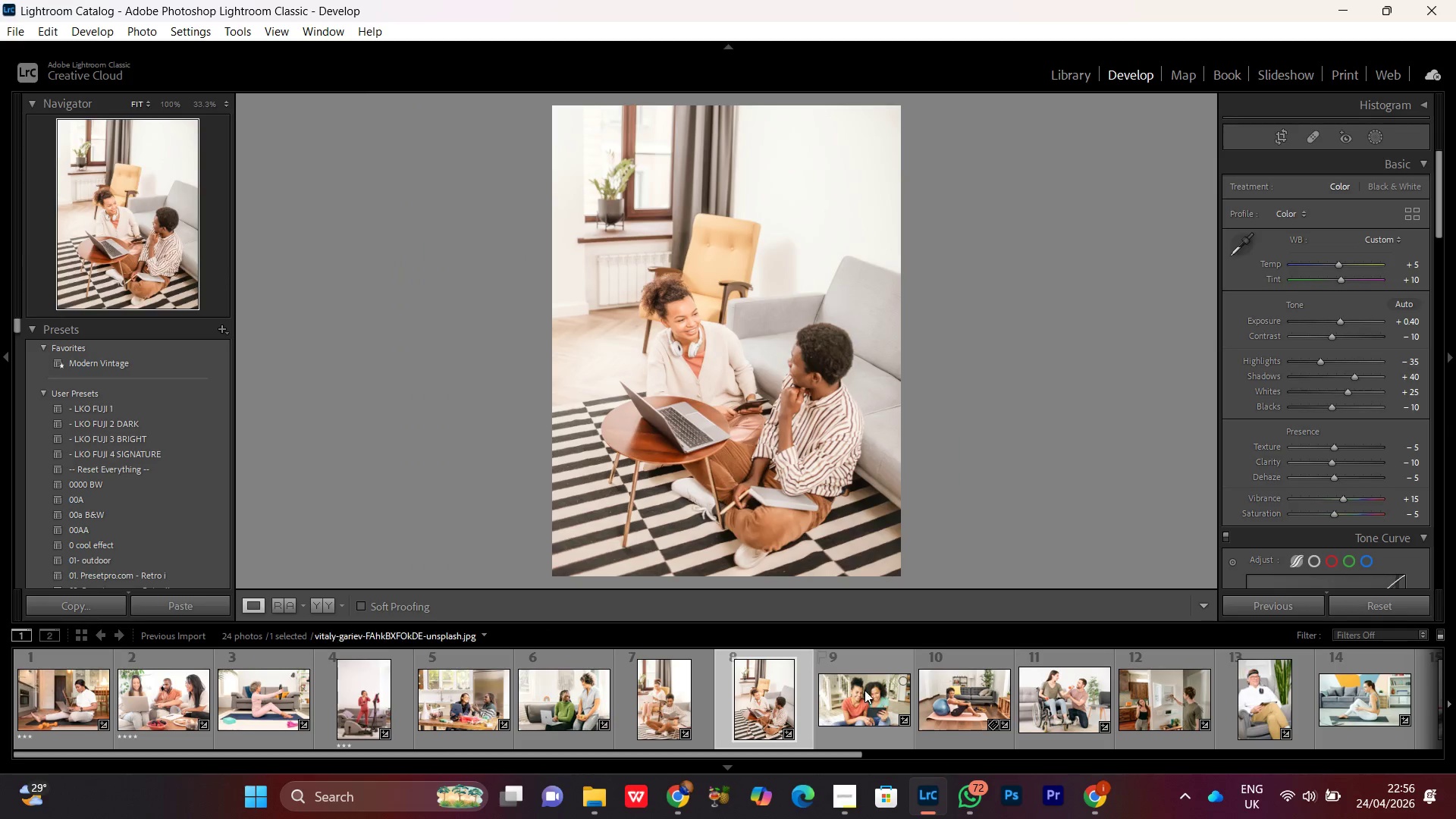 
left_click([858, 693])
 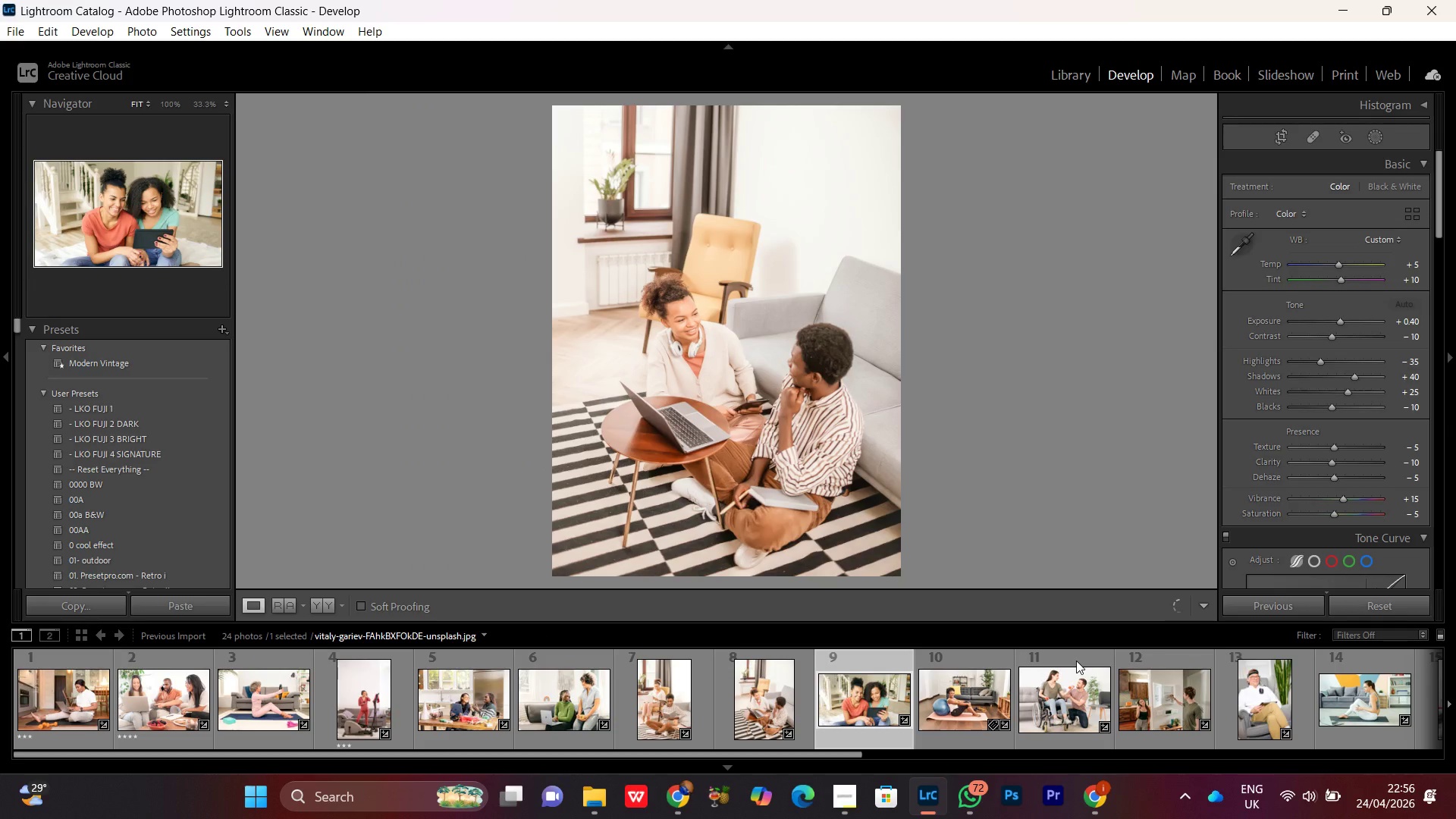 
left_click([751, 367])
 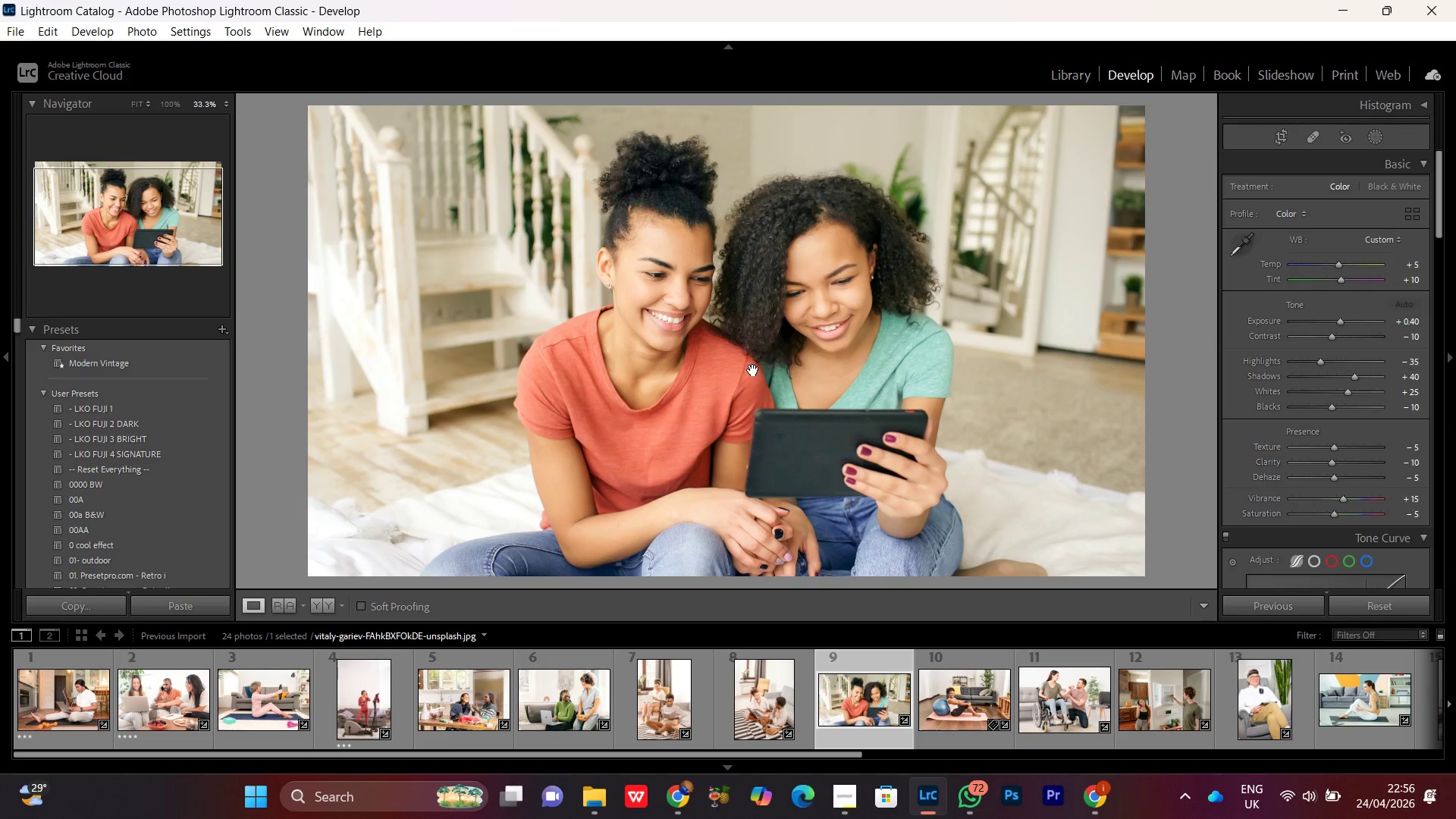 
left_click([710, 354])
 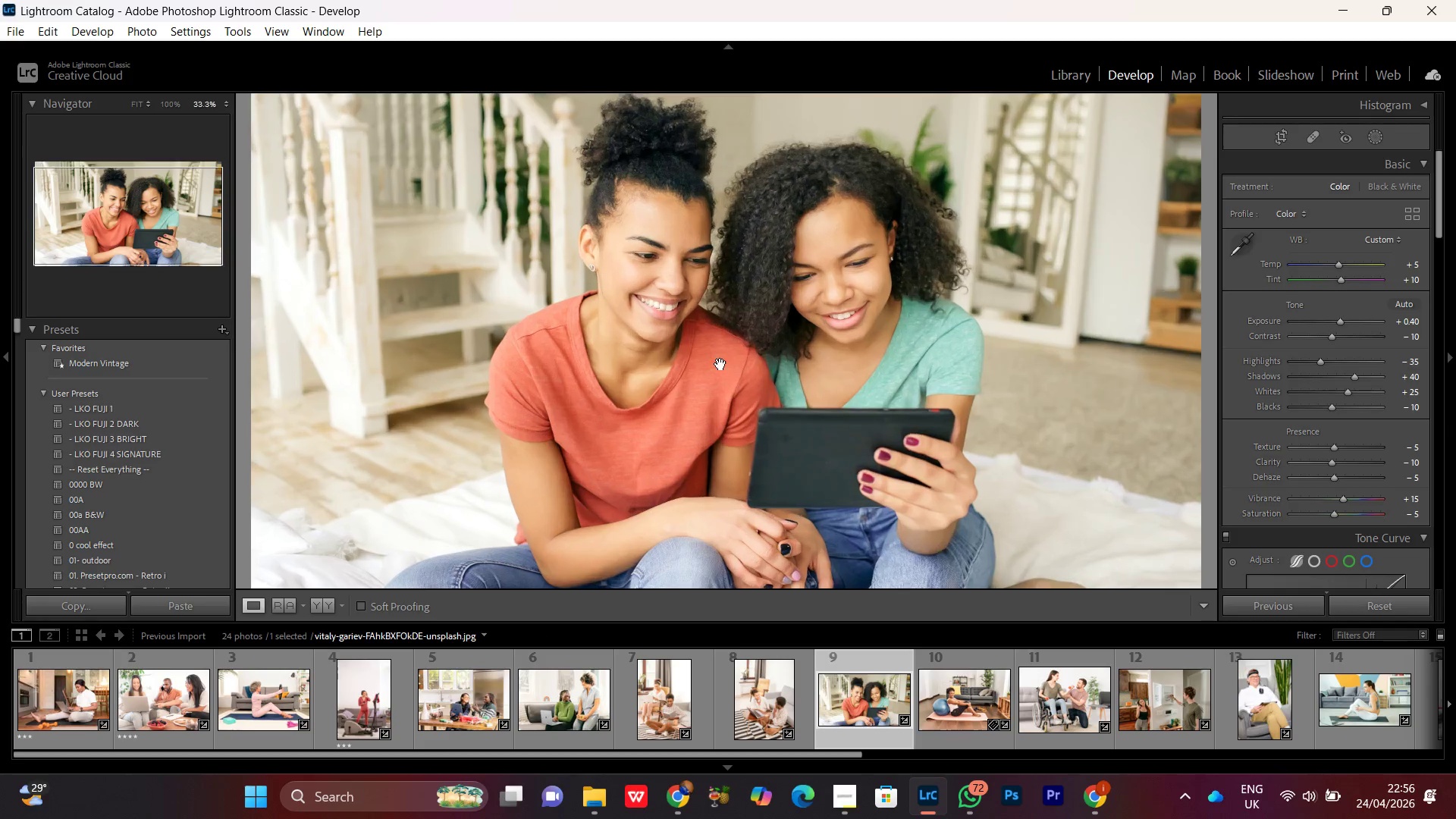 
left_click([720, 362])
 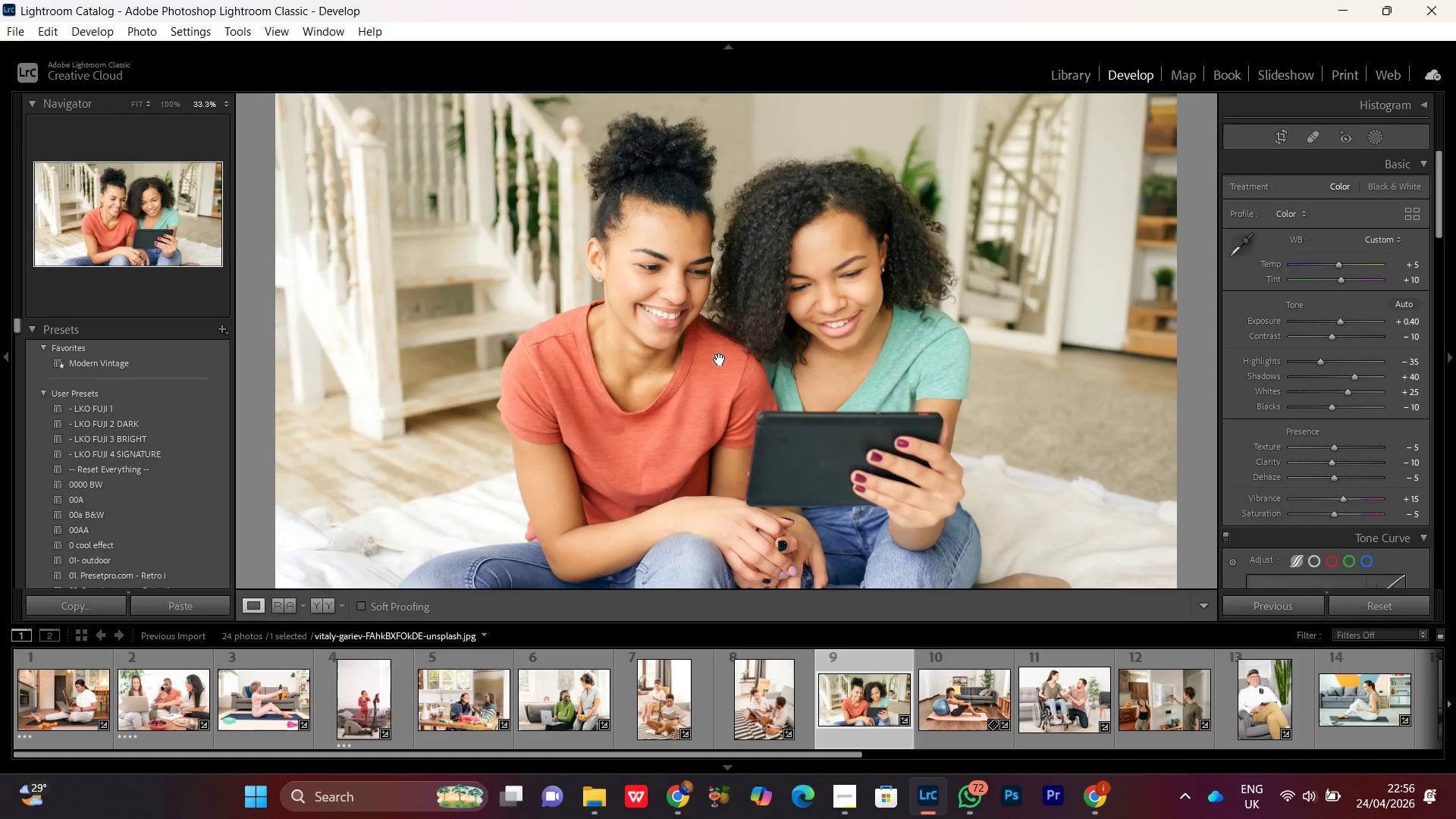 
double_click([720, 359])
 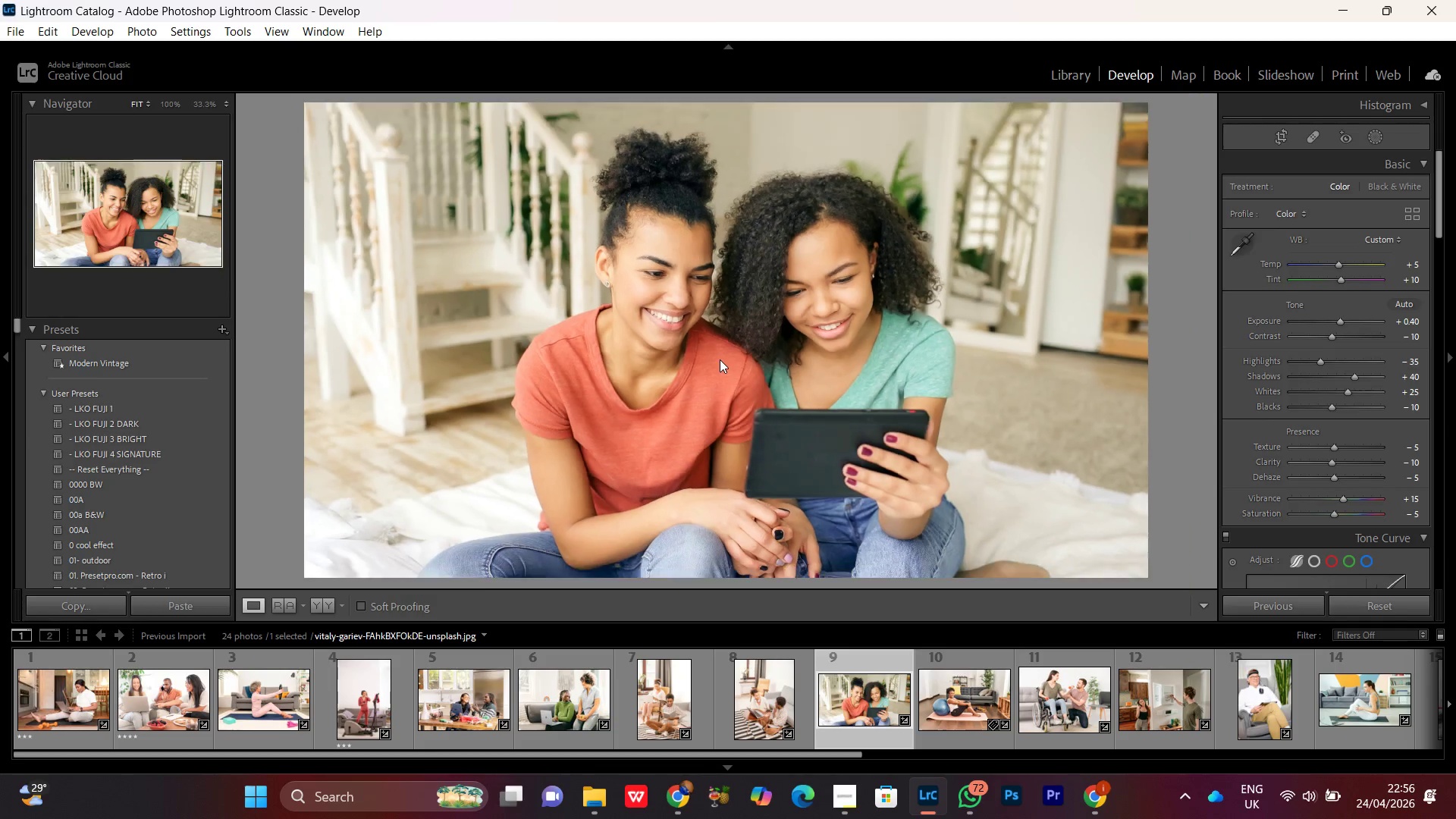 
triple_click([720, 359])
 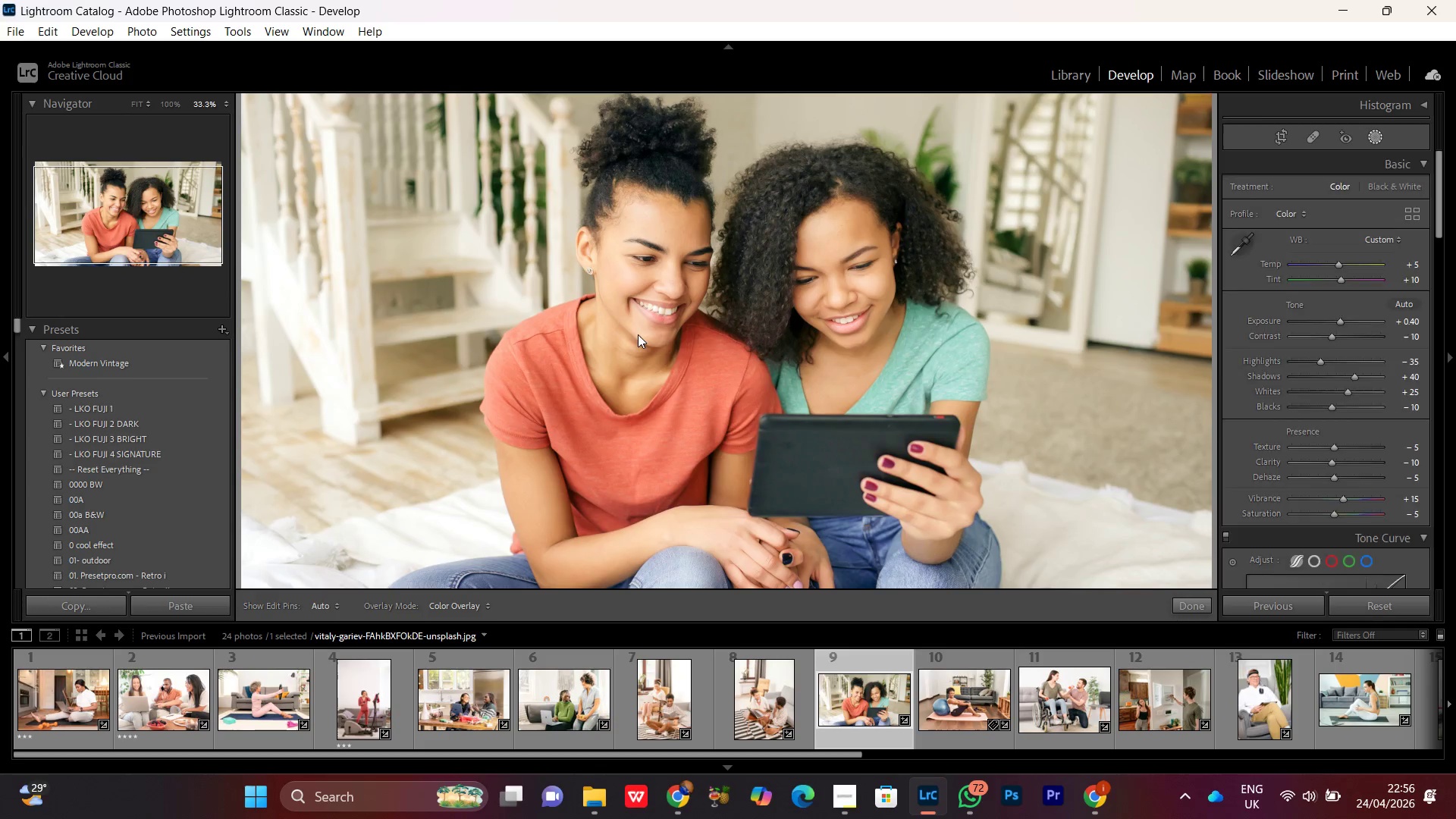 
key(Control+Equal)
 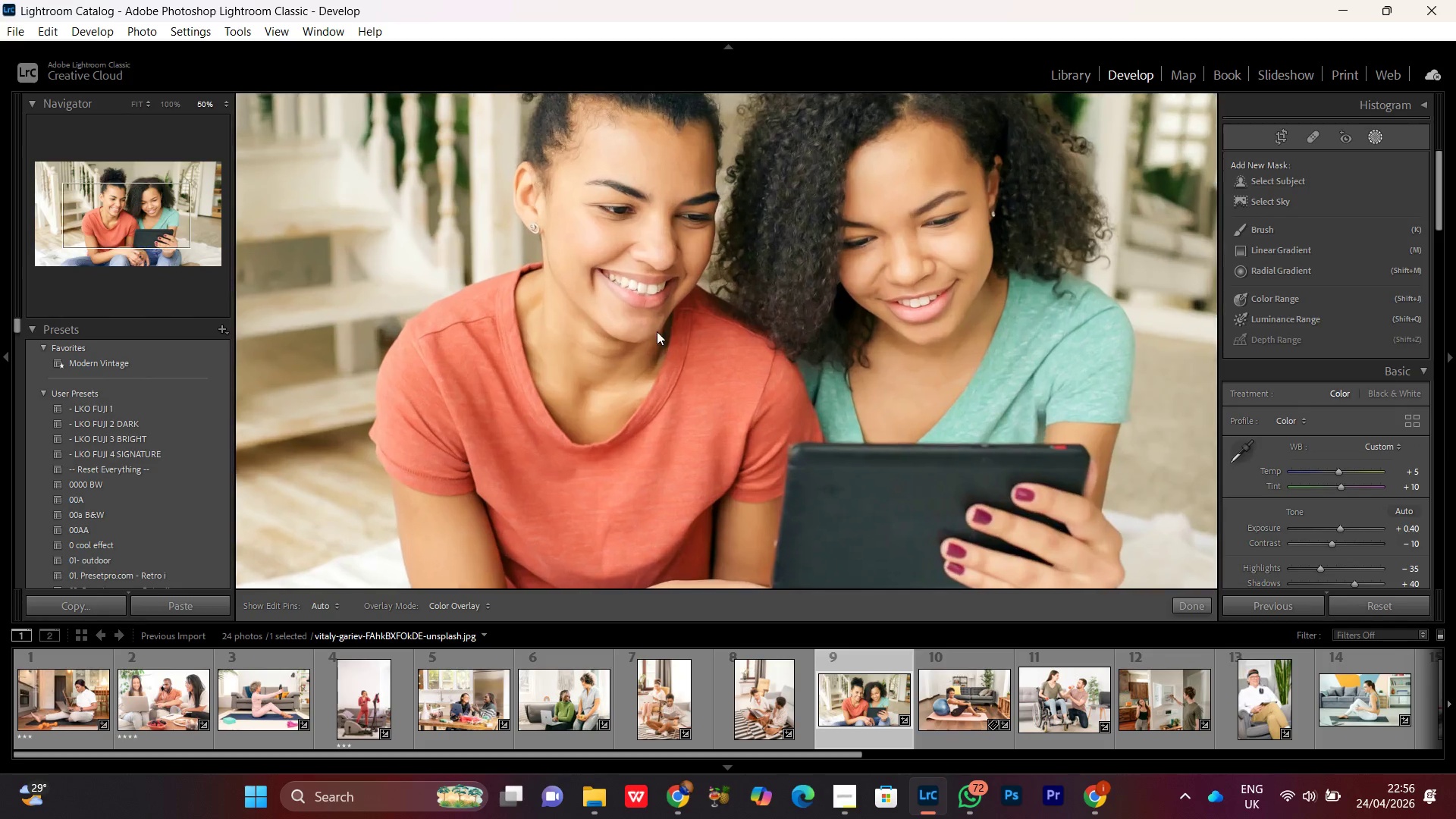 
key(Control+Equal)
 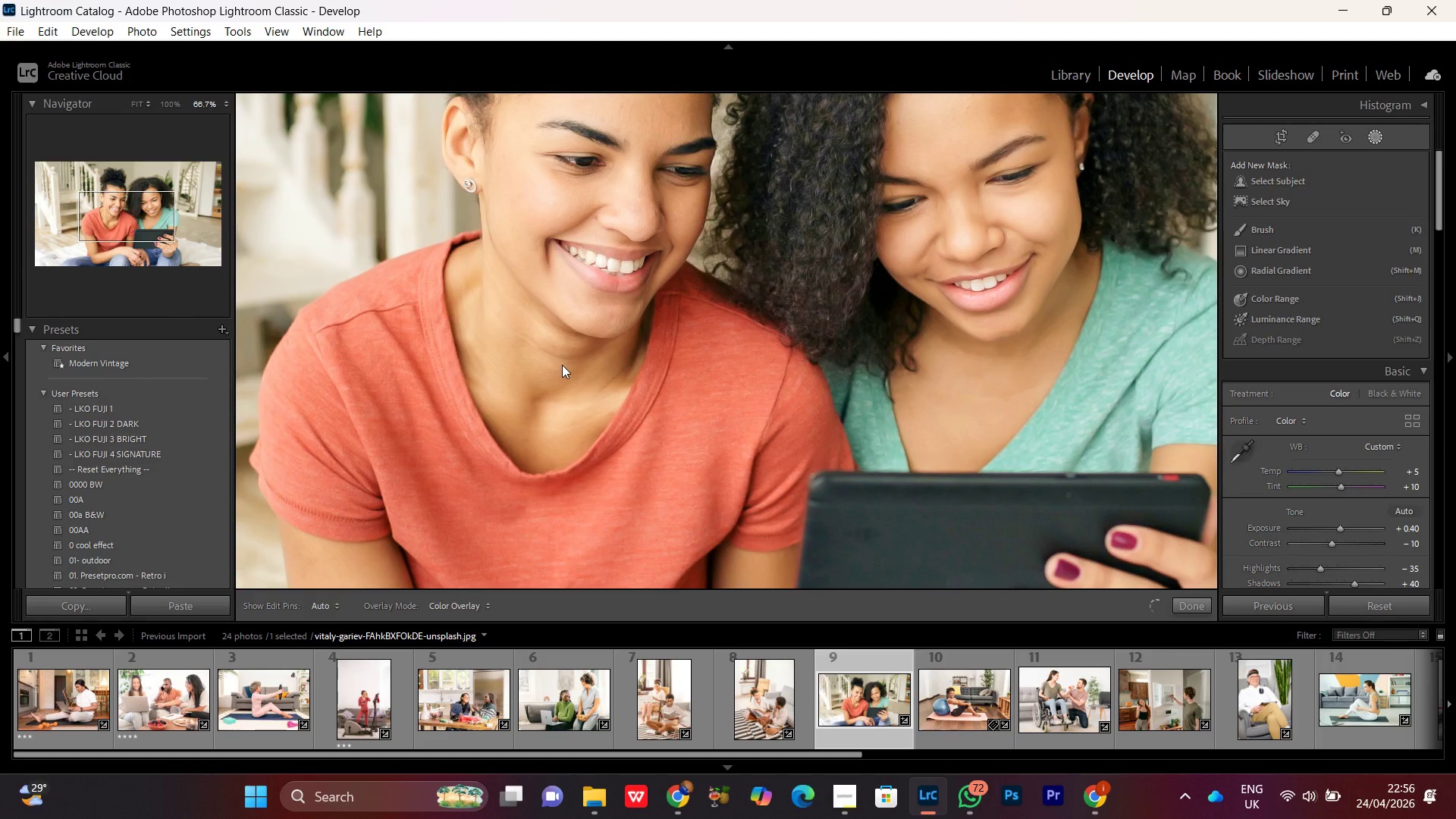 
scroll: coordinate [556, 372], scroll_direction: up, amount: 2.0
 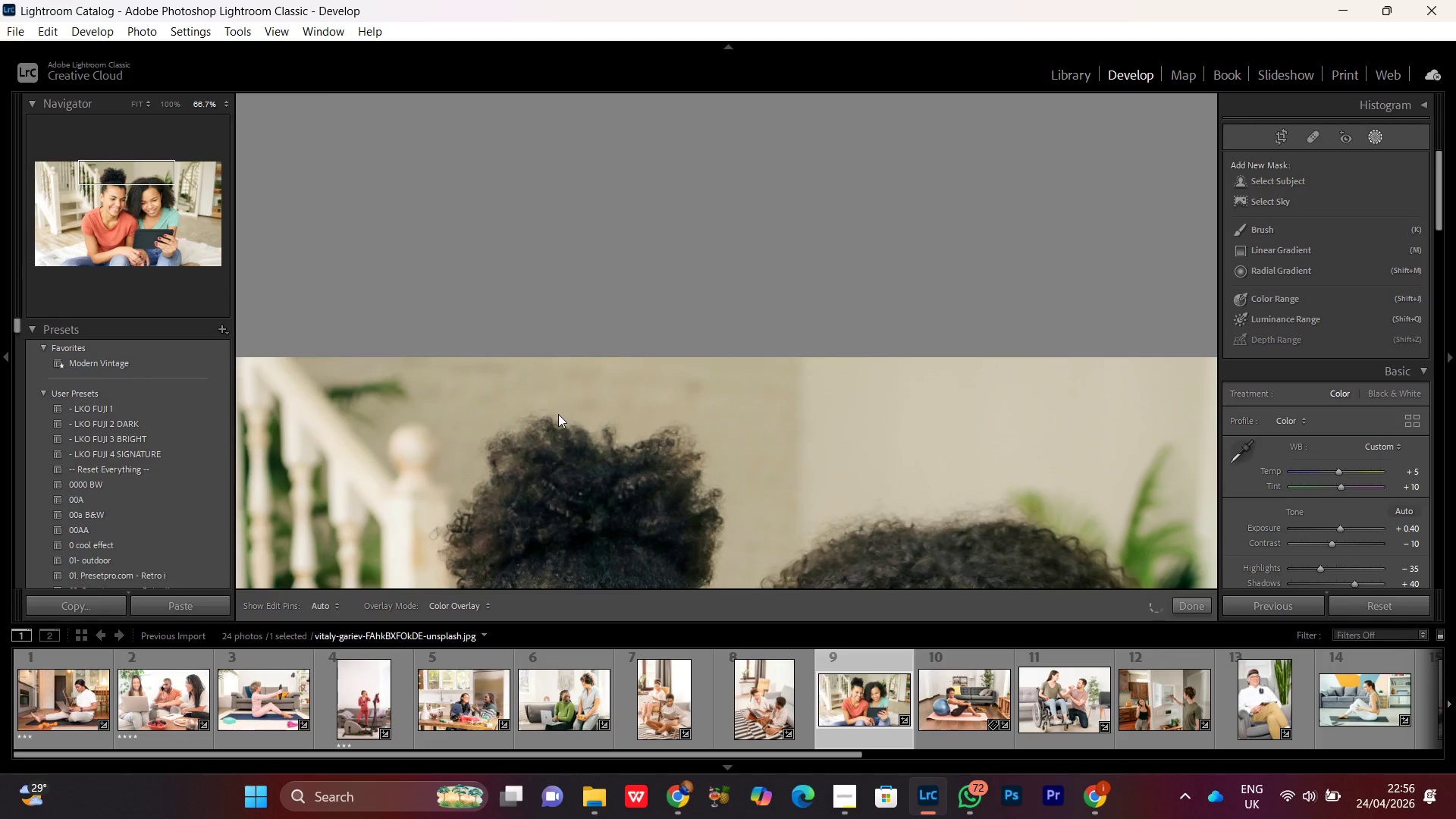 
scroll: coordinate [550, 337], scroll_direction: down, amount: 4.0
 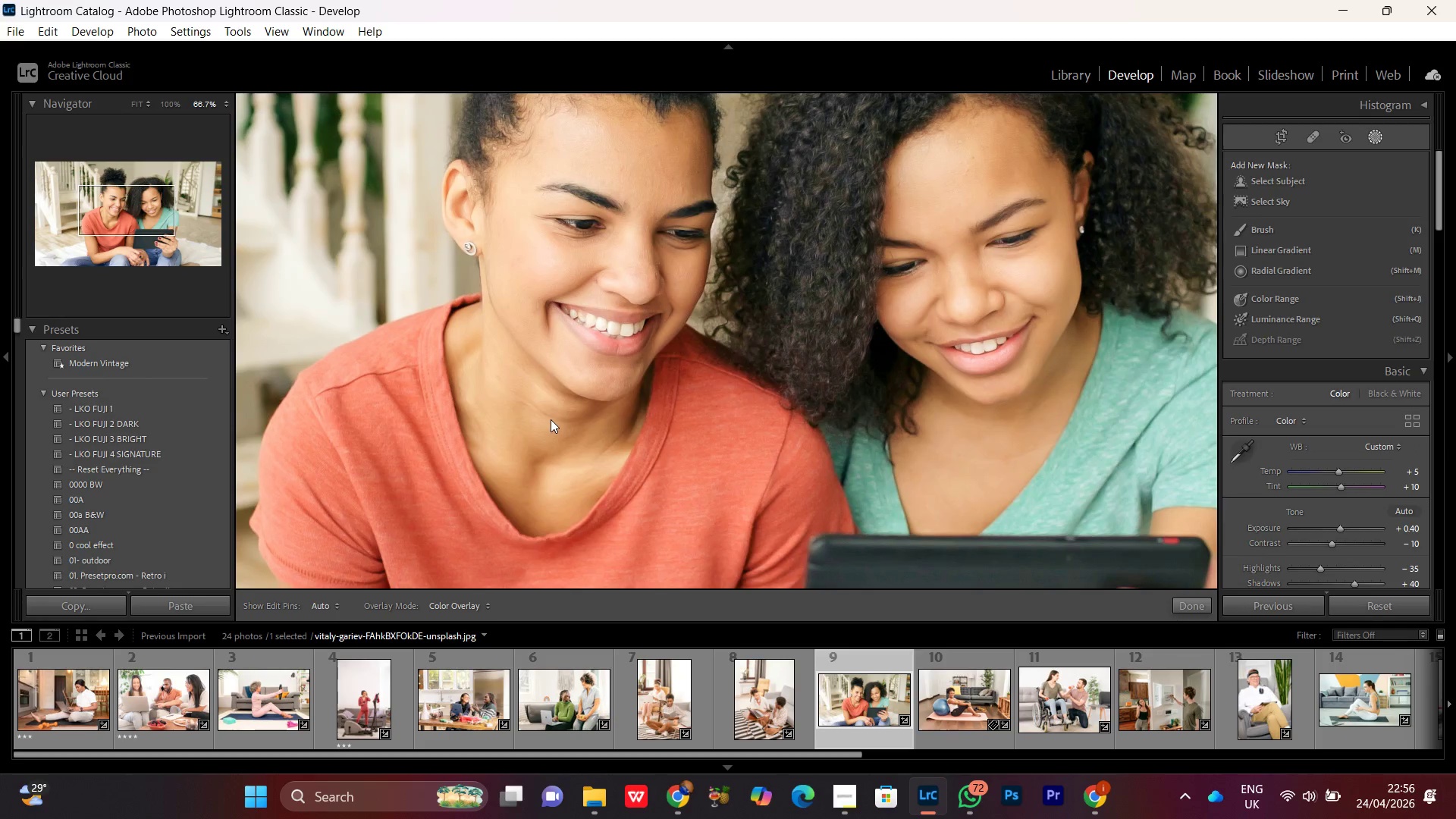 
scroll: coordinate [551, 420], scroll_direction: up, amount: 1.0
 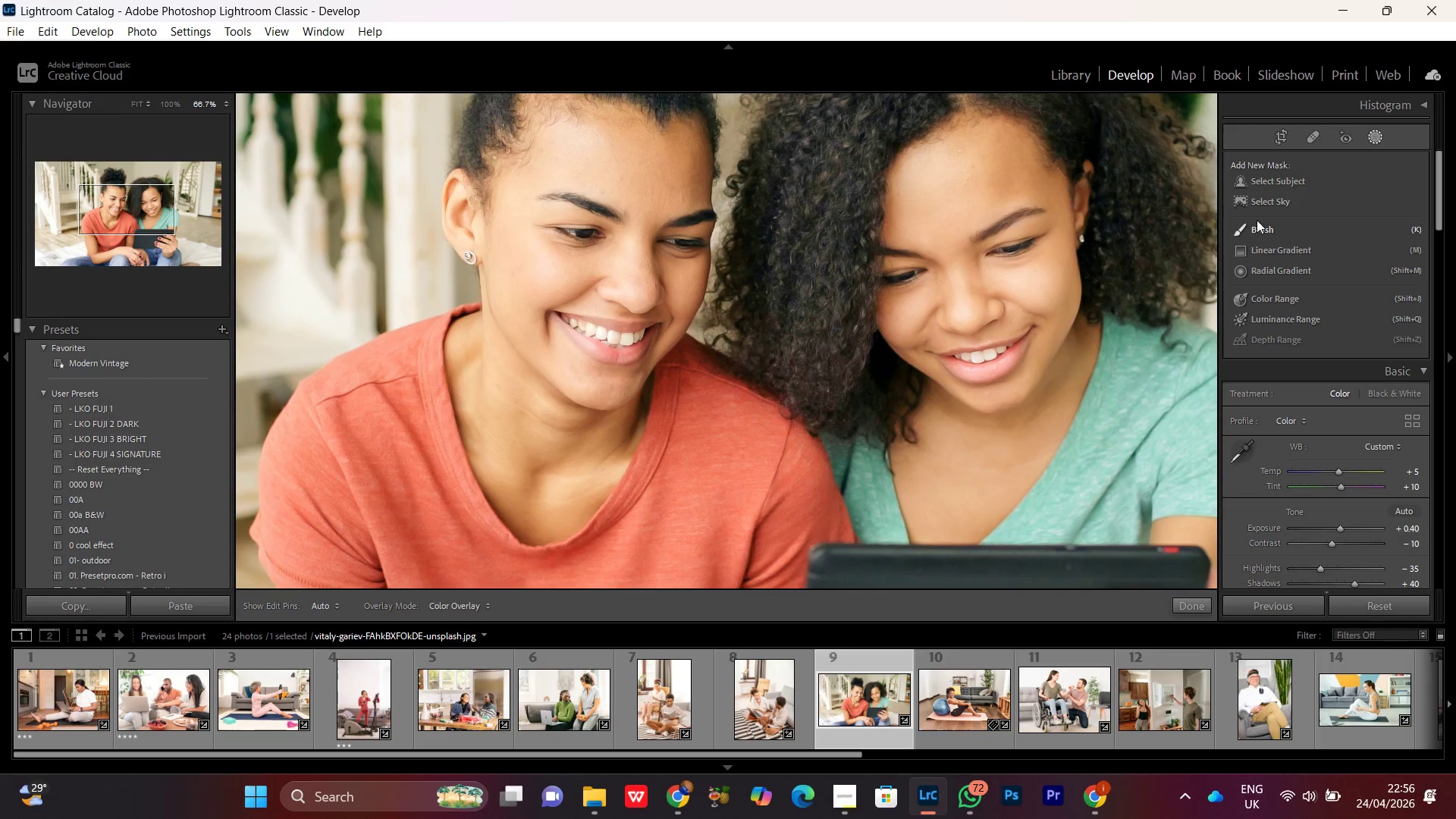 
left_click([1256, 230])
 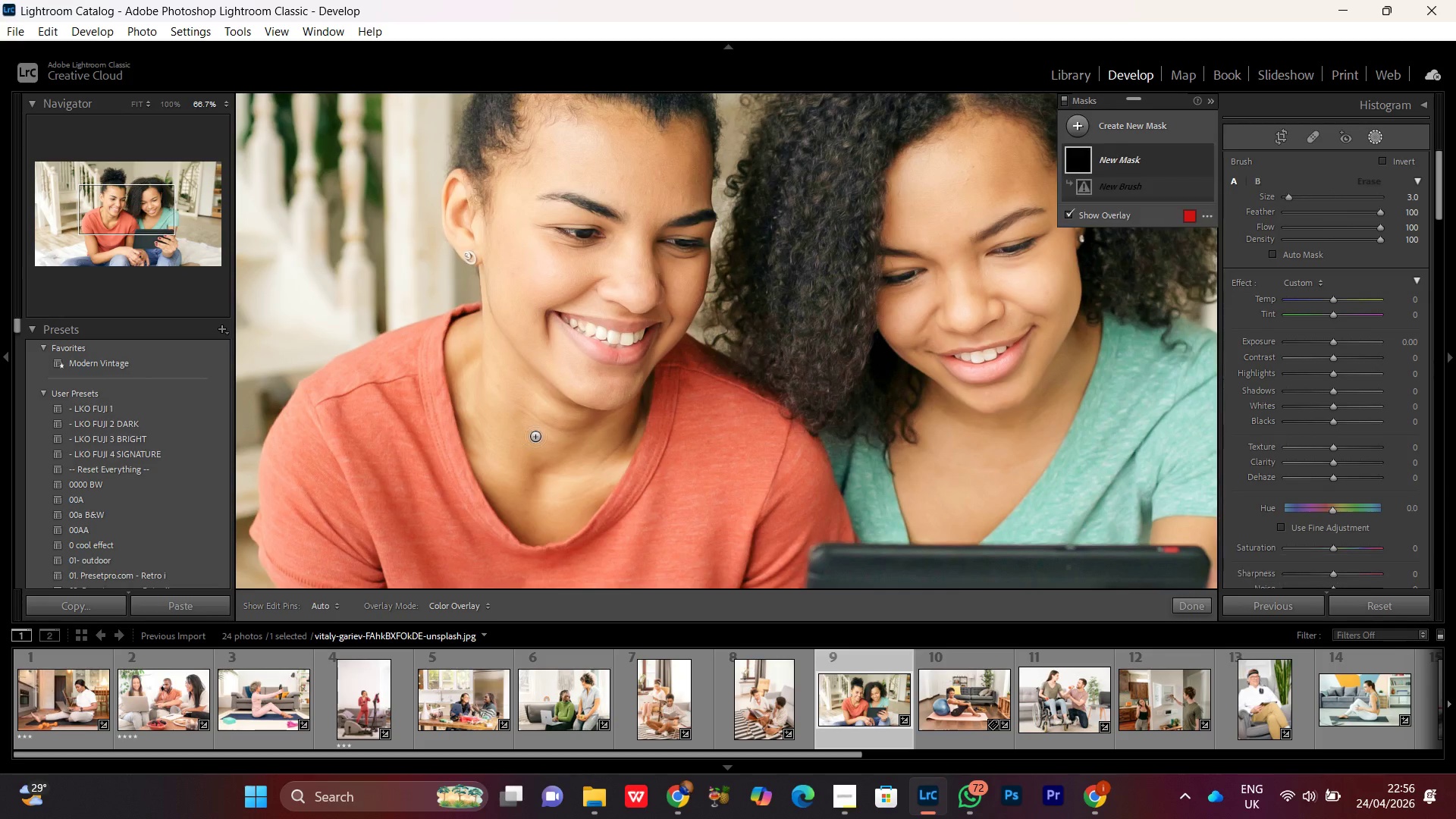 
left_click_drag(start_coordinate=[544, 475], to_coordinate=[491, 383])
 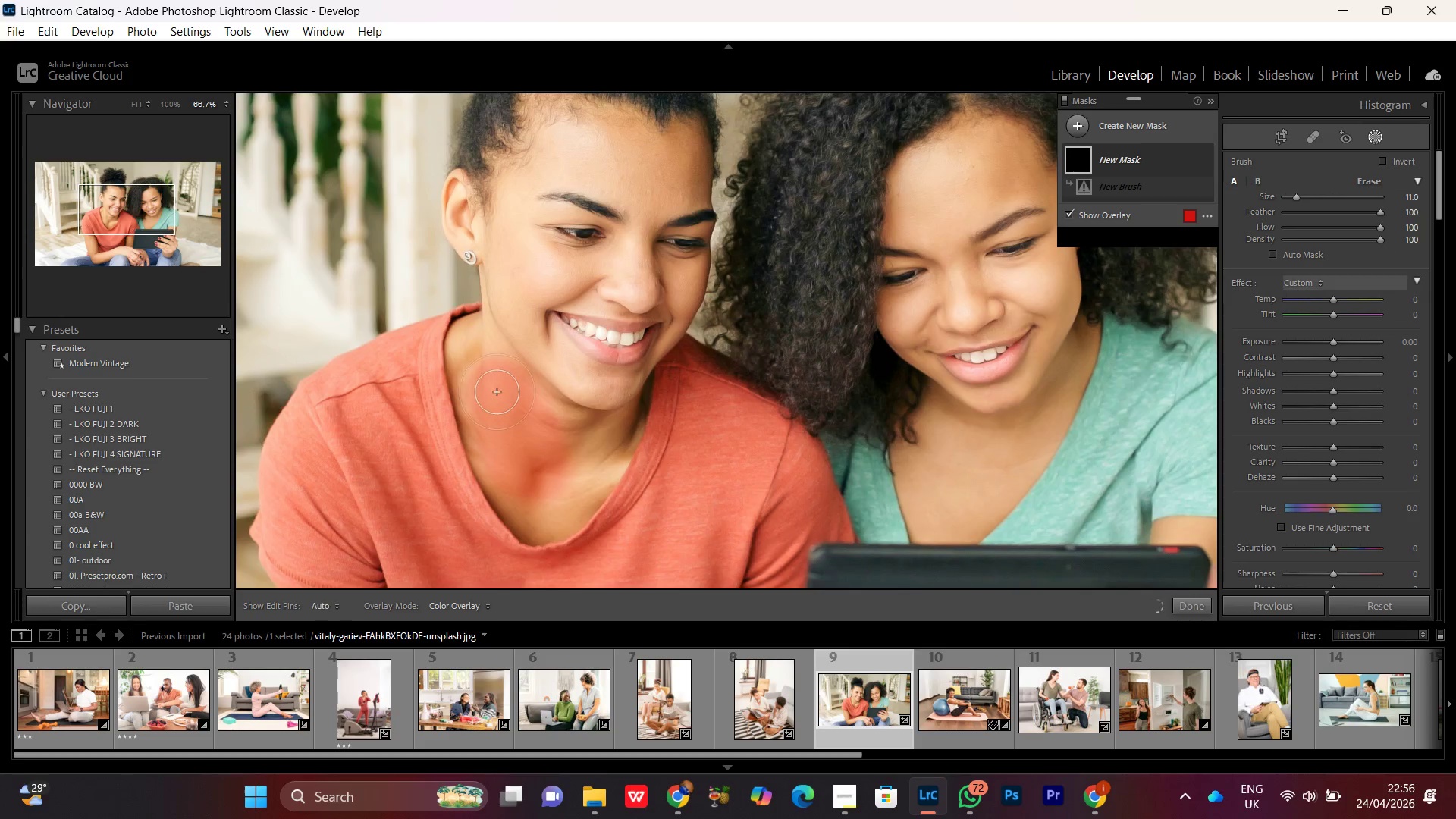 
scroll: coordinate [538, 457], scroll_direction: up, amount: 10.0
 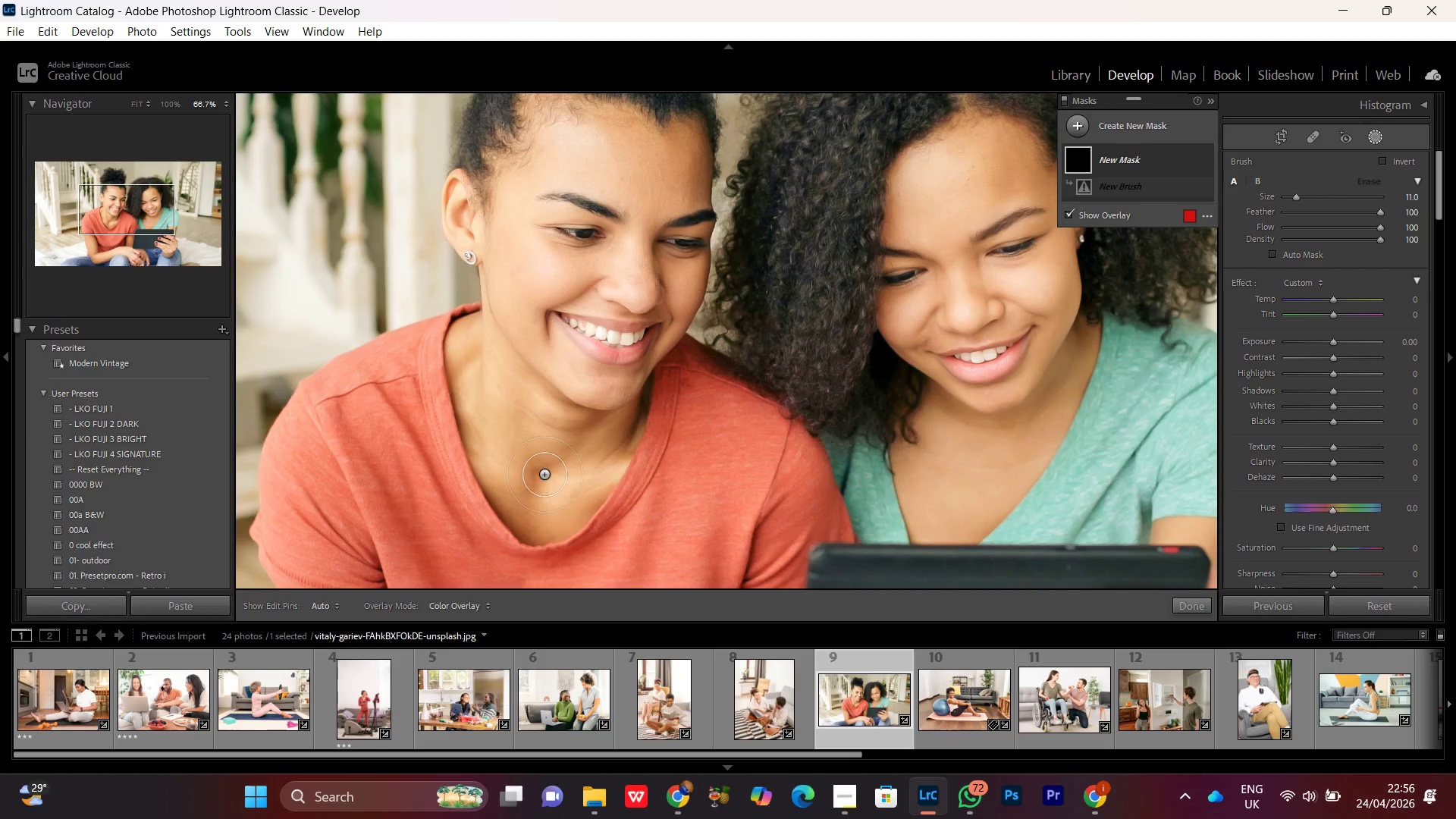 
scroll: coordinate [498, 391], scroll_direction: down, amount: 7.0
 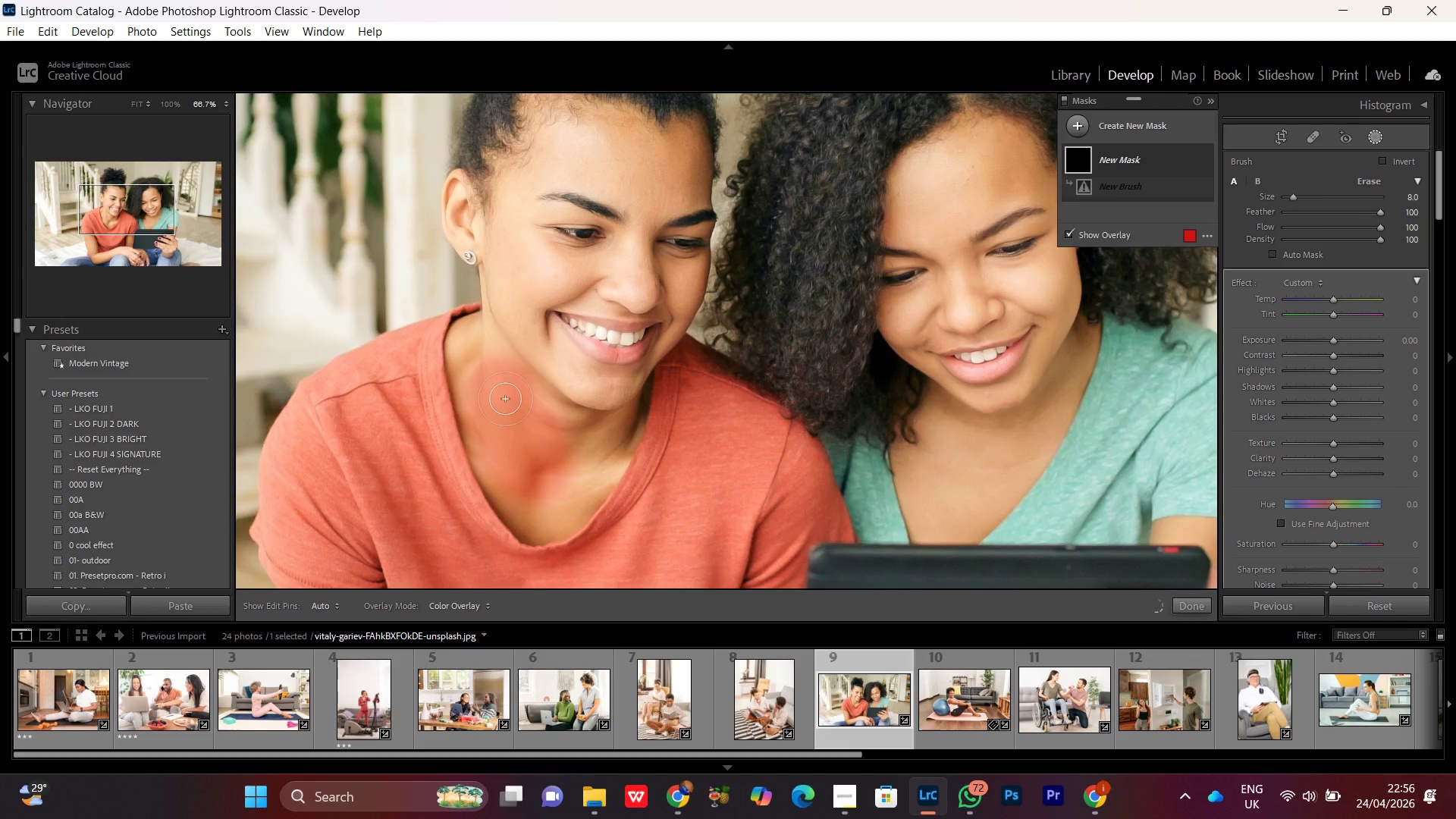 
left_click_drag(start_coordinate=[548, 481], to_coordinate=[548, 485])
 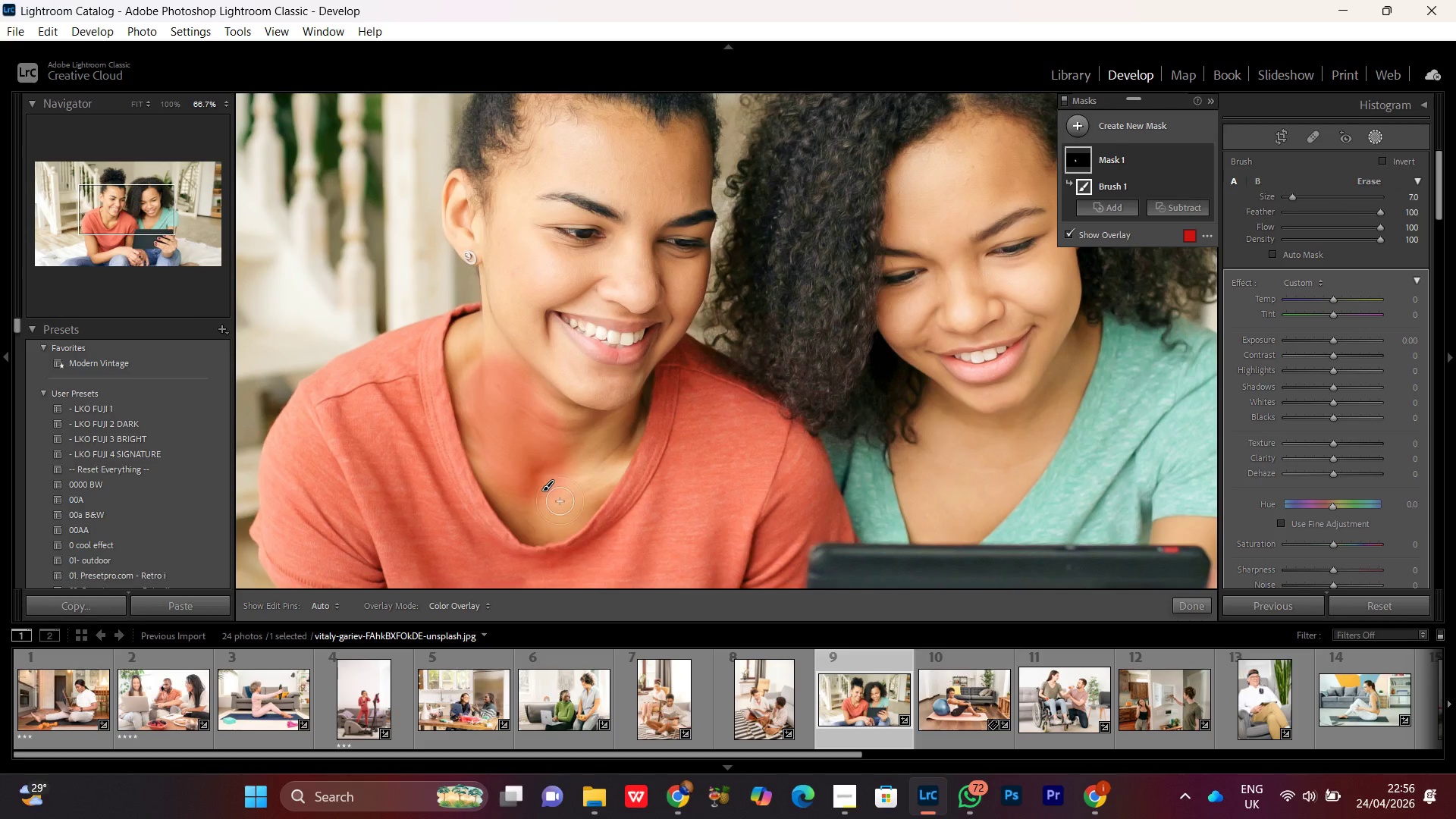 
scroll: coordinate [547, 463], scroll_direction: down, amount: 2.0
 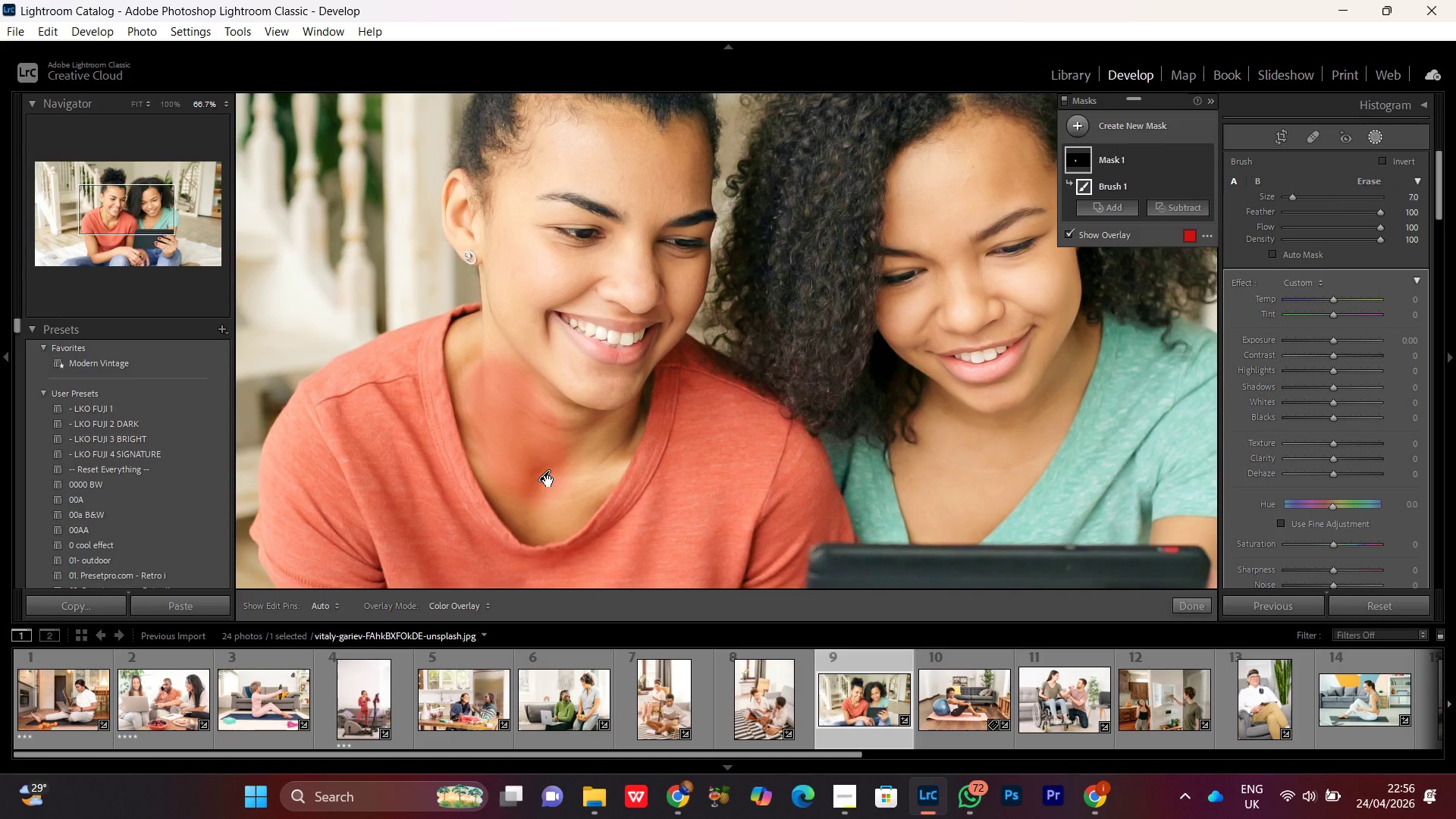 
left_click_drag(start_coordinate=[551, 510], to_coordinate=[642, 277])
 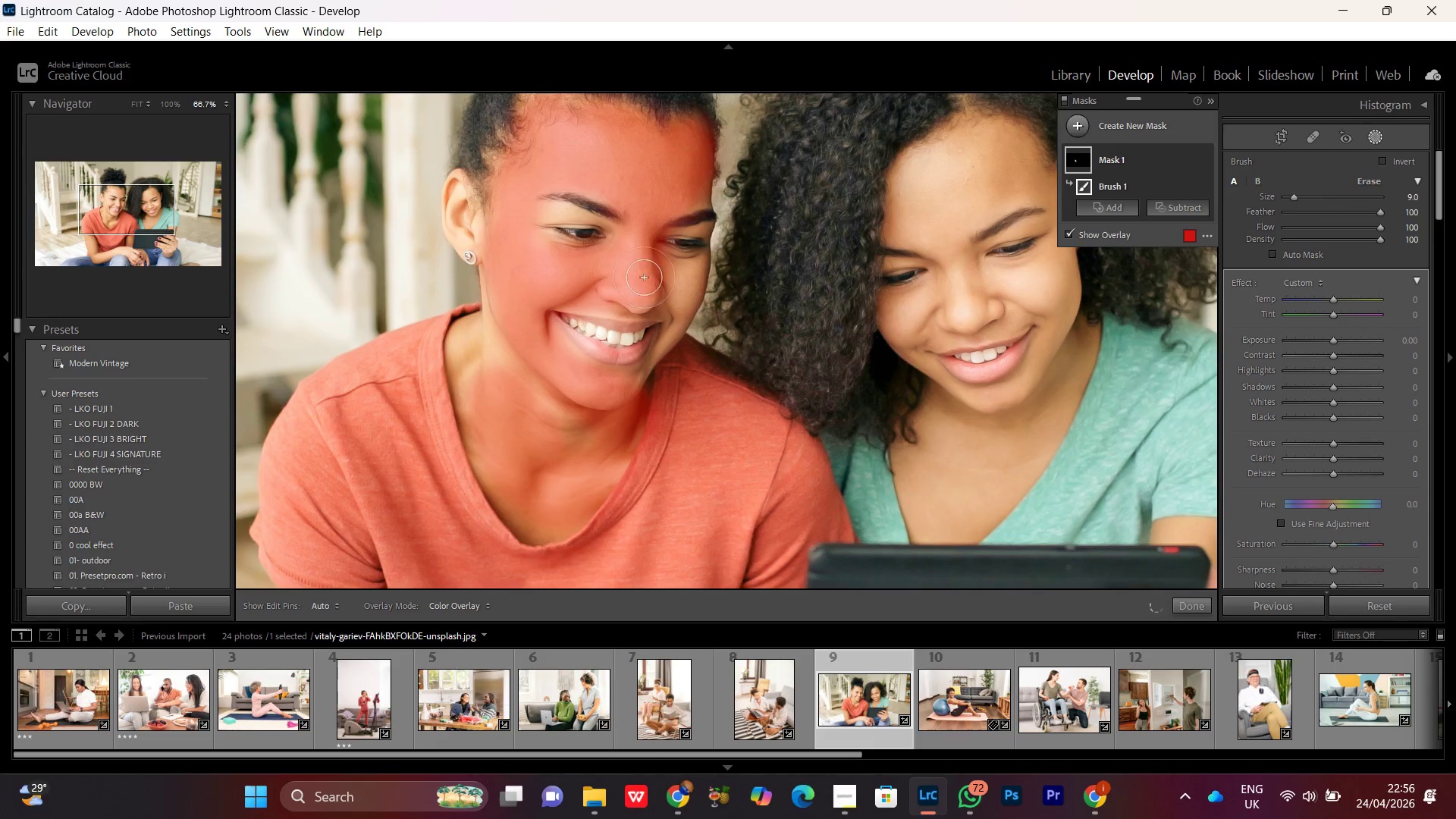 
scroll: coordinate [557, 502], scroll_direction: up, amount: 3.0
 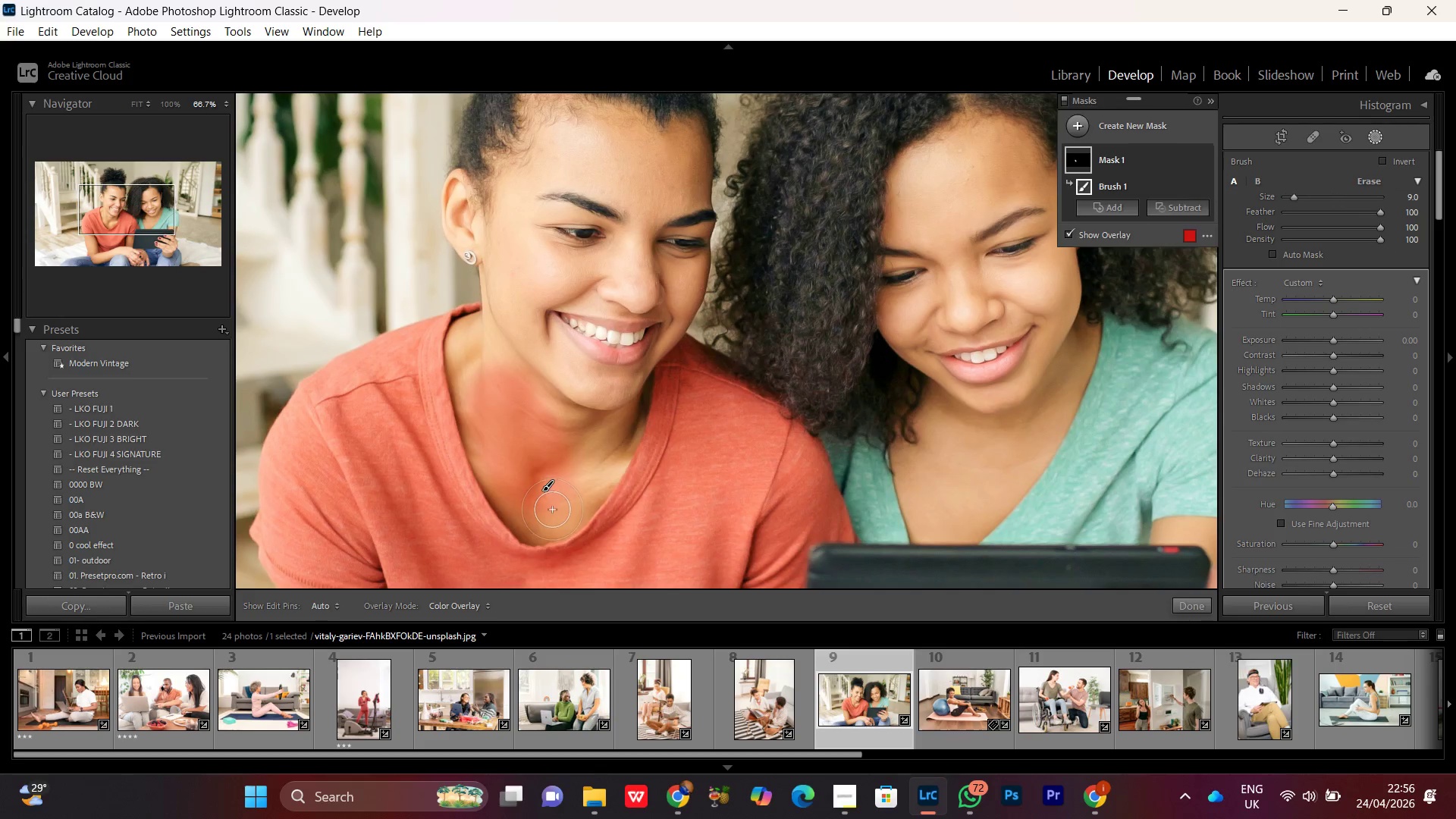 
scroll: coordinate [644, 278], scroll_direction: down, amount: 4.0
 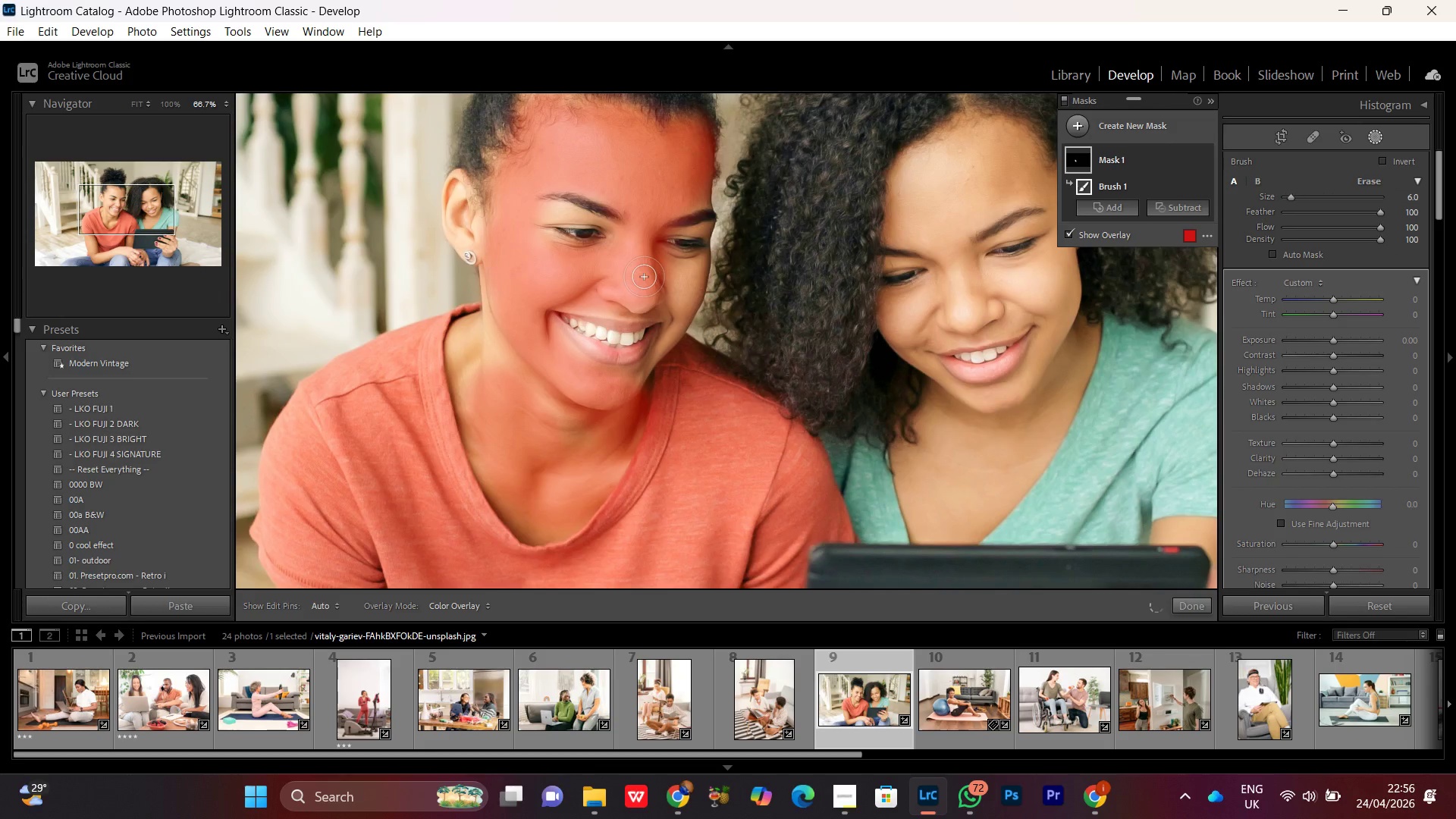 
left_click_drag(start_coordinate=[647, 256], to_coordinate=[516, 411])
 